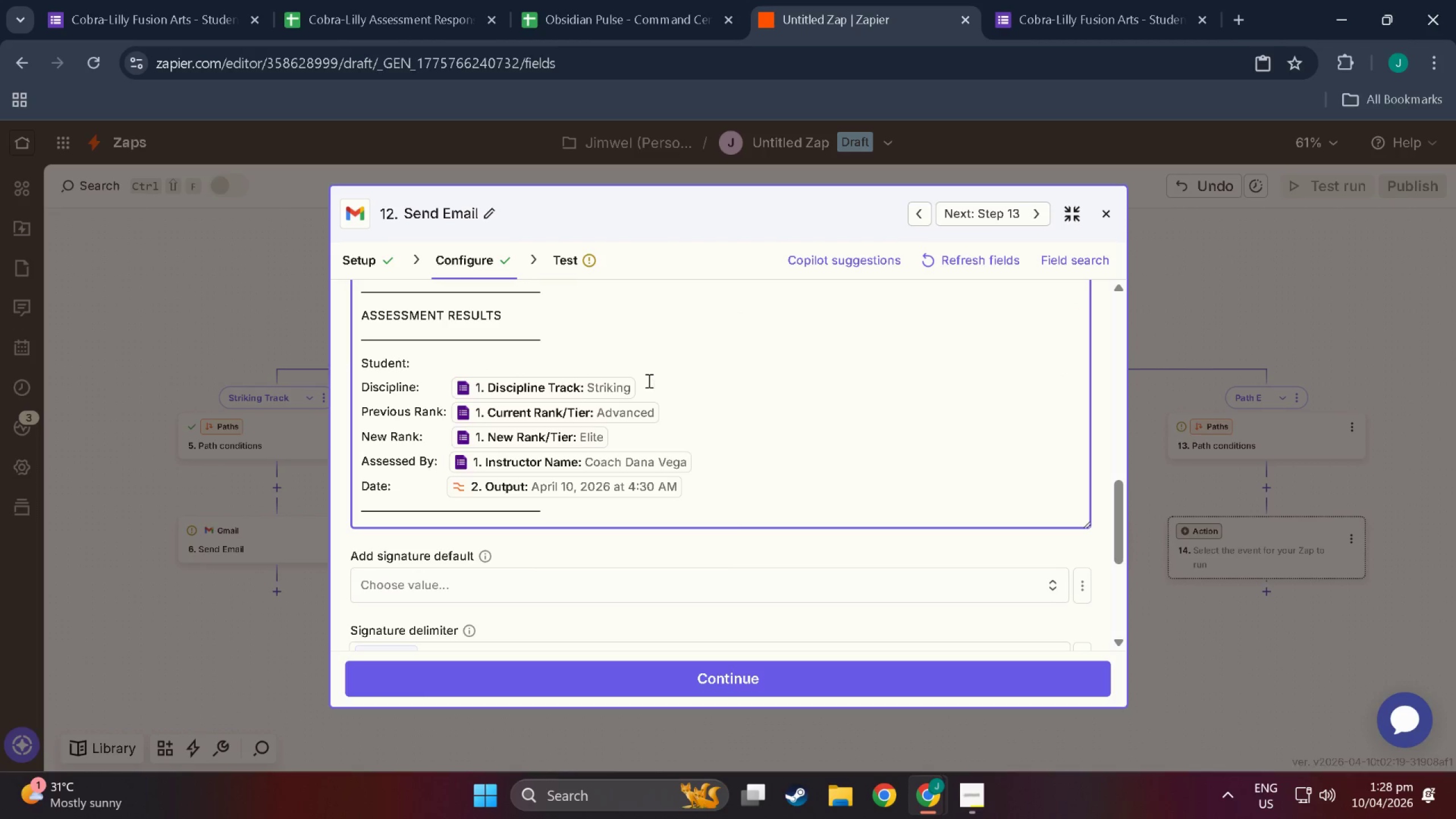 
left_click([648, 380])
 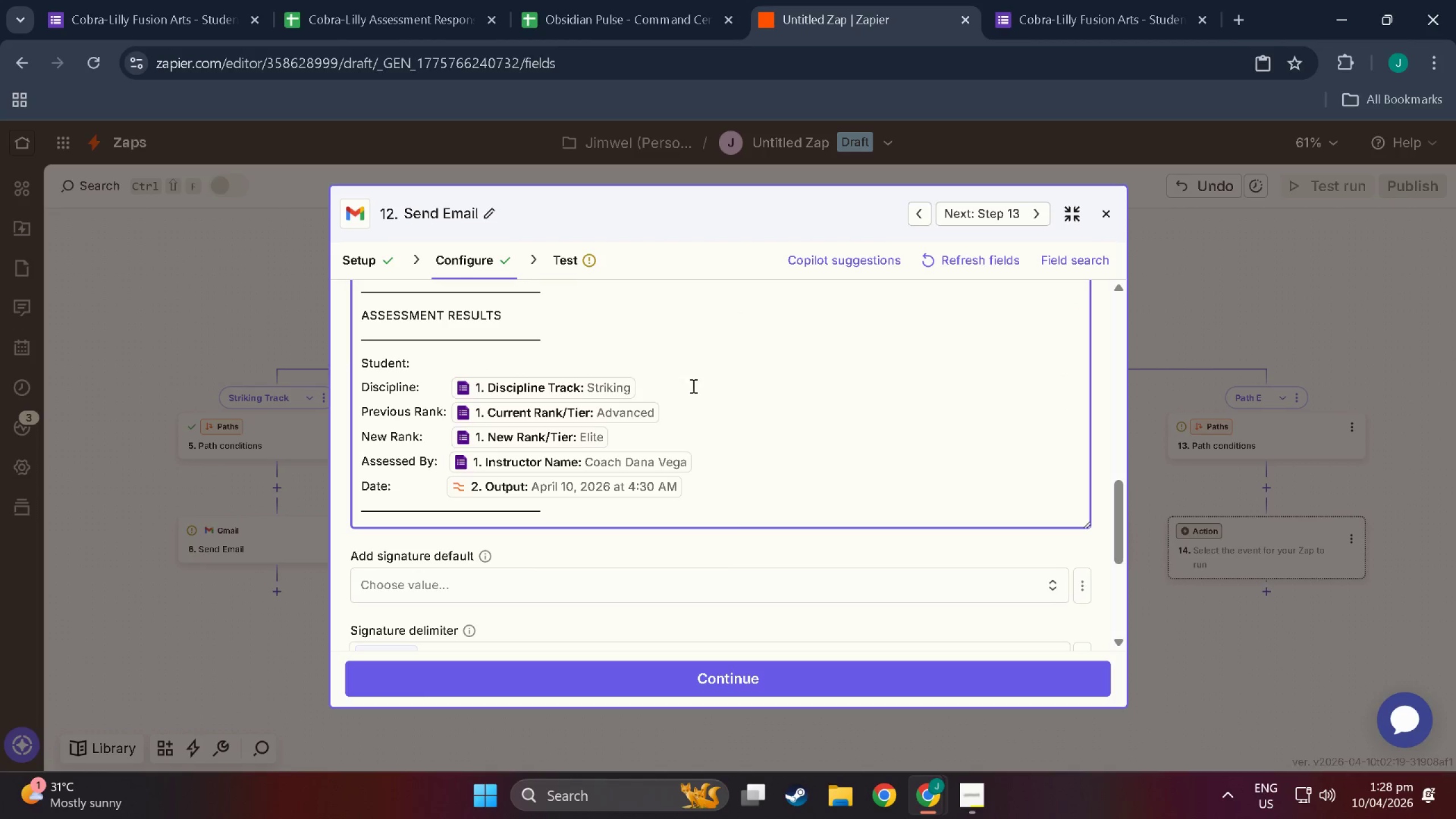 
left_click_drag(start_coordinate=[706, 386], to_coordinate=[625, 377])
 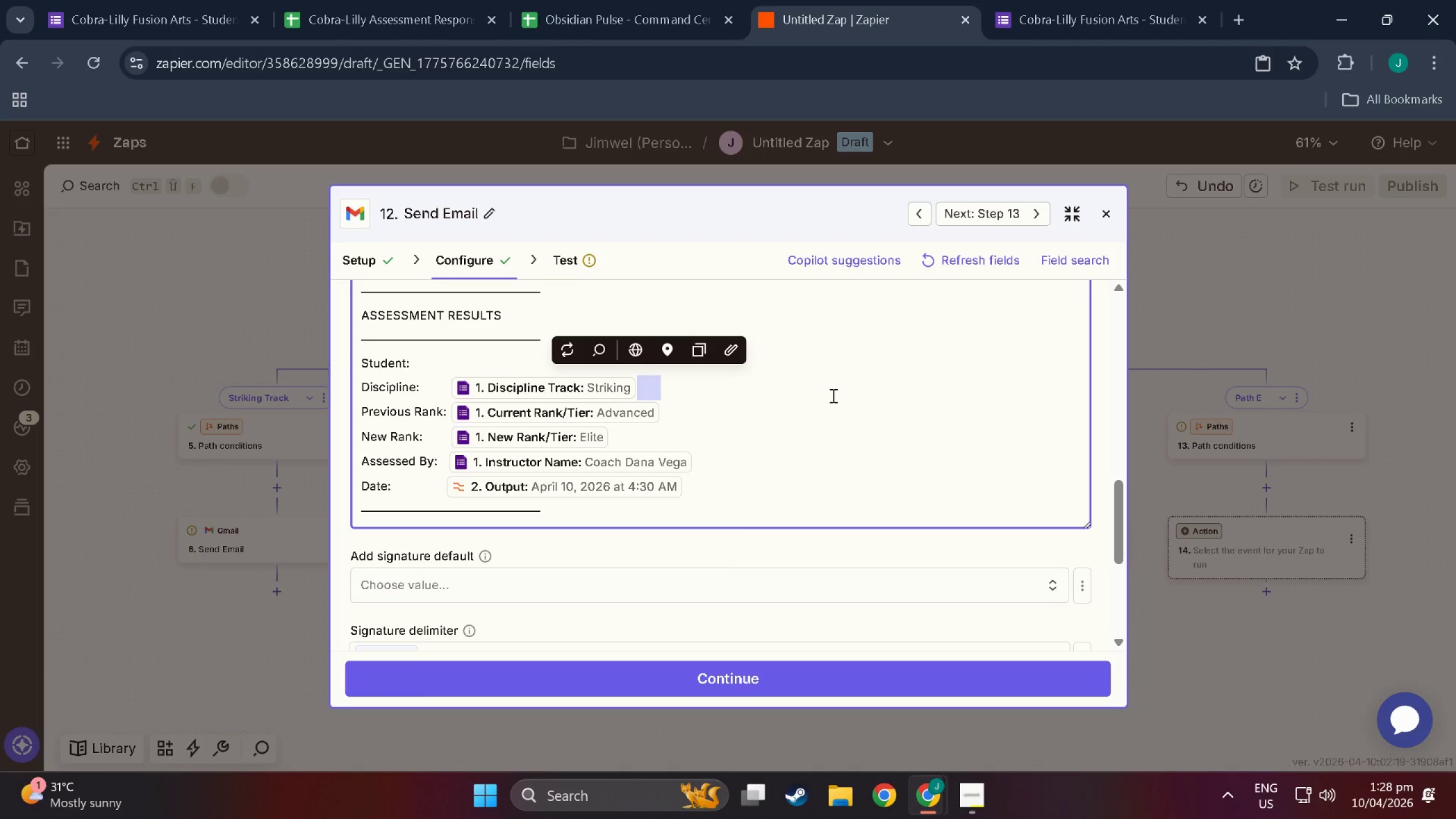 
key(Backspace)
type( Track)
 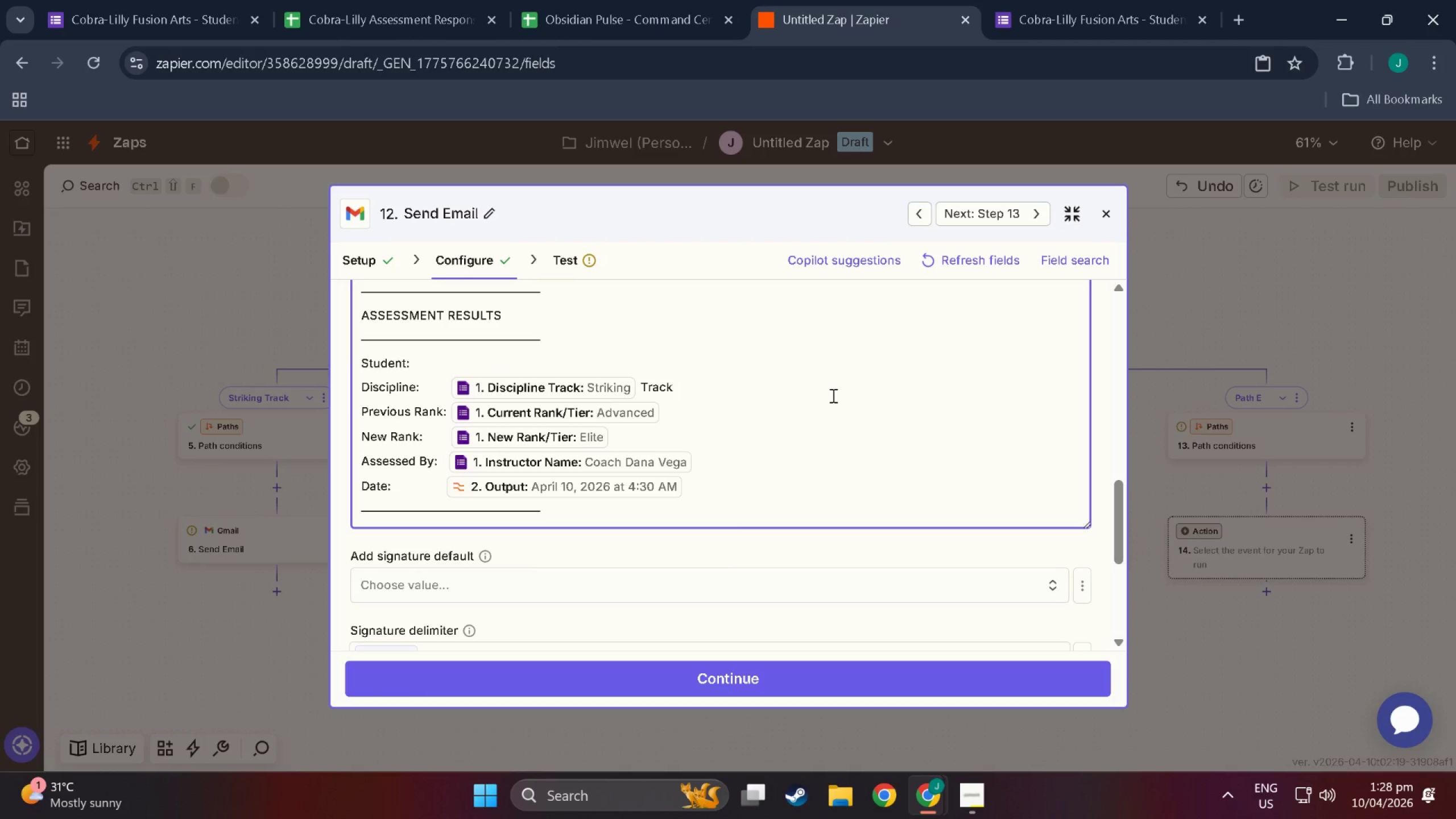 
scroll: coordinate [653, 482], scroll_direction: up, amount: 3.0
 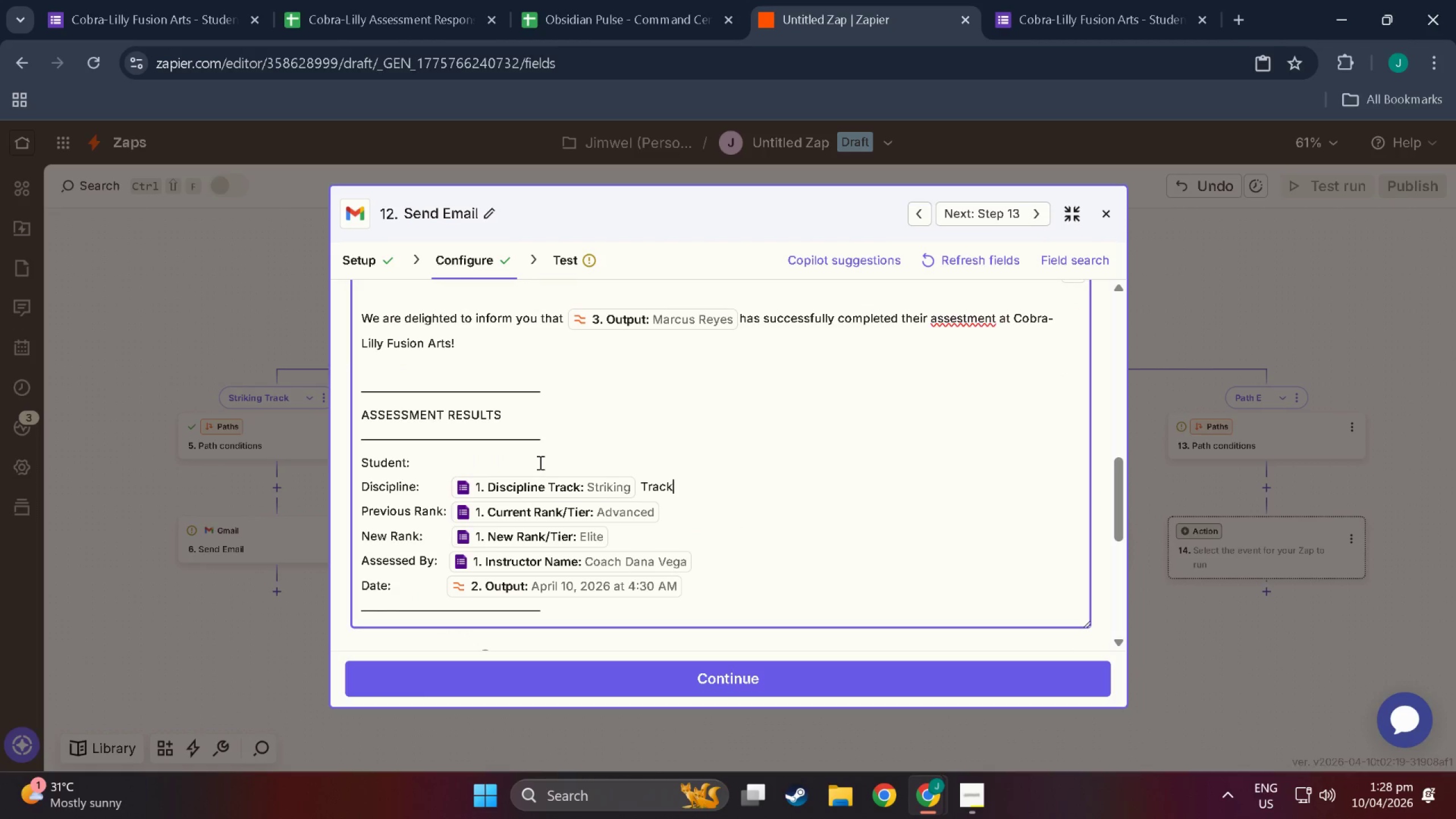 
left_click([539, 462])
 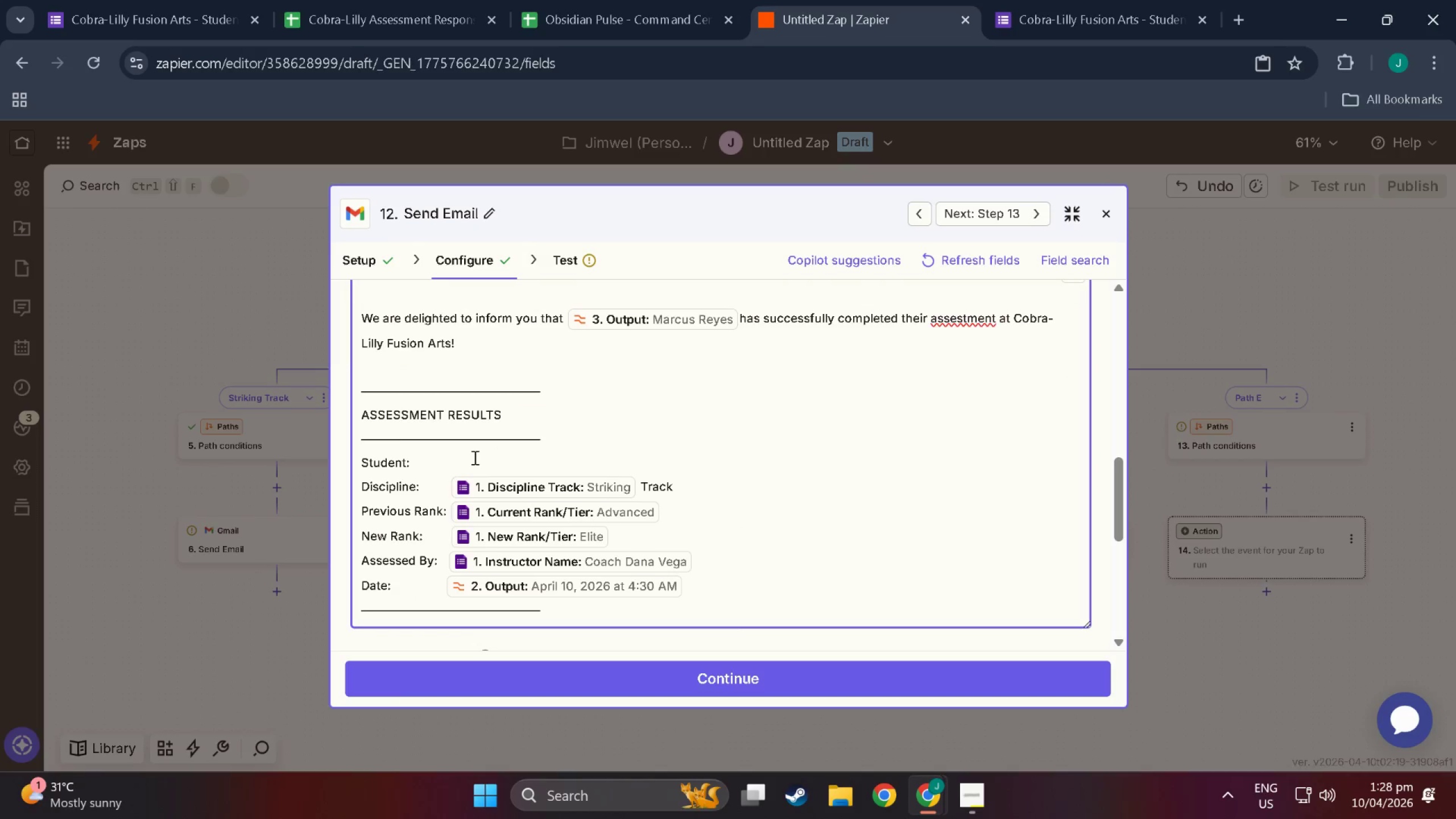 
left_click_drag(start_coordinate=[473, 457], to_coordinate=[445, 459])
 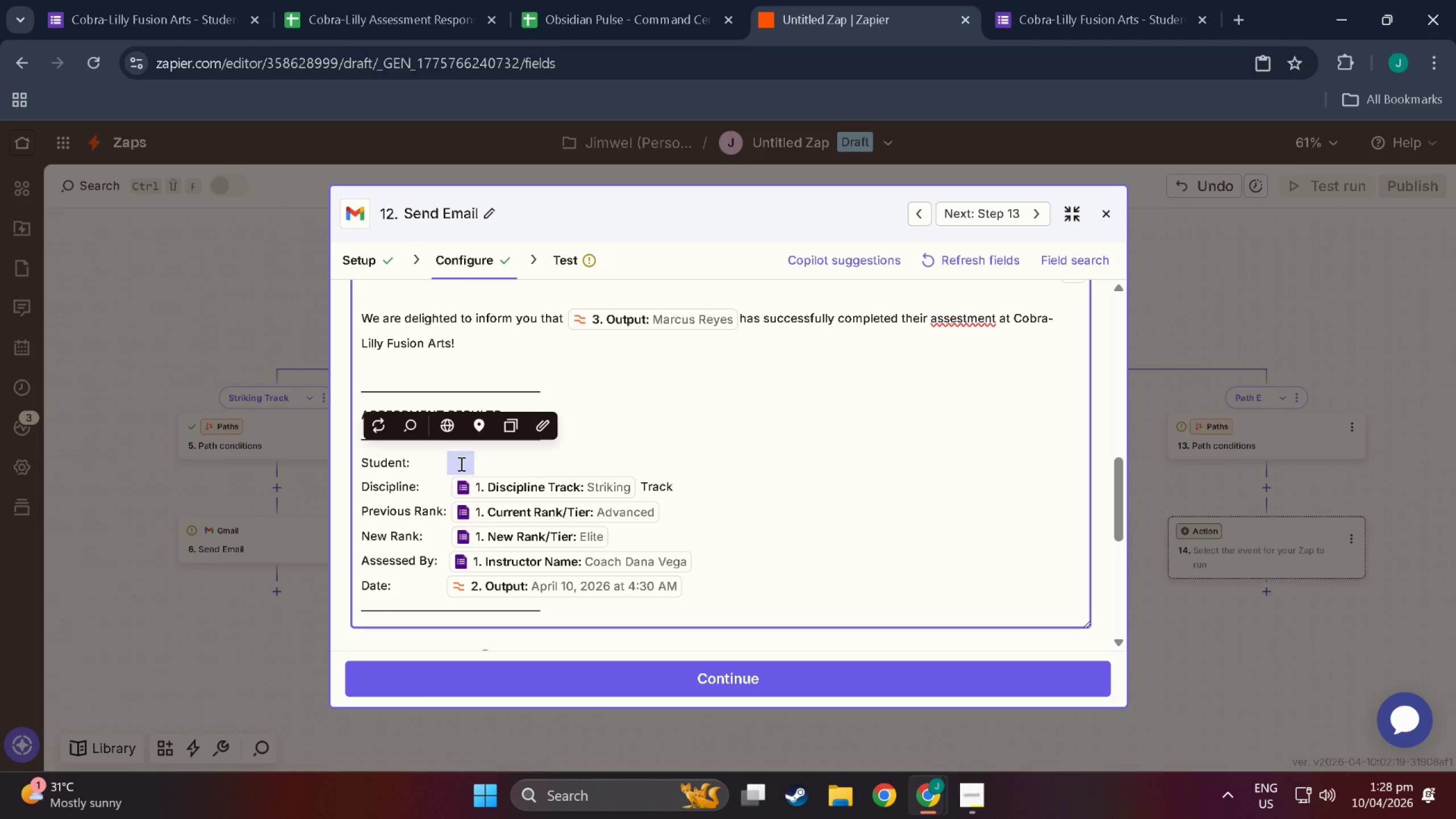 
left_click([460, 464])
 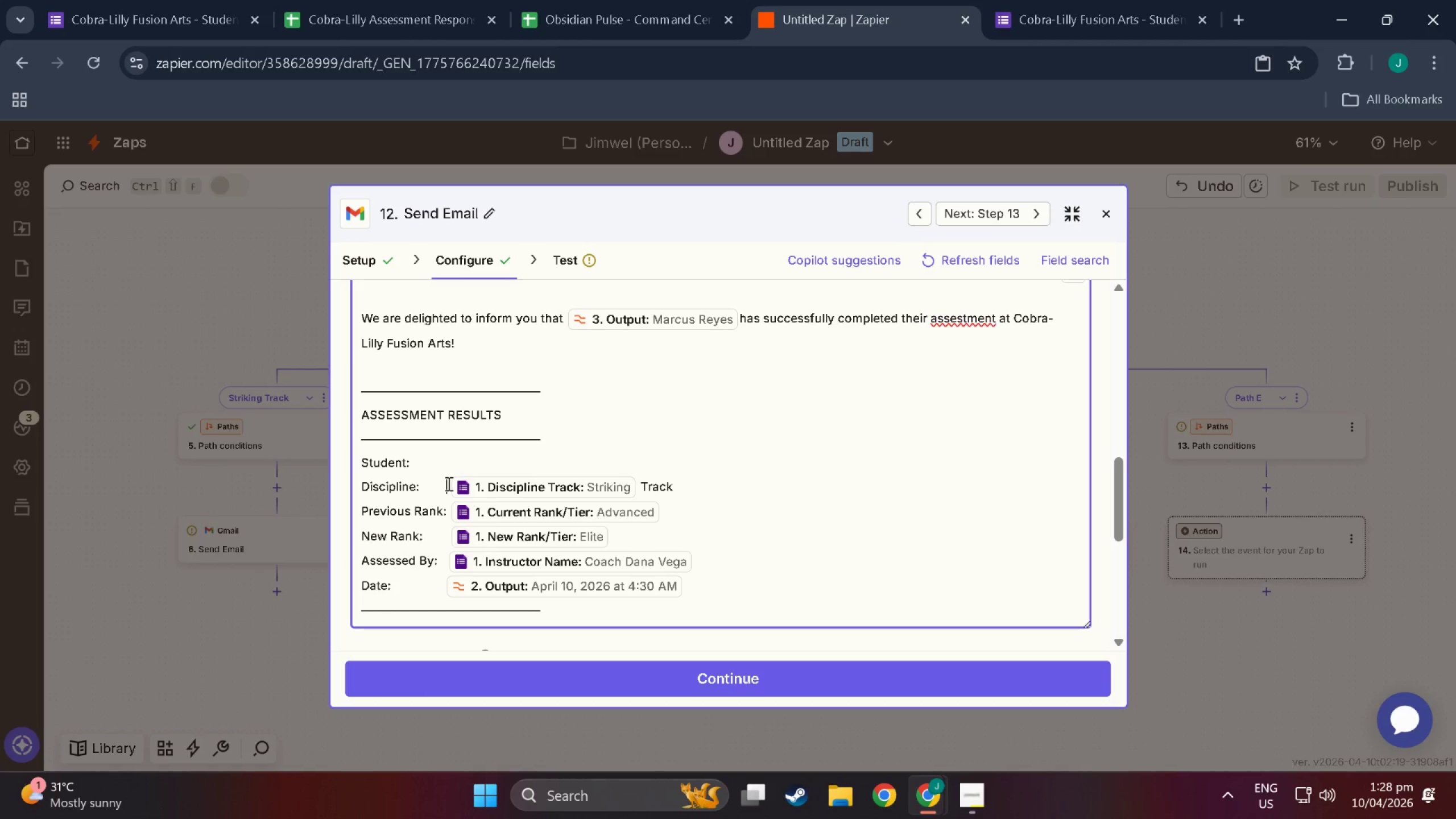 
double_click([448, 483])
 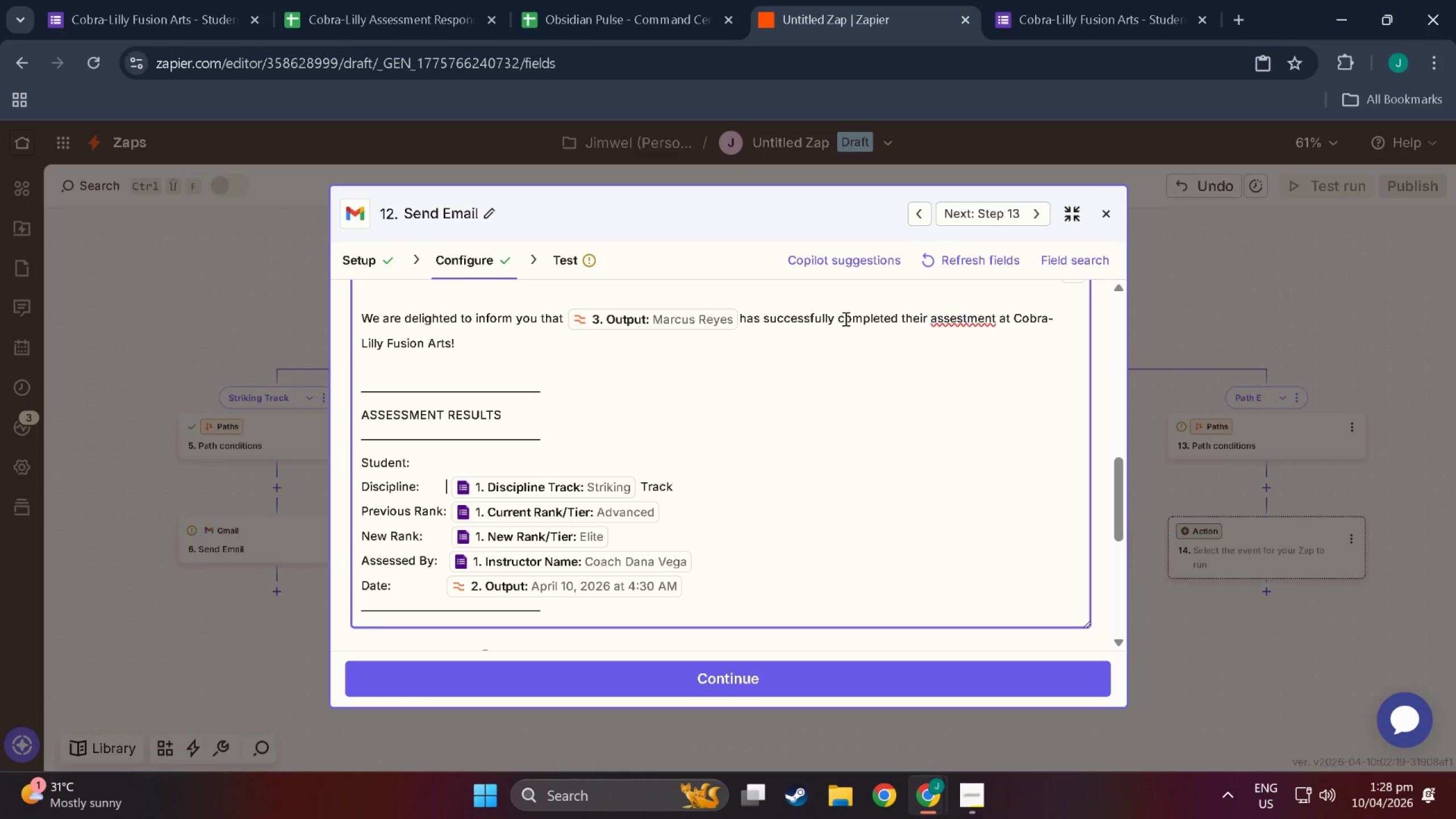 
key(ArrowRight)
 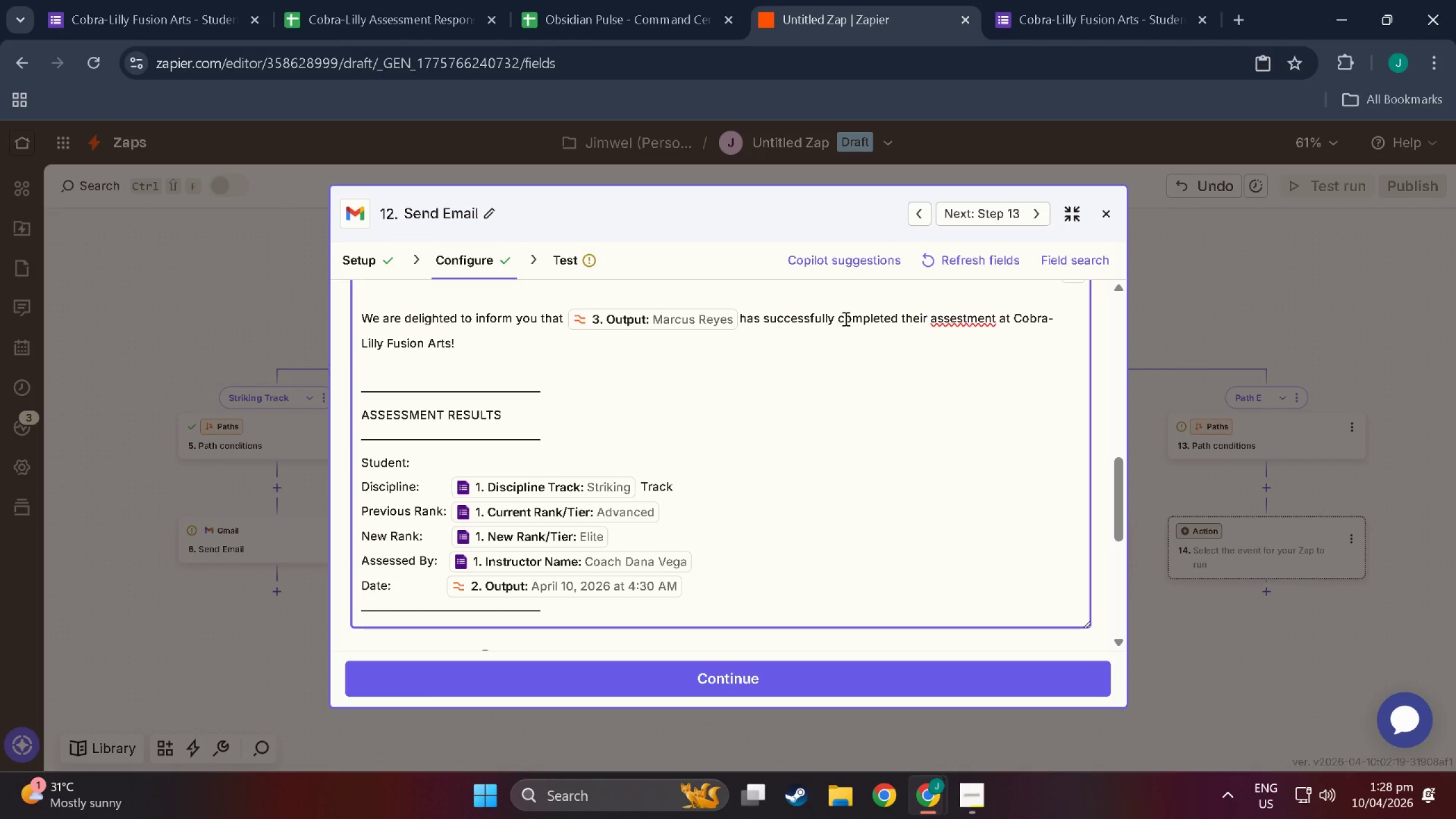 
key(ArrowRight)
 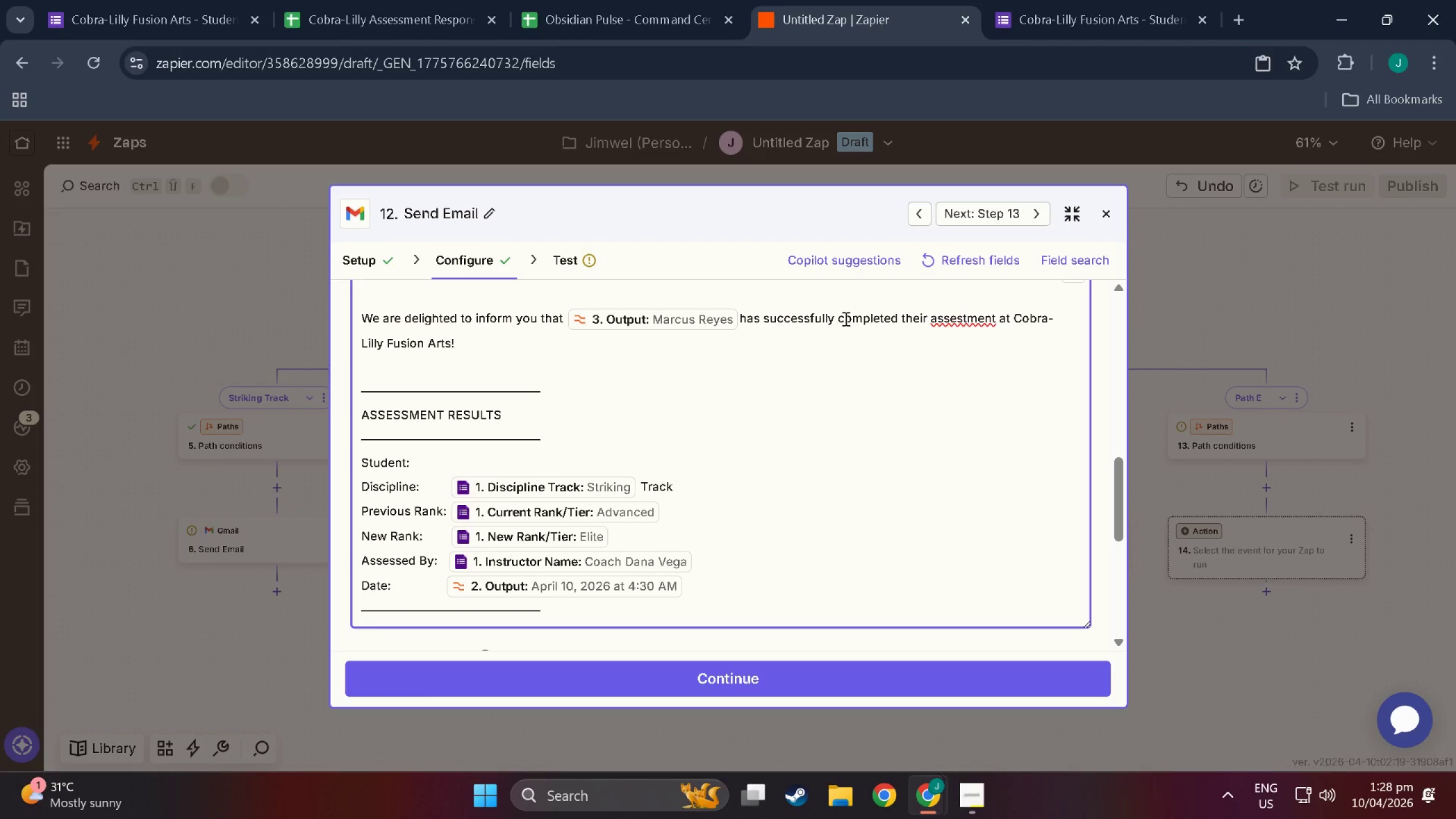 
key(ArrowLeft)
 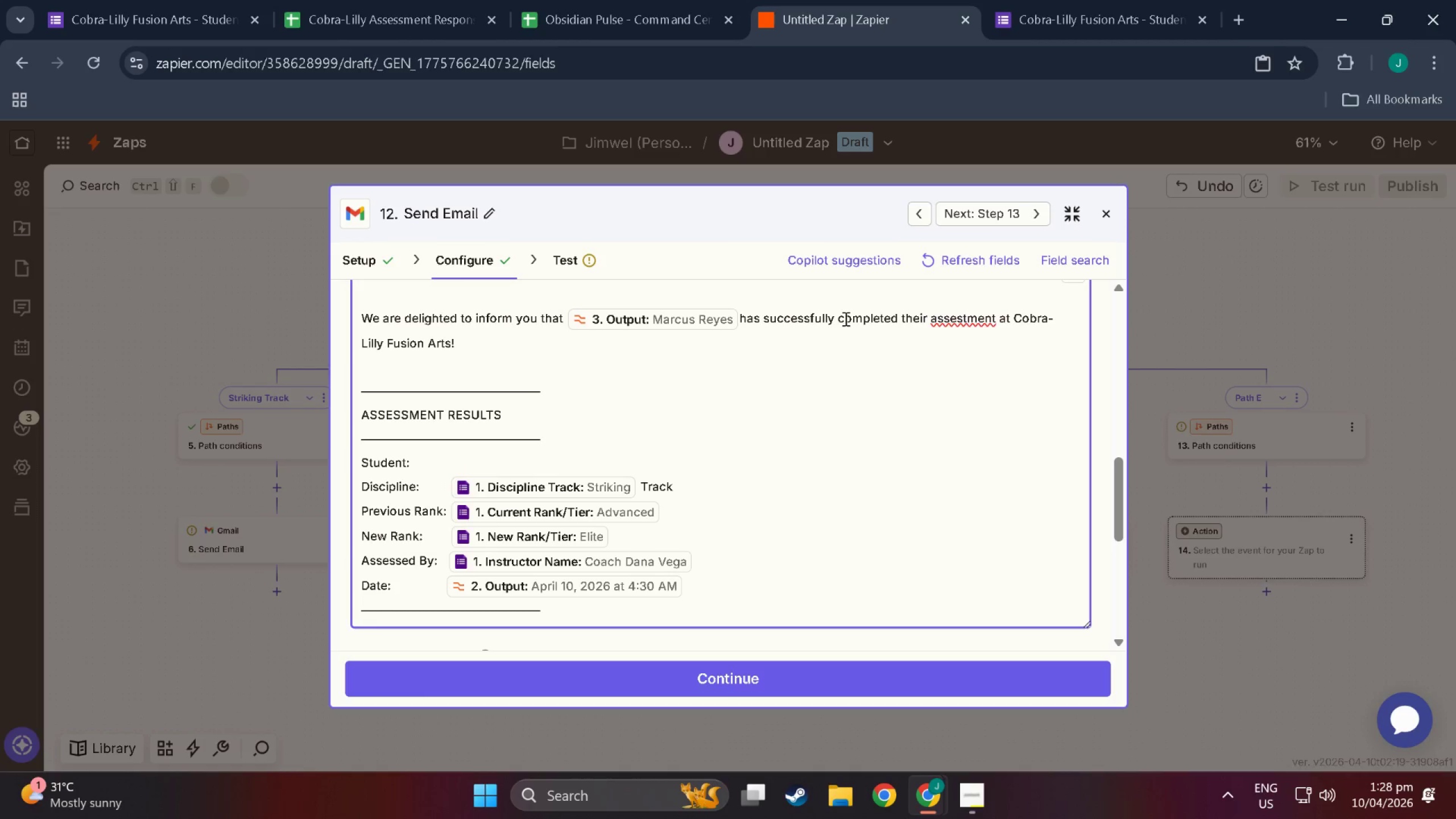 
key(ArrowUp)
 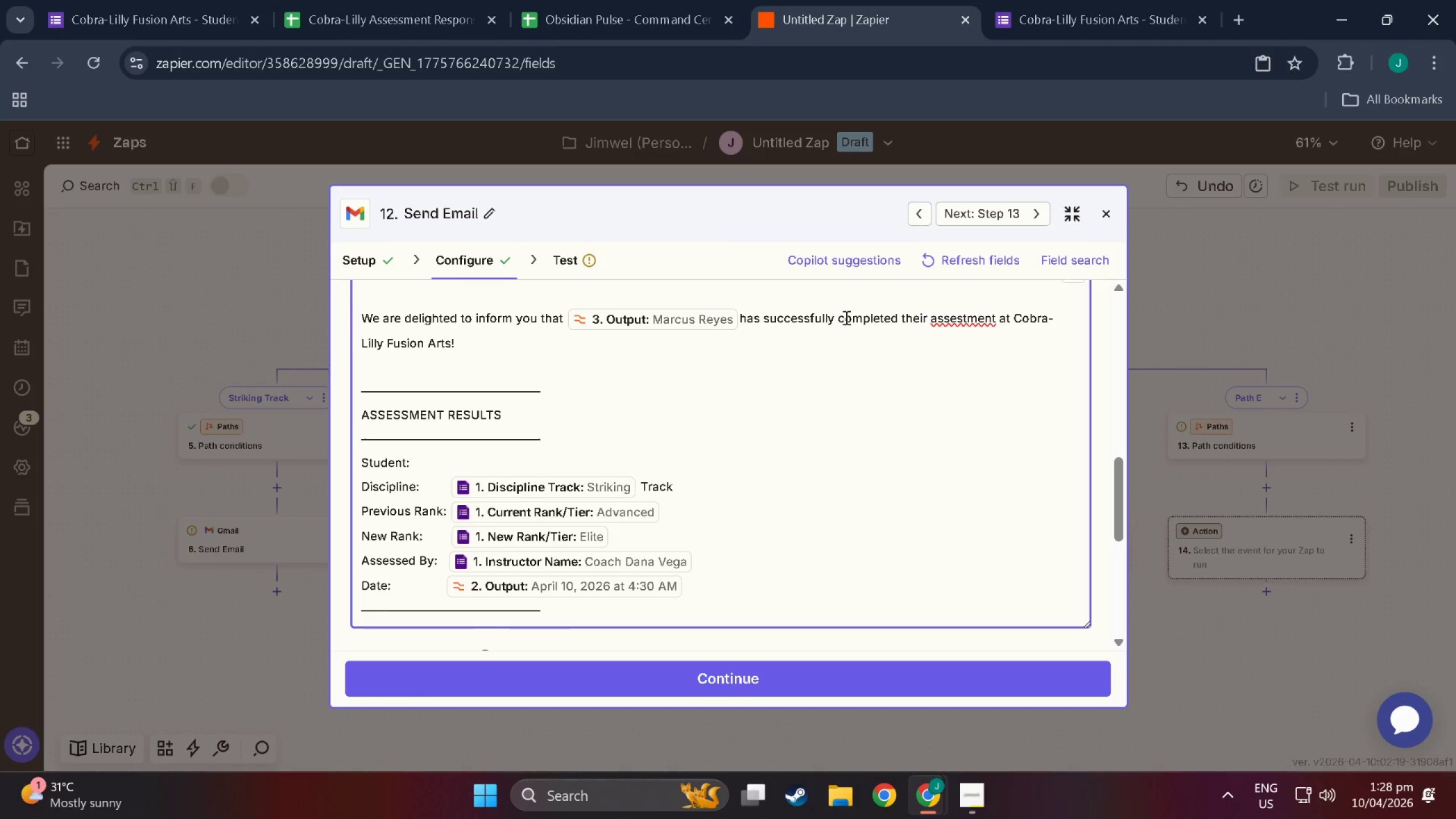 
scroll: coordinate [890, 276], scroll_direction: up, amount: 4.0
 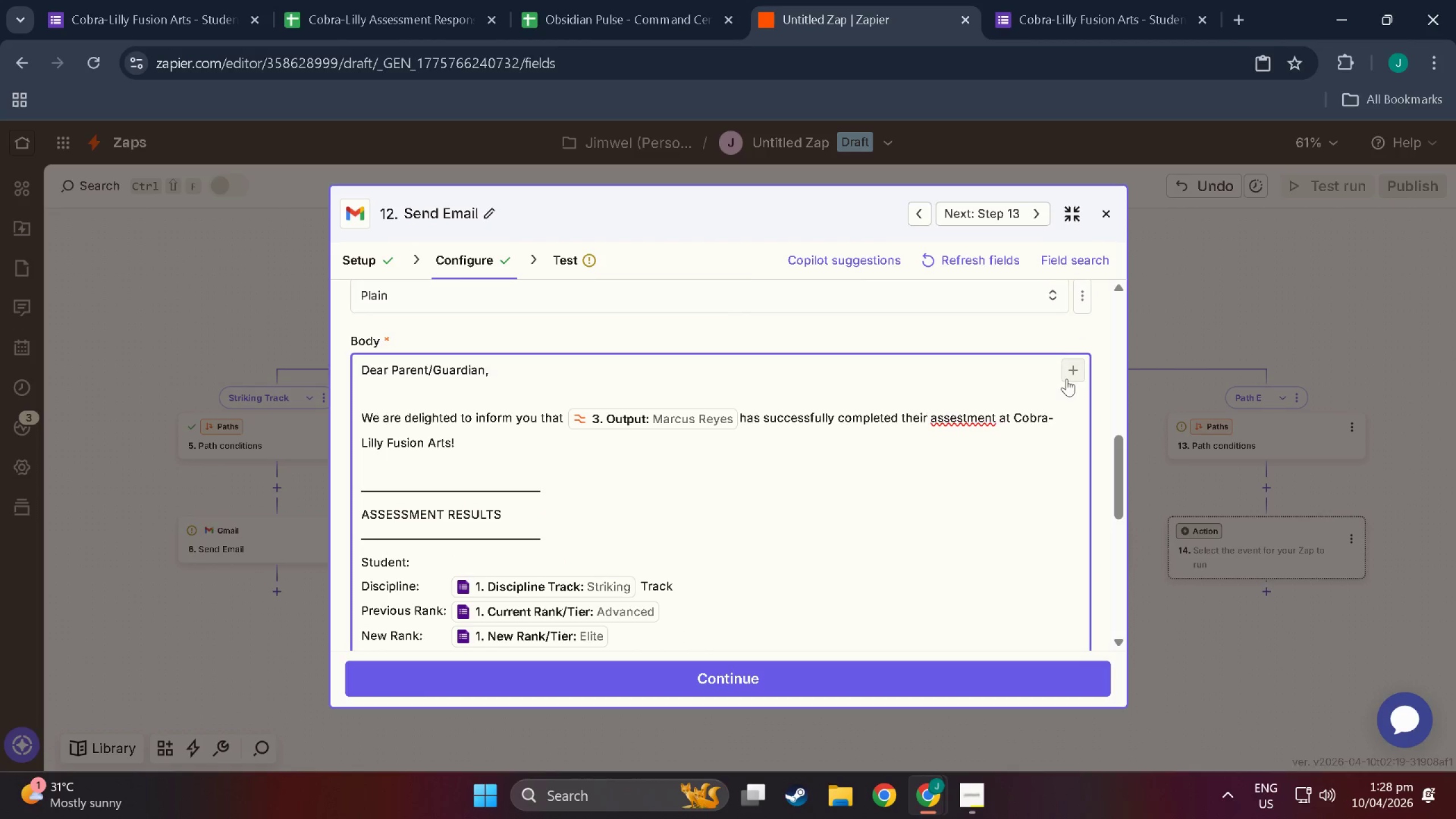 
left_click([1077, 373])
 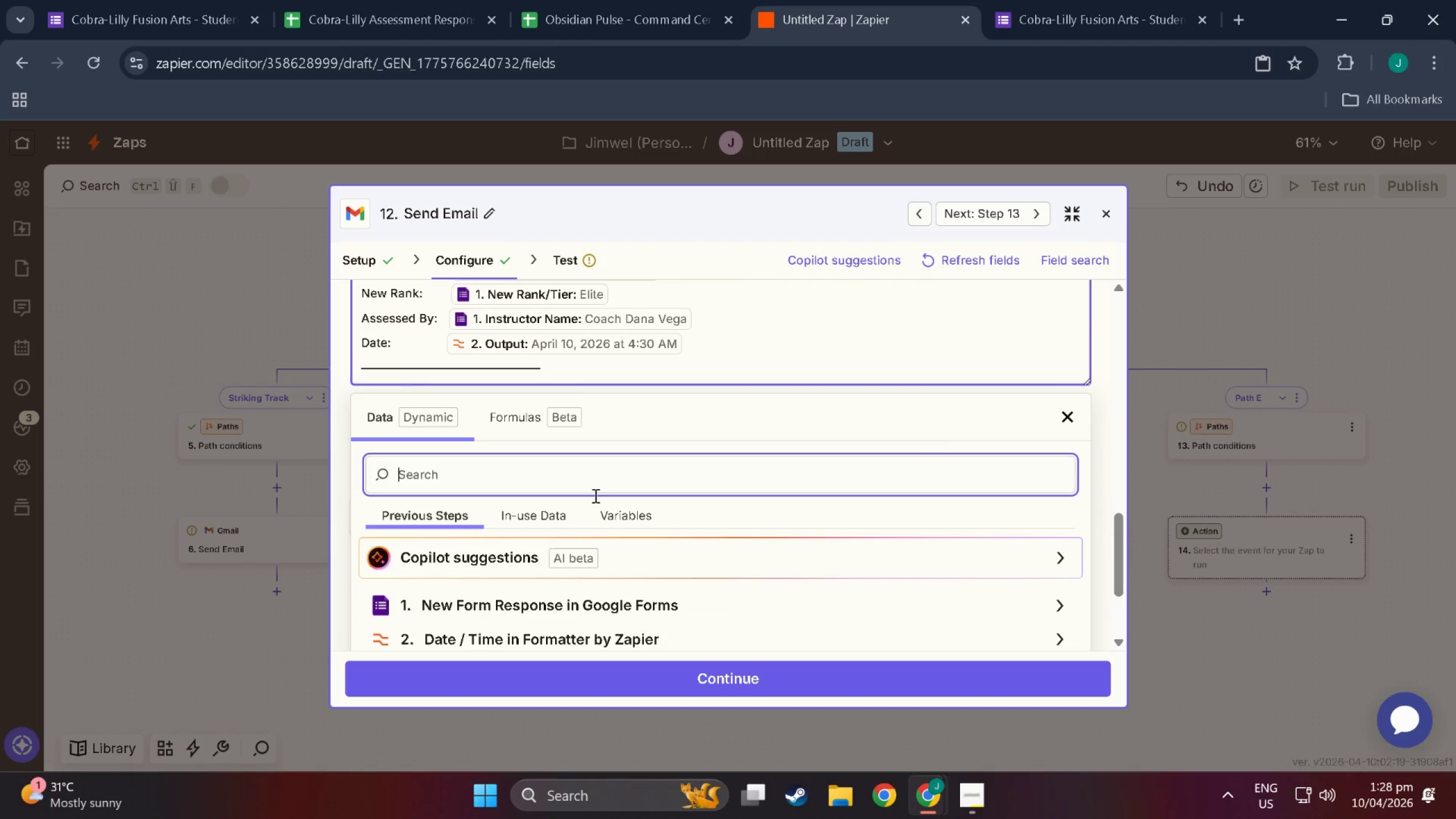 
scroll: coordinate [465, 523], scroll_direction: down, amount: 7.0
 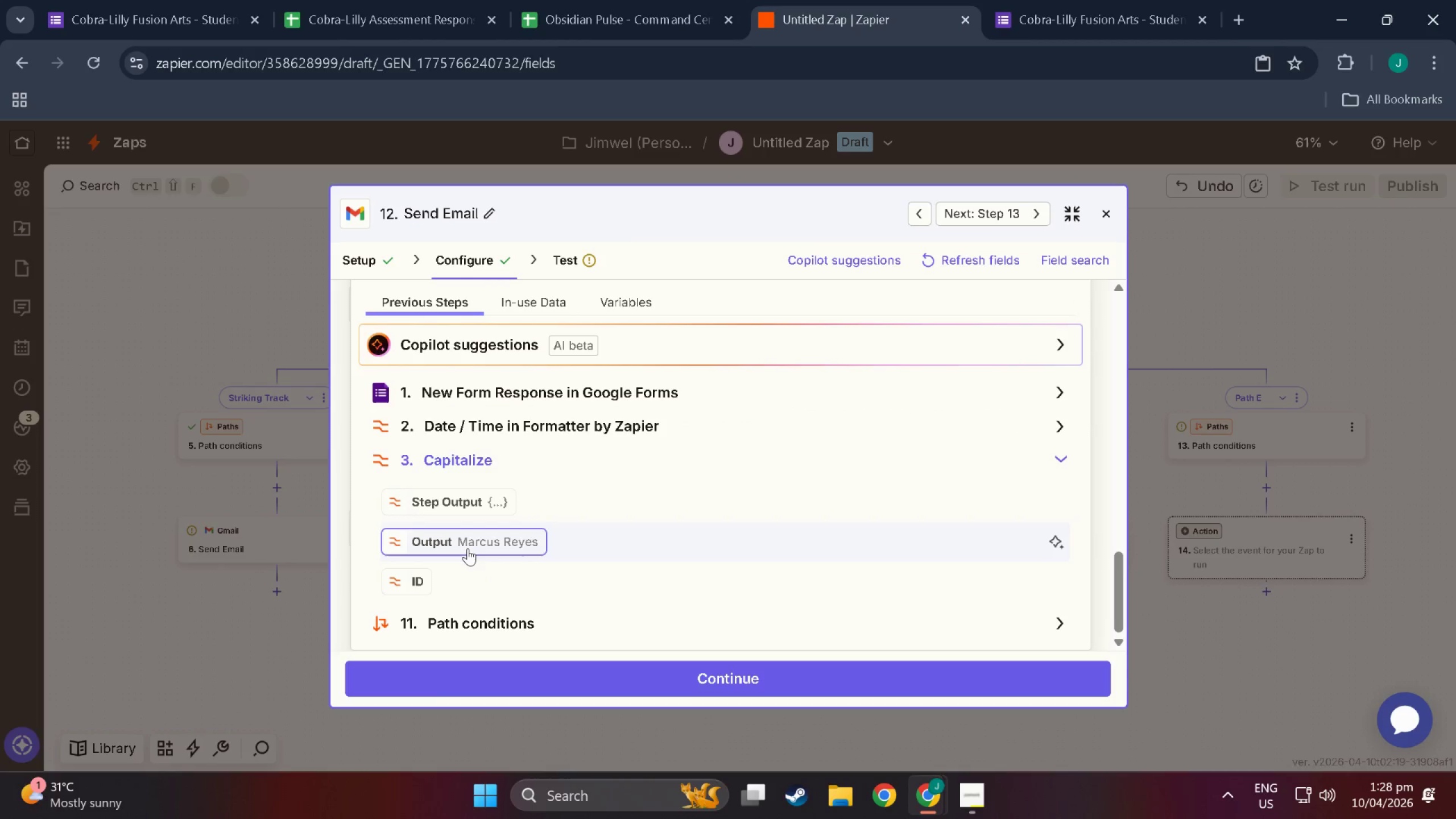 
left_click([468, 548])
 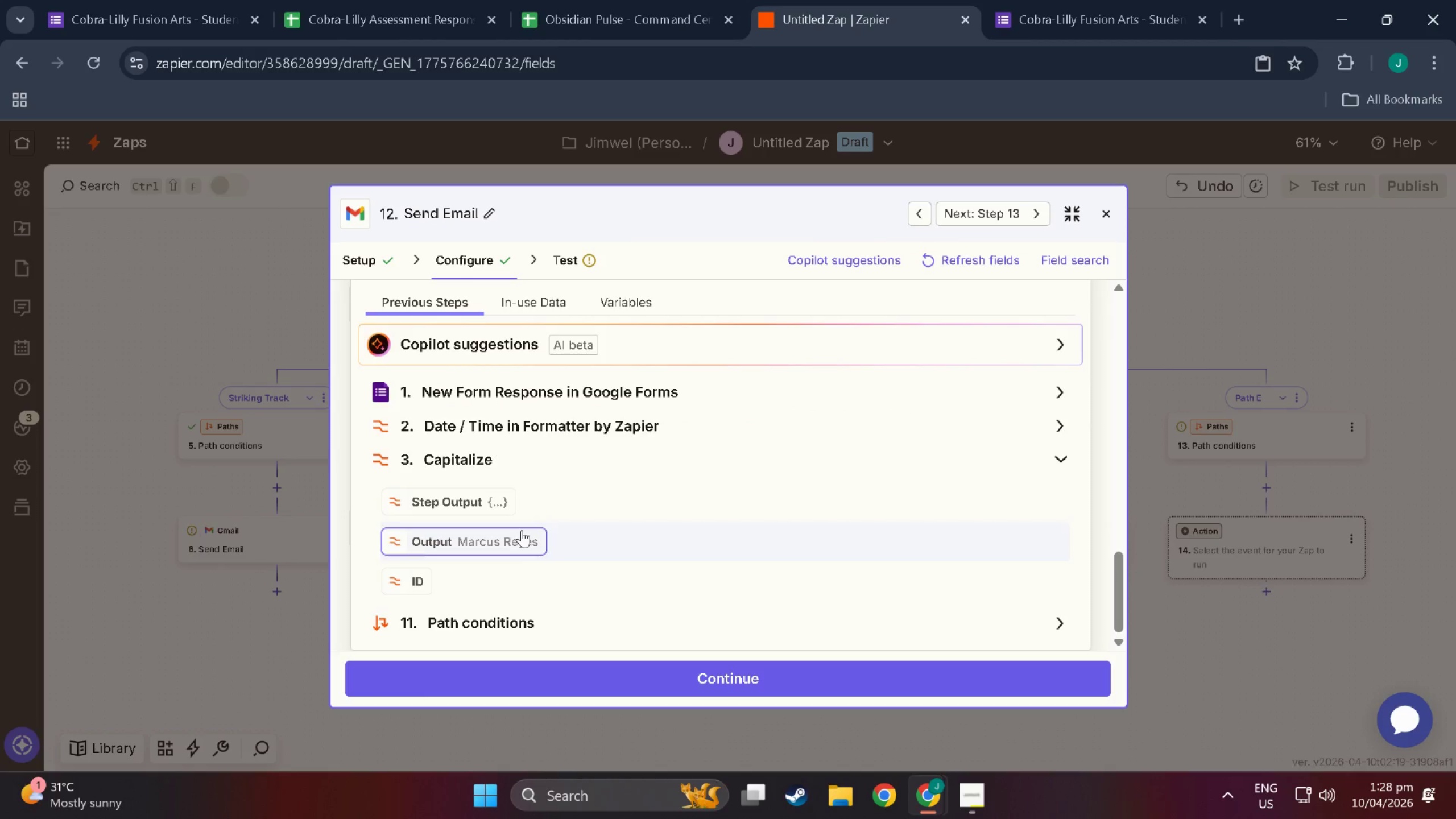 
scroll: coordinate [1063, 430], scroll_direction: up, amount: 9.0
 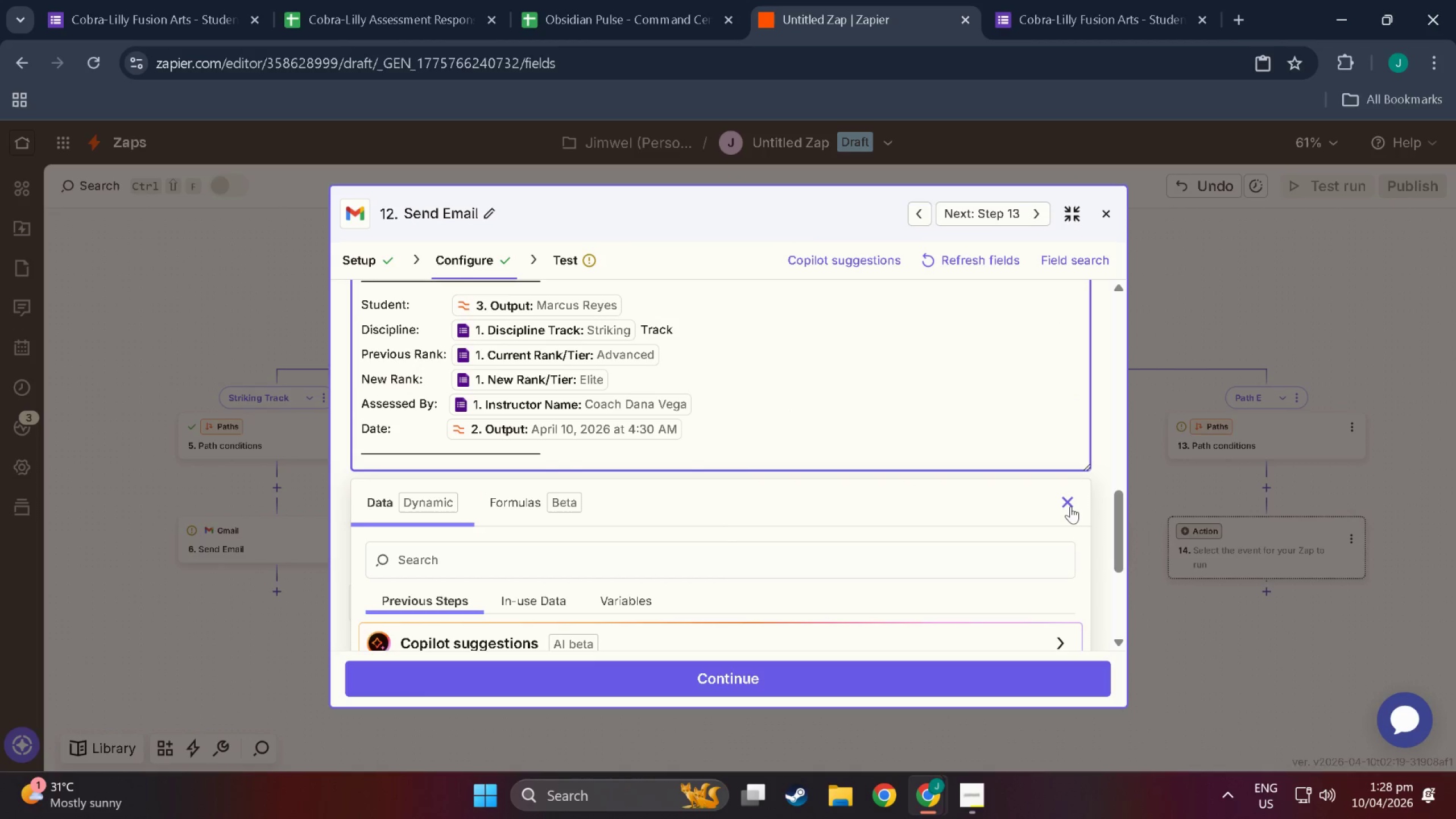 
left_click([1070, 506])
 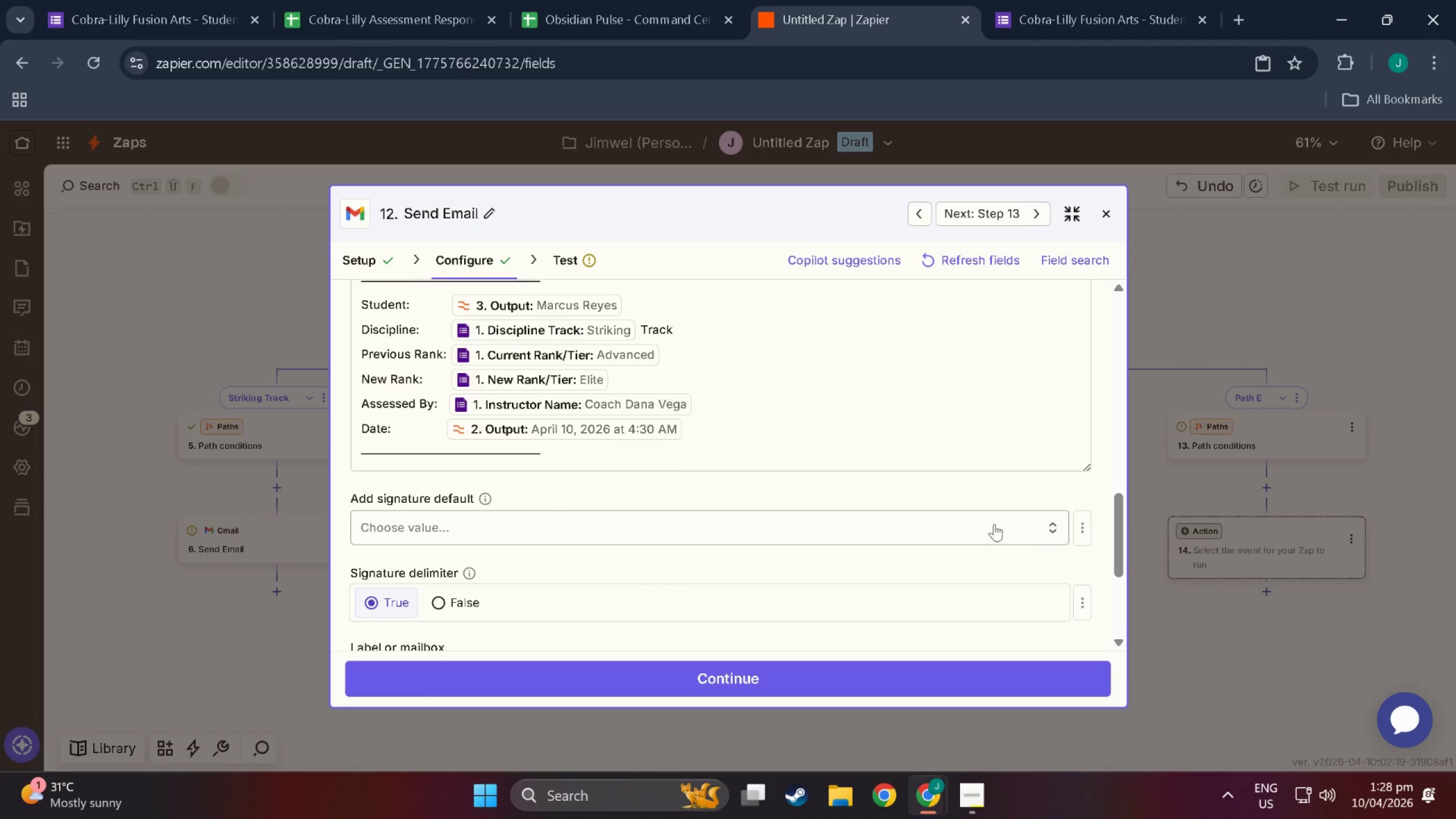 
scroll: coordinate [881, 515], scroll_direction: up, amount: 4.0
 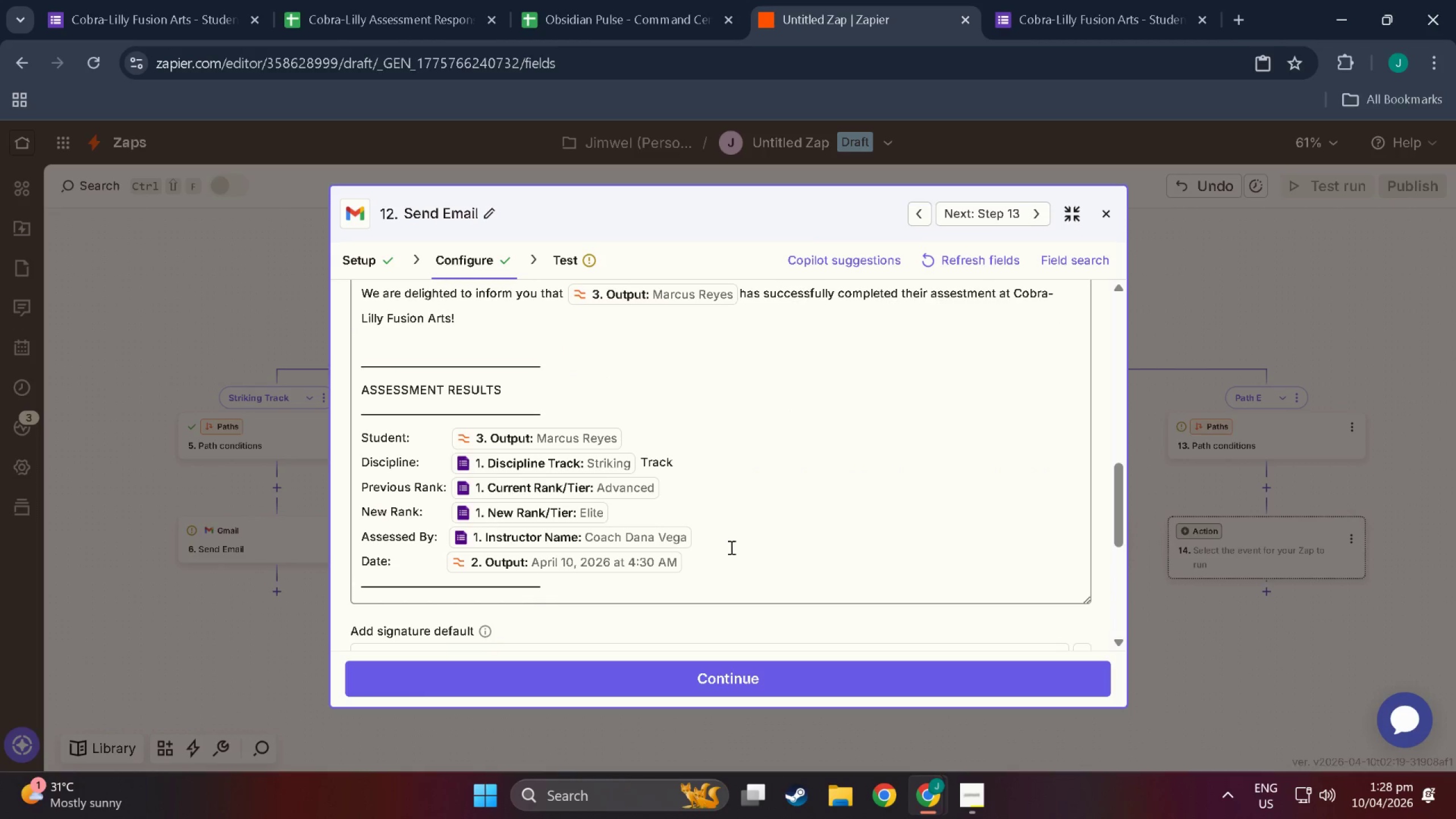 
left_click([741, 549])
 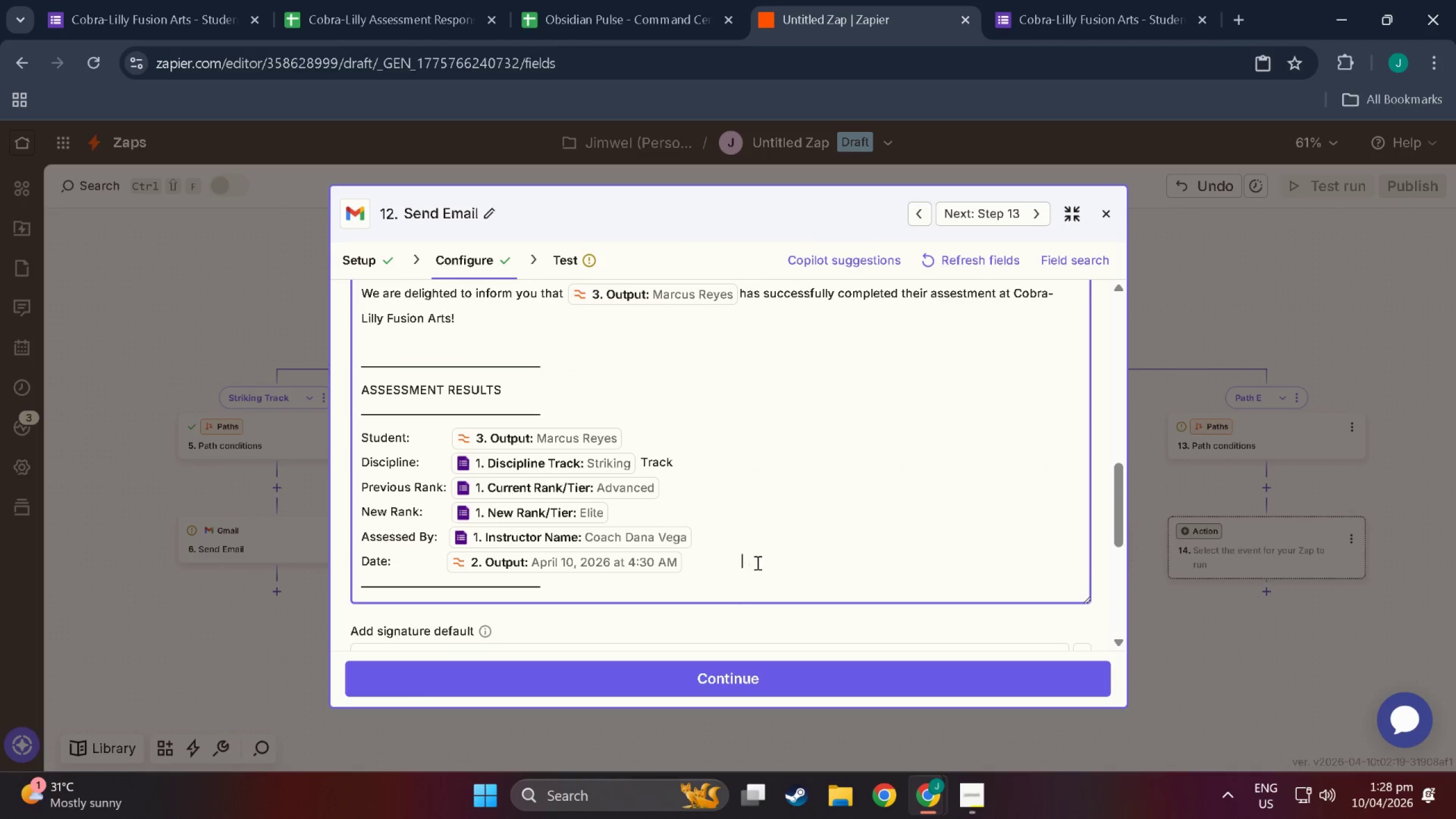 
scroll: coordinate [756, 562], scroll_direction: down, amount: 3.0
 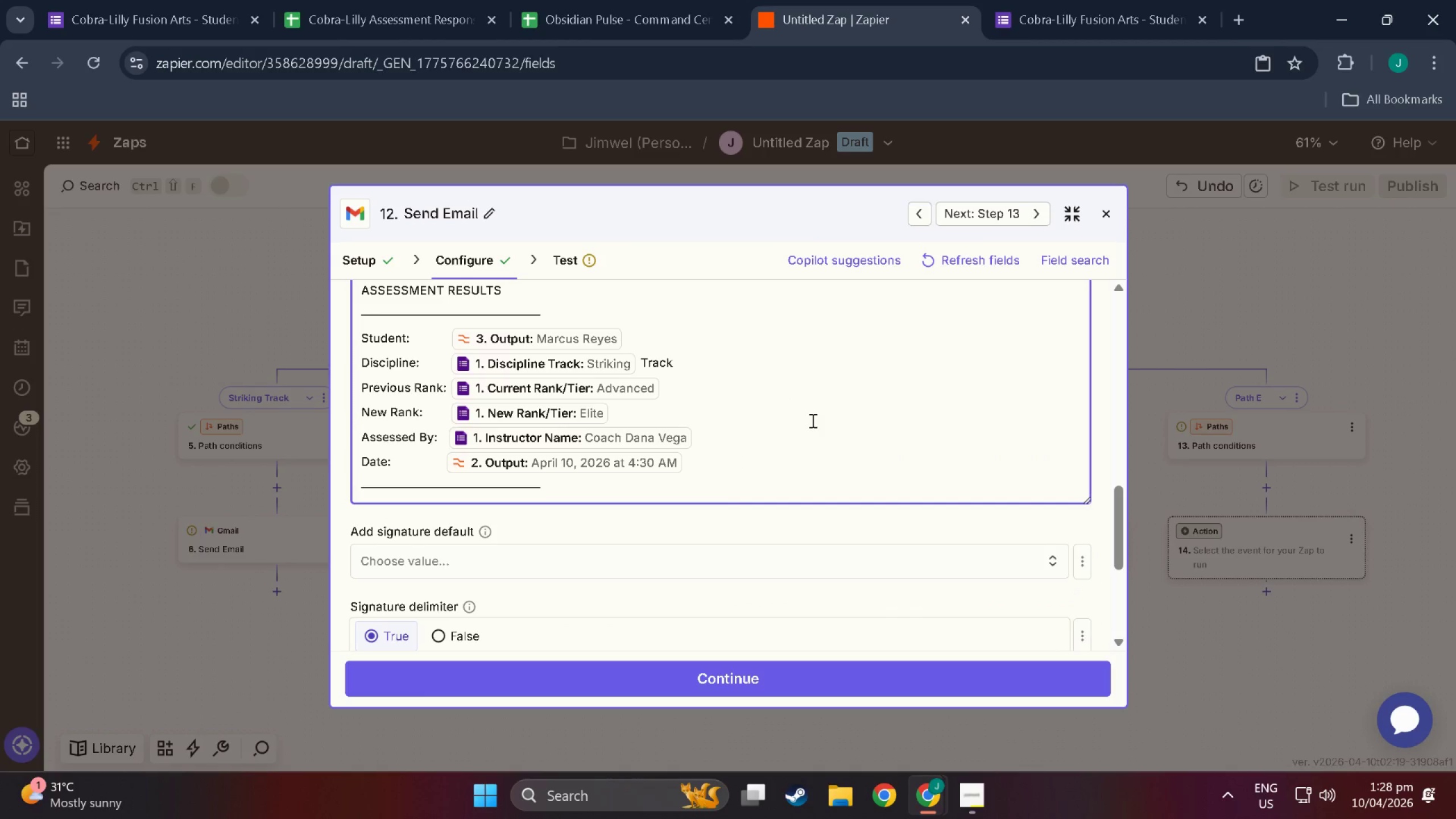 
wait(6.4)
 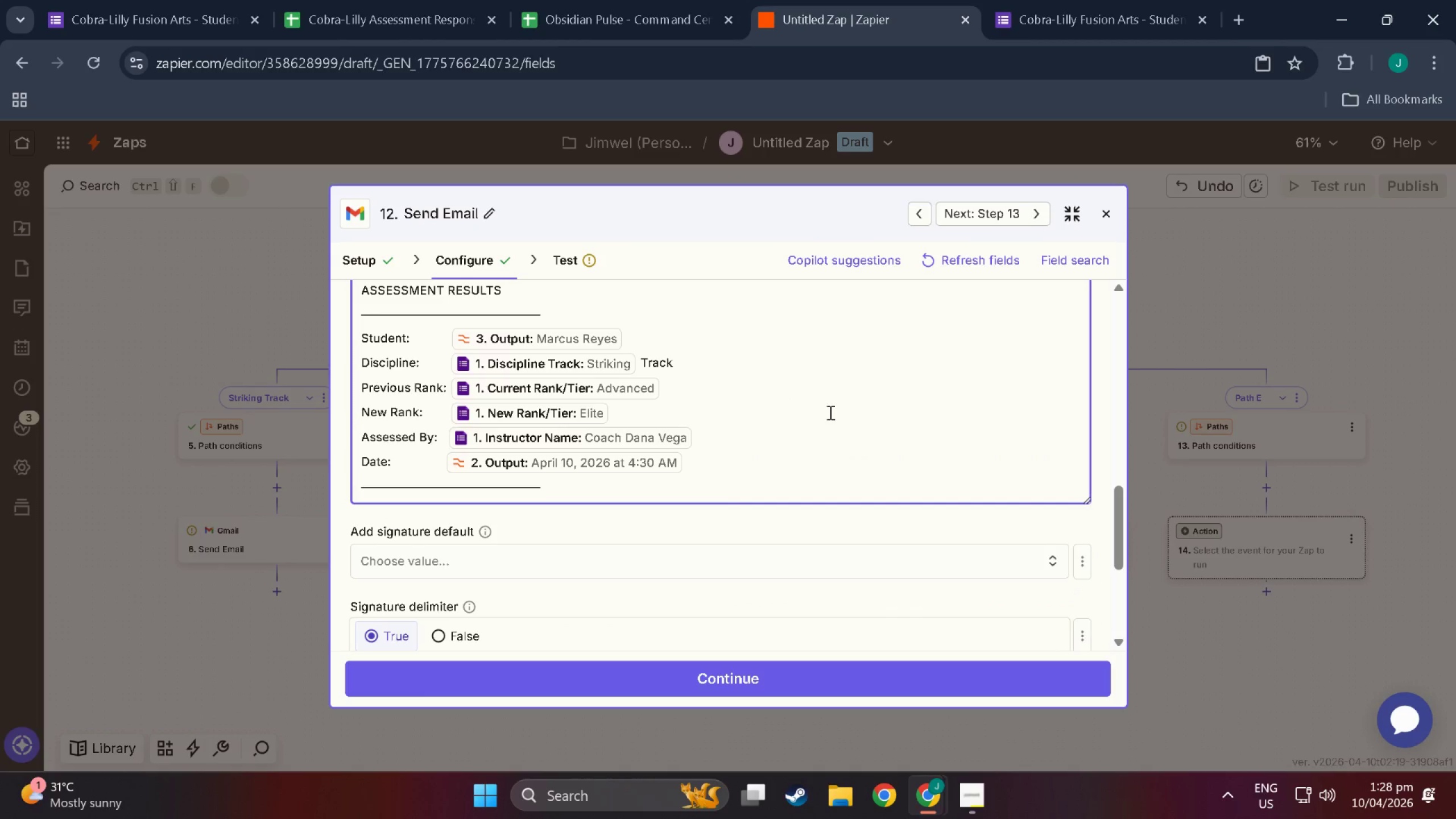 
left_click_drag(start_coordinate=[831, 463], to_coordinate=[643, 452])
 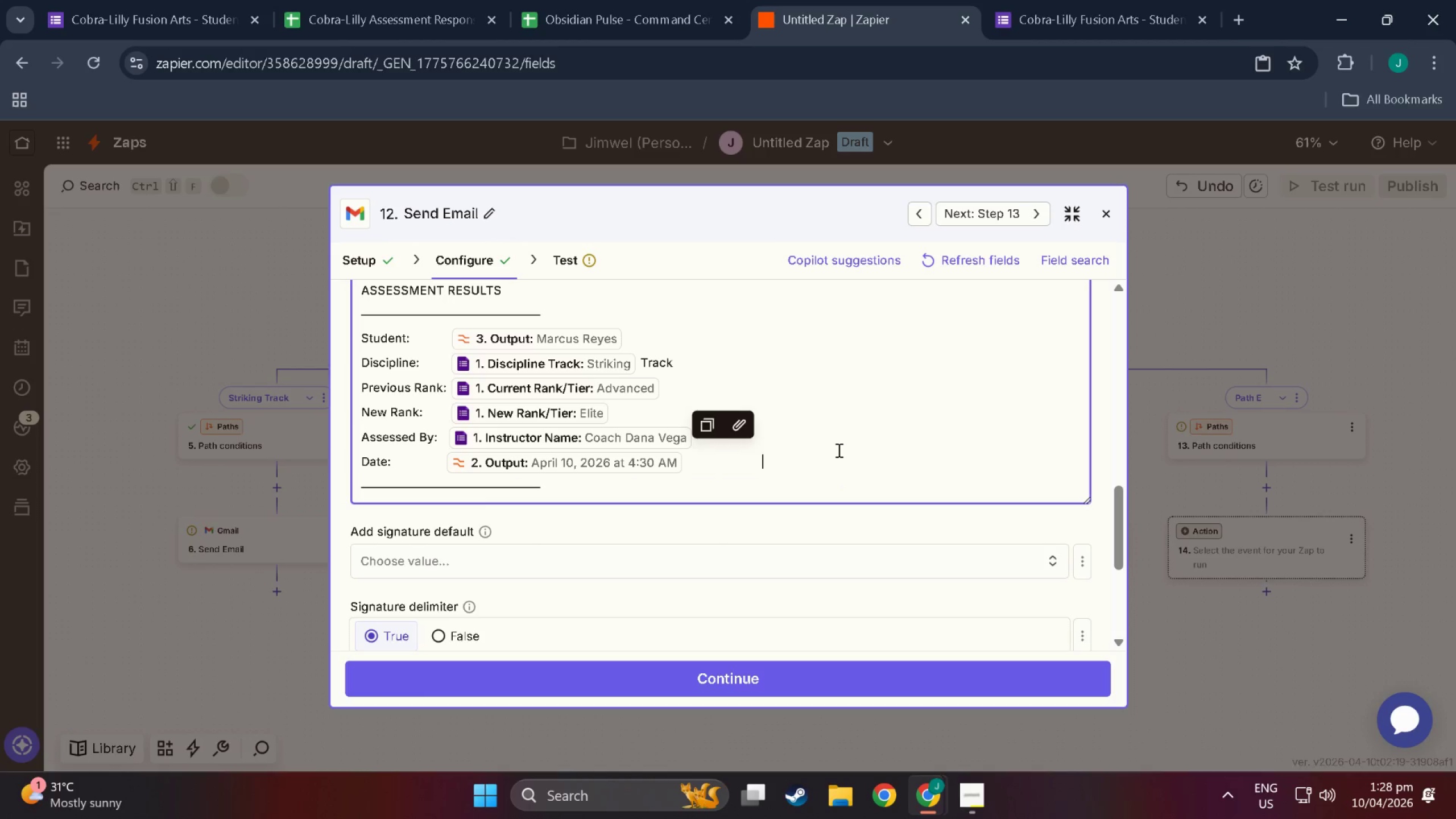 
left_click([838, 450])
 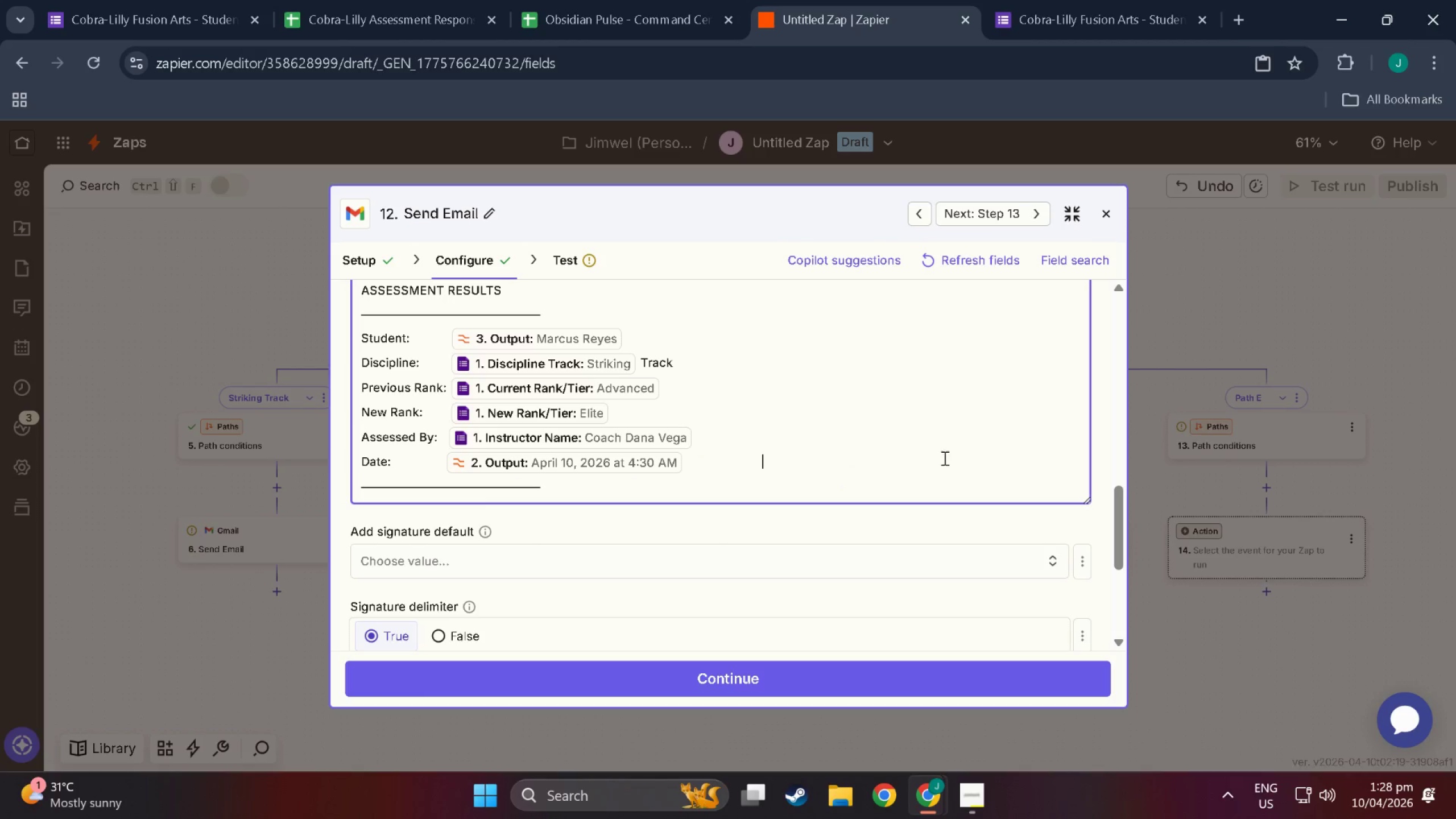 
left_click_drag(start_coordinate=[952, 458], to_coordinate=[655, 459])
 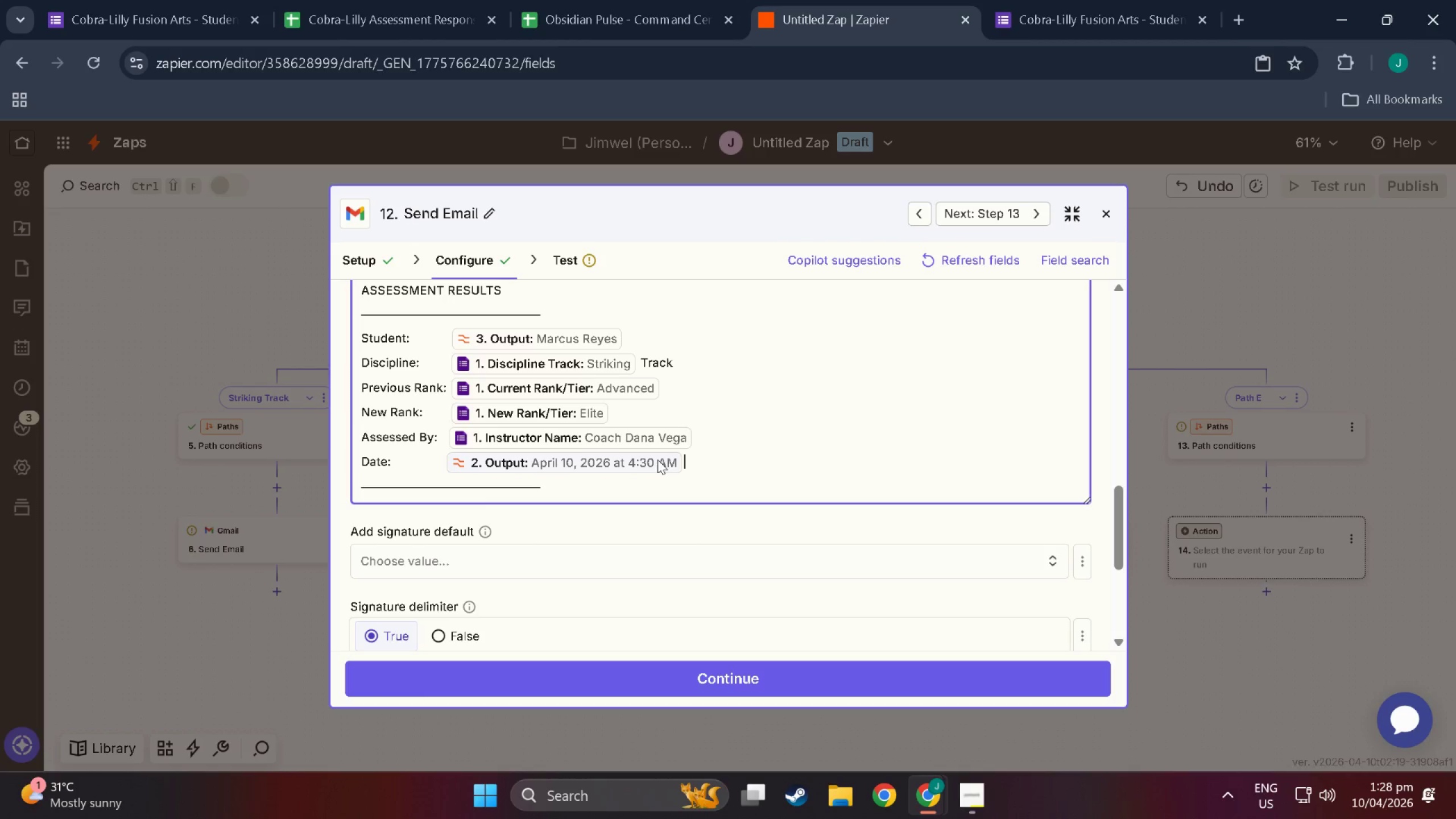 
key(Backspace)
 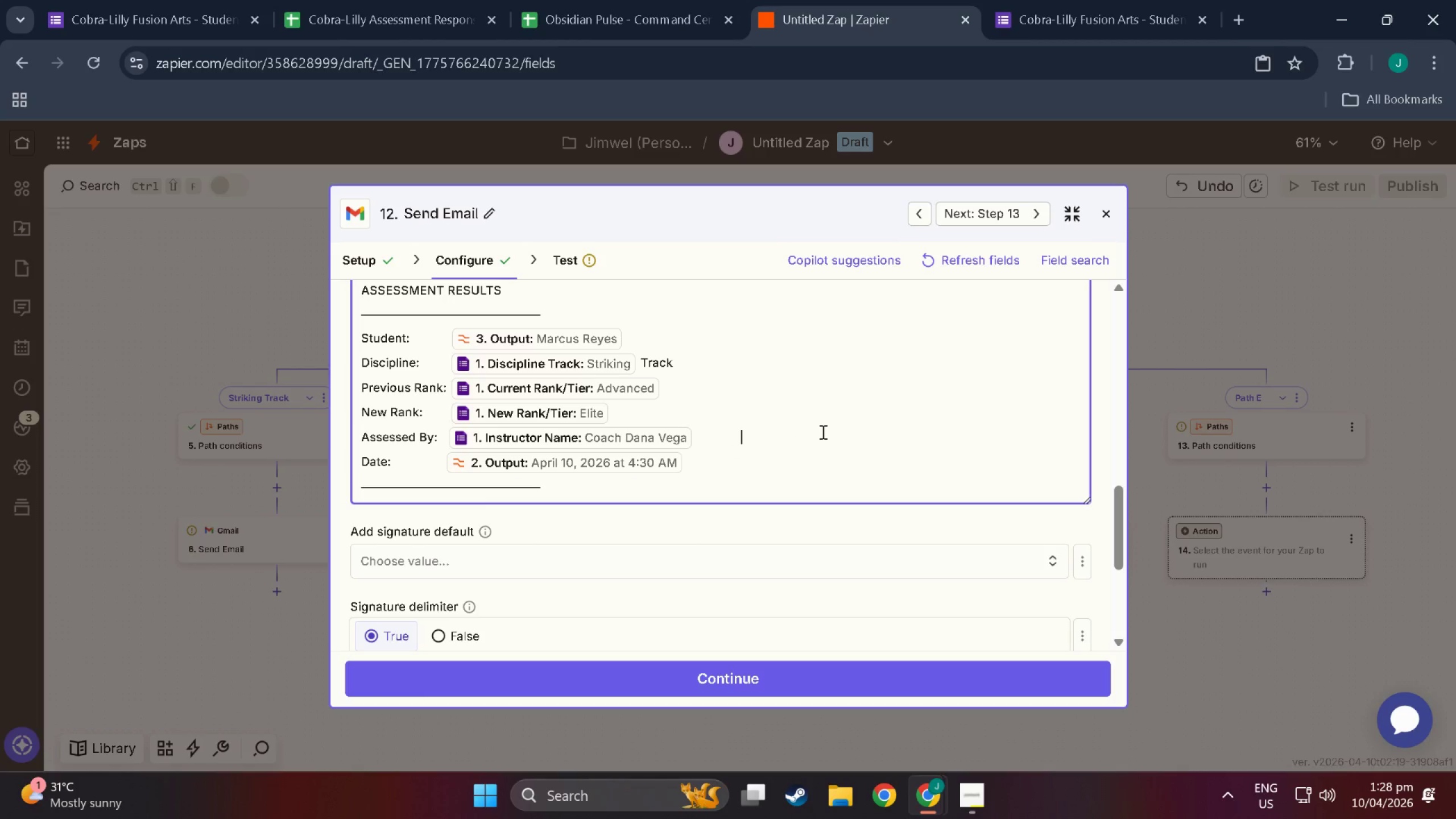 
left_click_drag(start_coordinate=[822, 432], to_coordinate=[543, 435])
 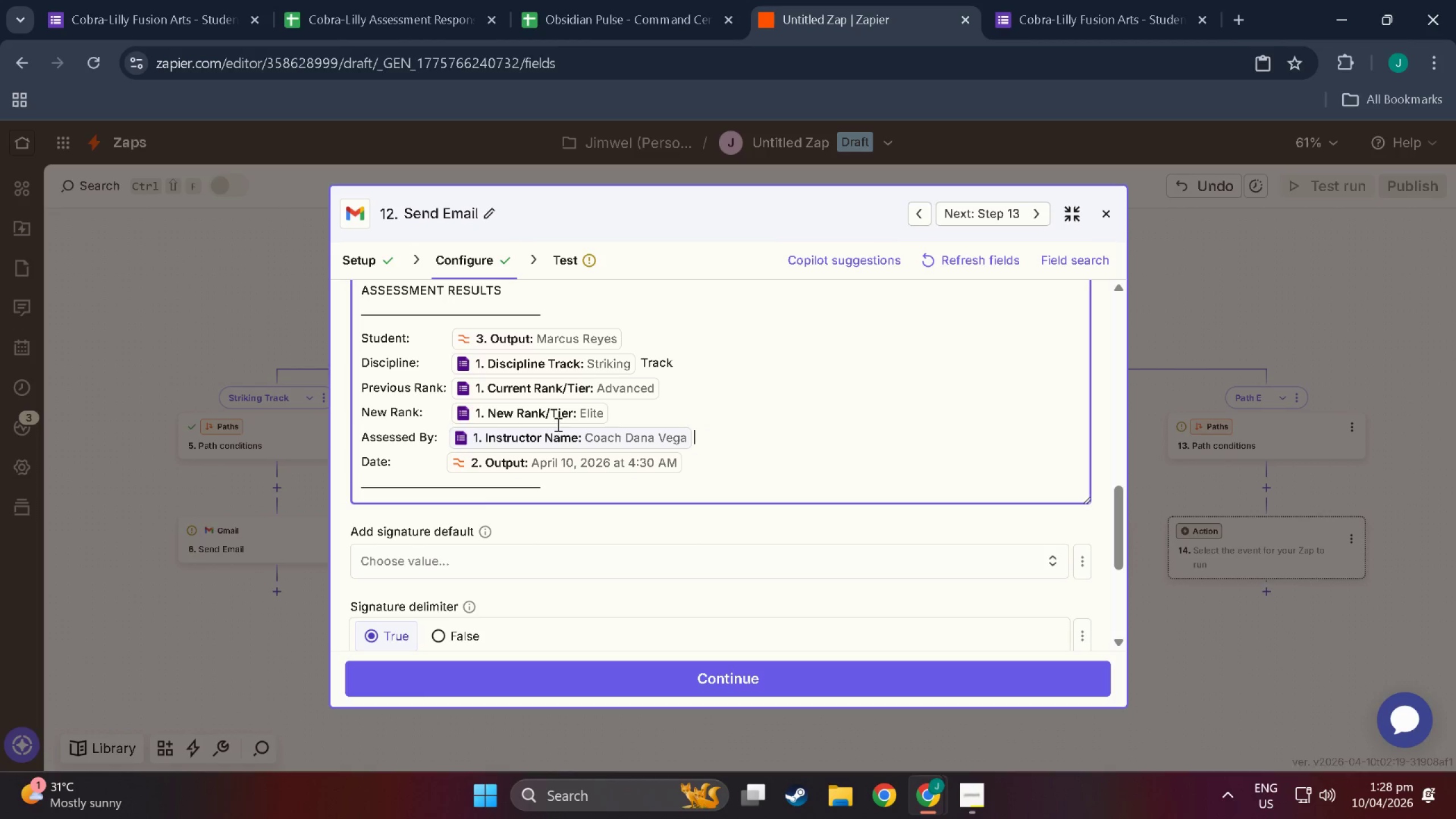 
key(Backspace)
 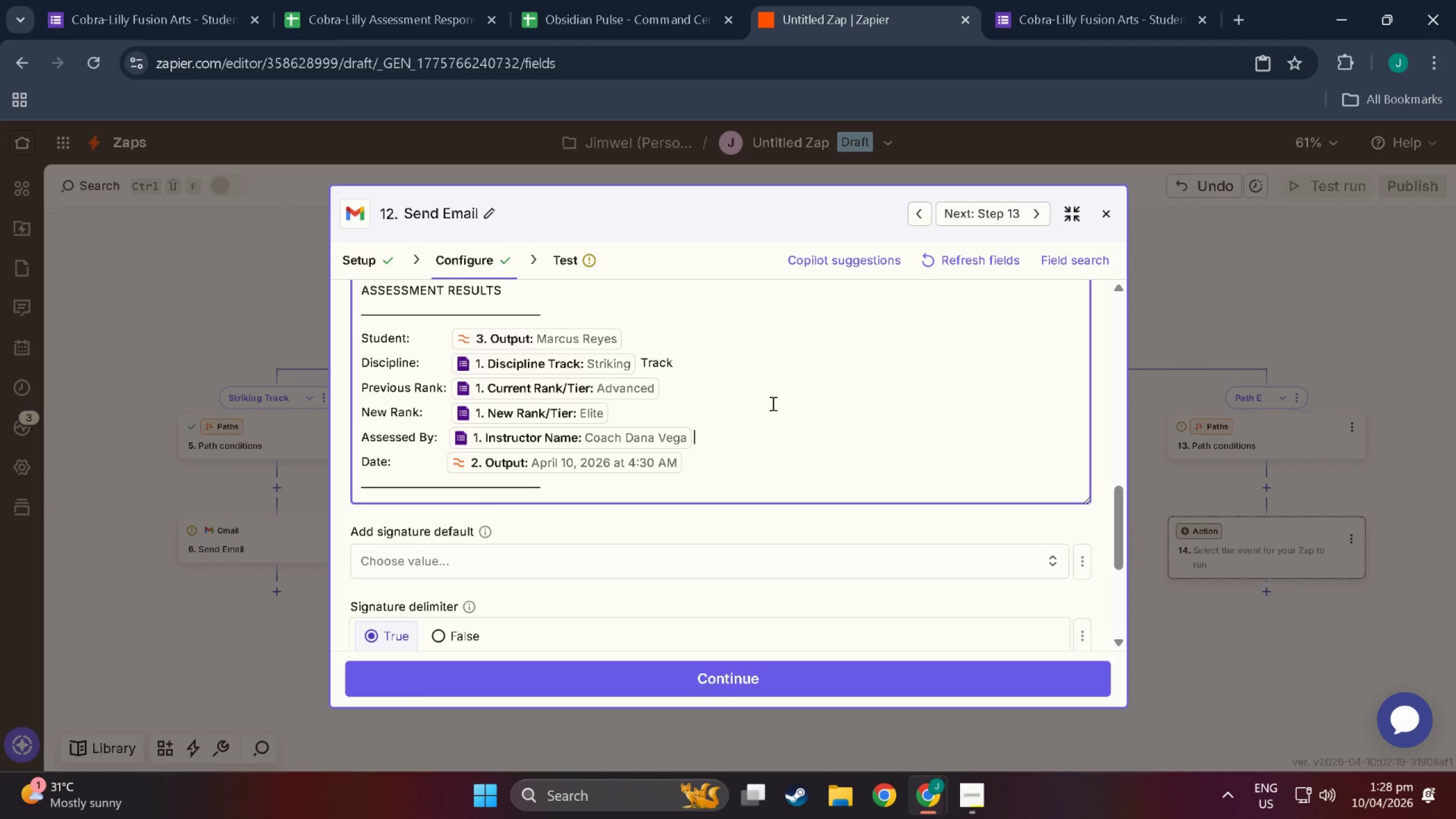 
left_click_drag(start_coordinate=[772, 403], to_coordinate=[522, 413])
 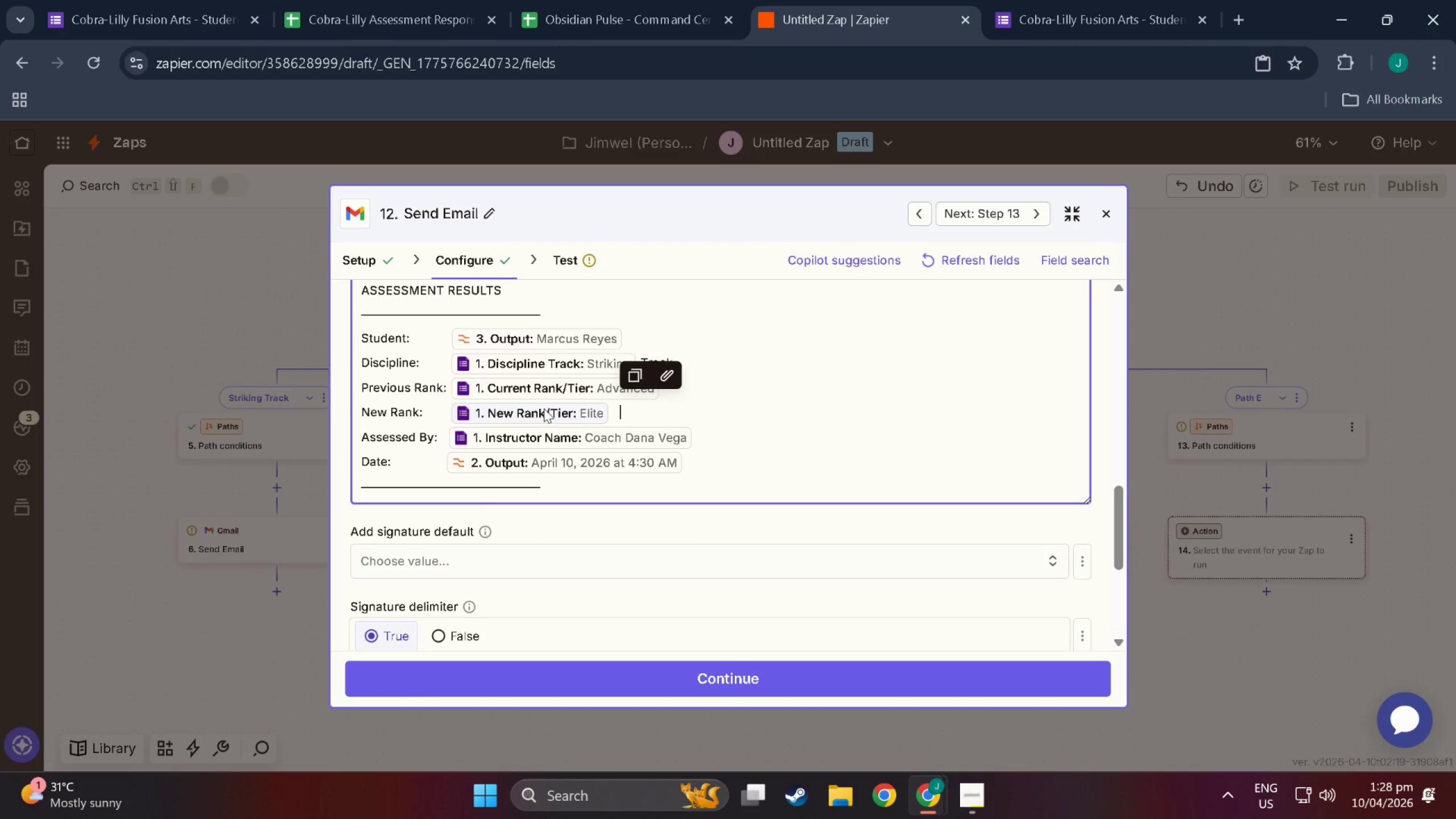 
key(Backspace)
 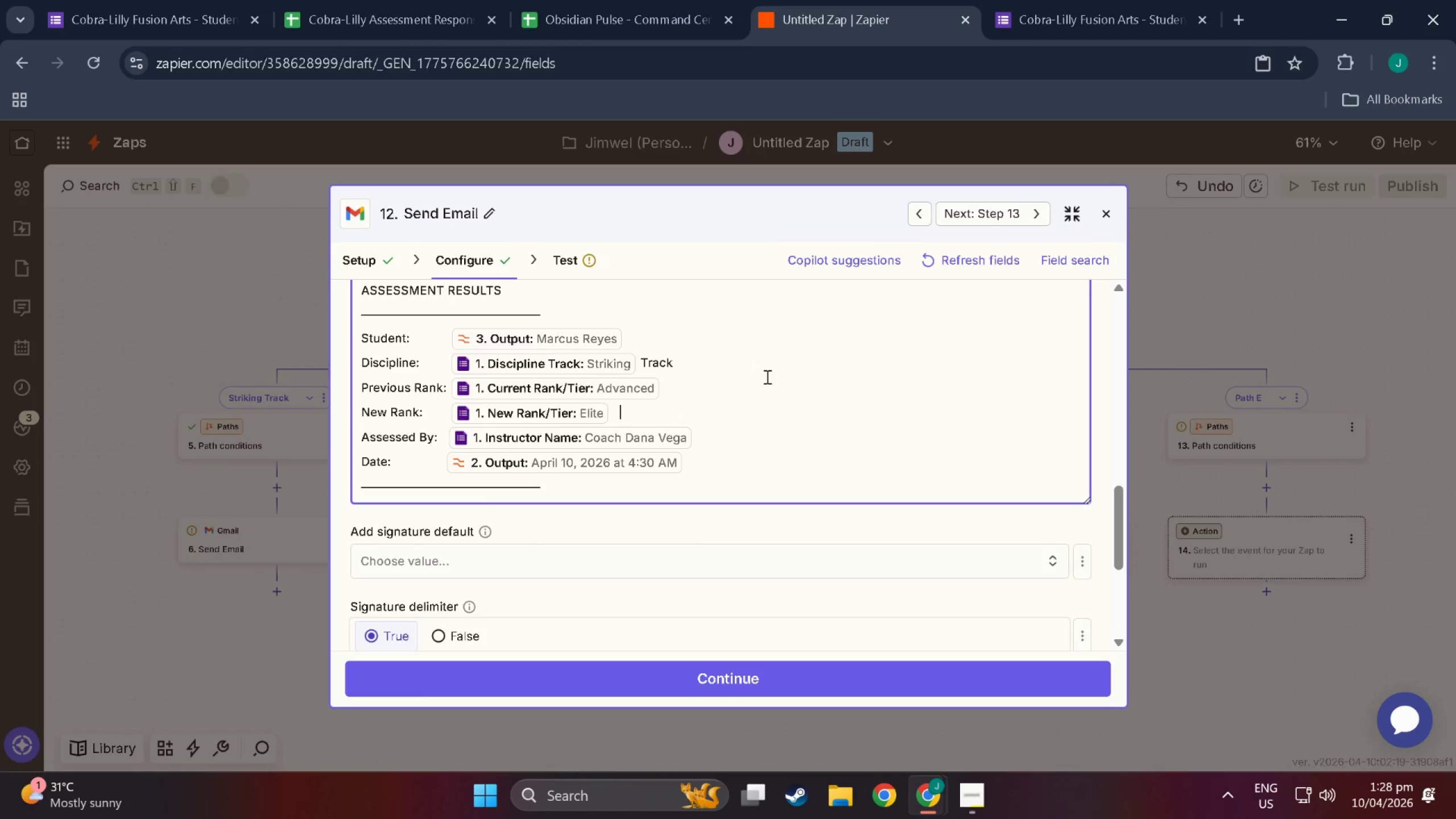 
left_click_drag(start_coordinate=[772, 378], to_coordinate=[536, 382])
 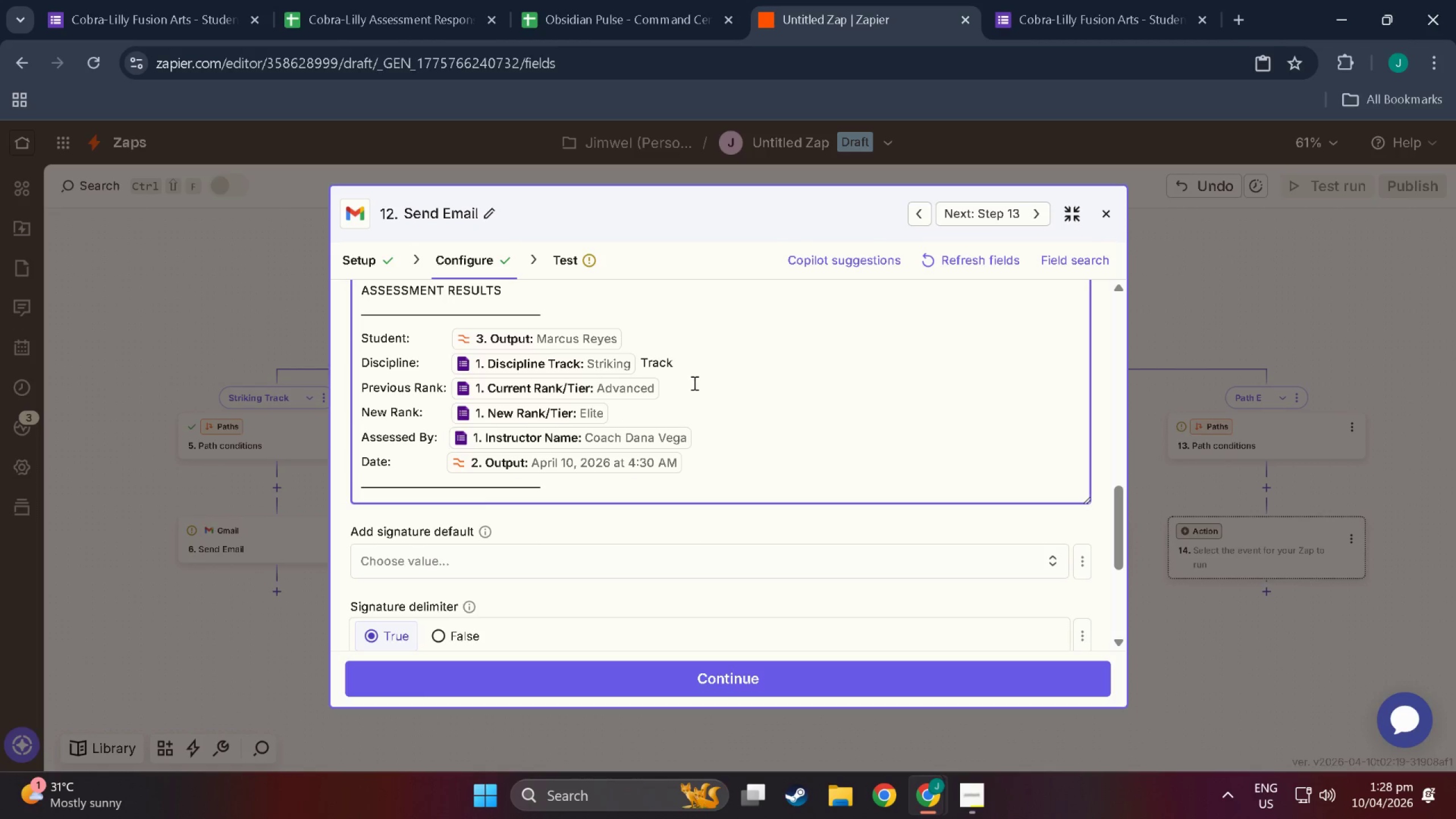 
left_click_drag(start_coordinate=[693, 383], to_coordinate=[751, 384])
 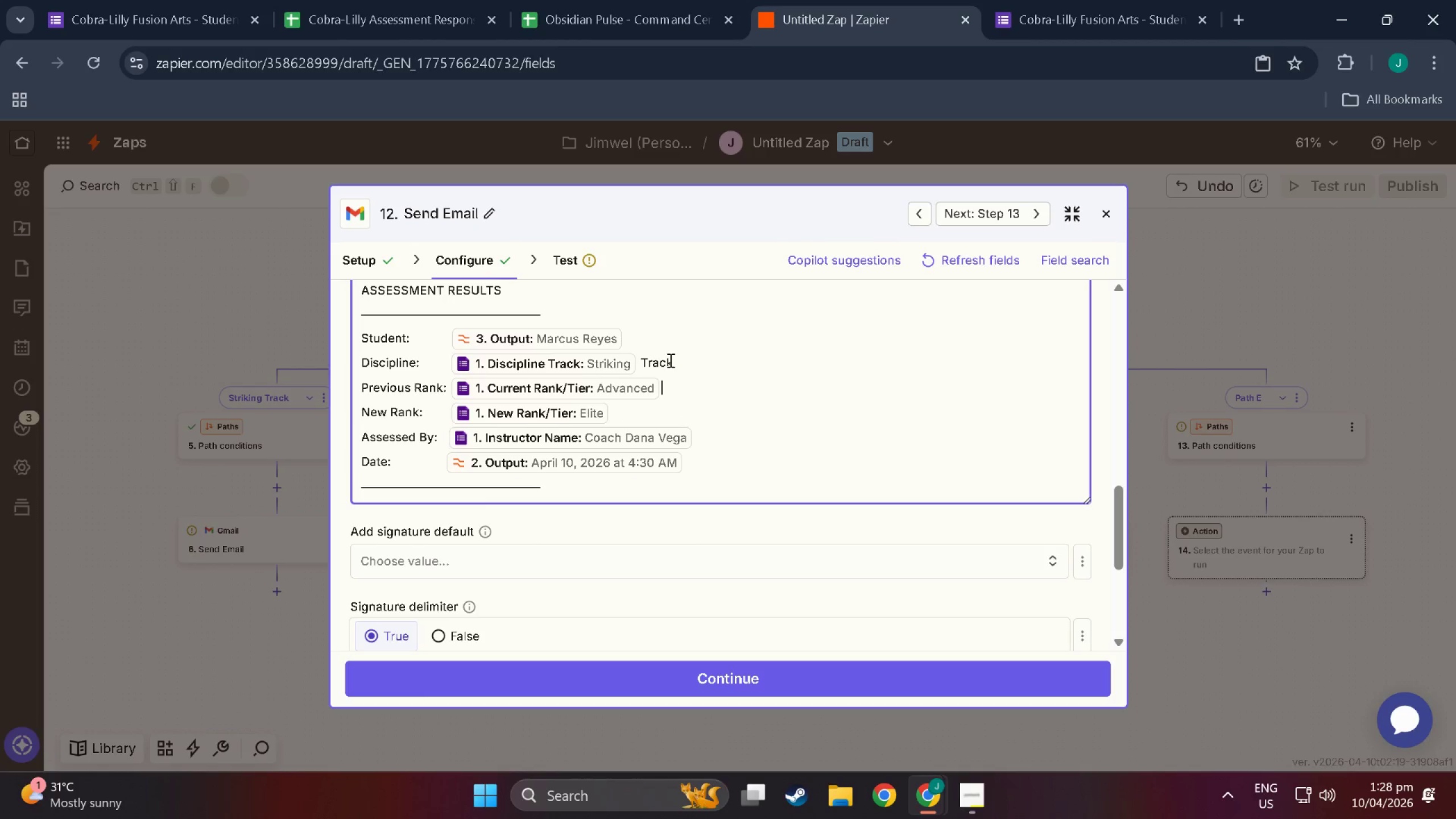 
left_click_drag(start_coordinate=[671, 360], to_coordinate=[858, 359])
 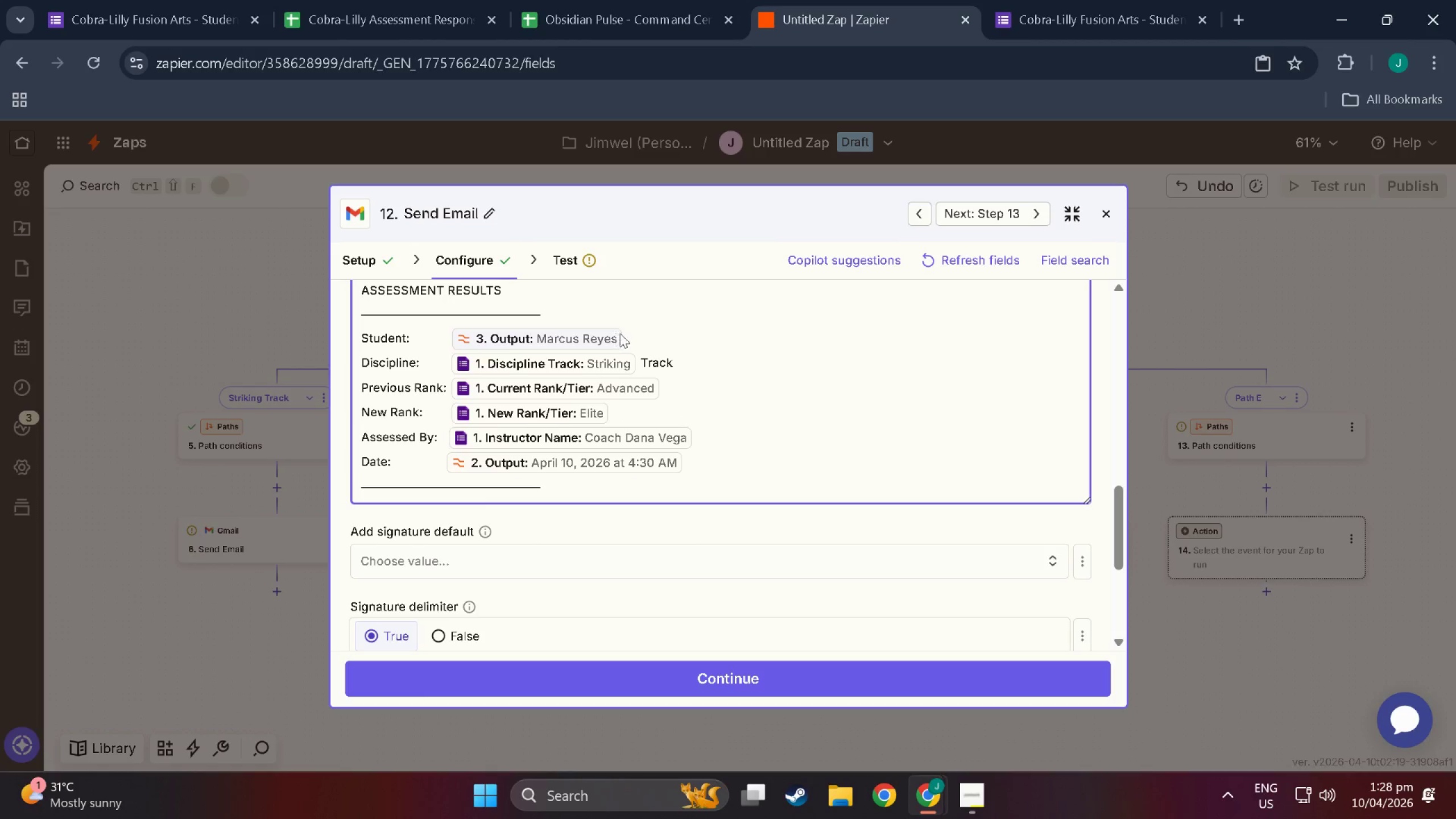 
left_click_drag(start_coordinate=[622, 334], to_coordinate=[899, 336])
 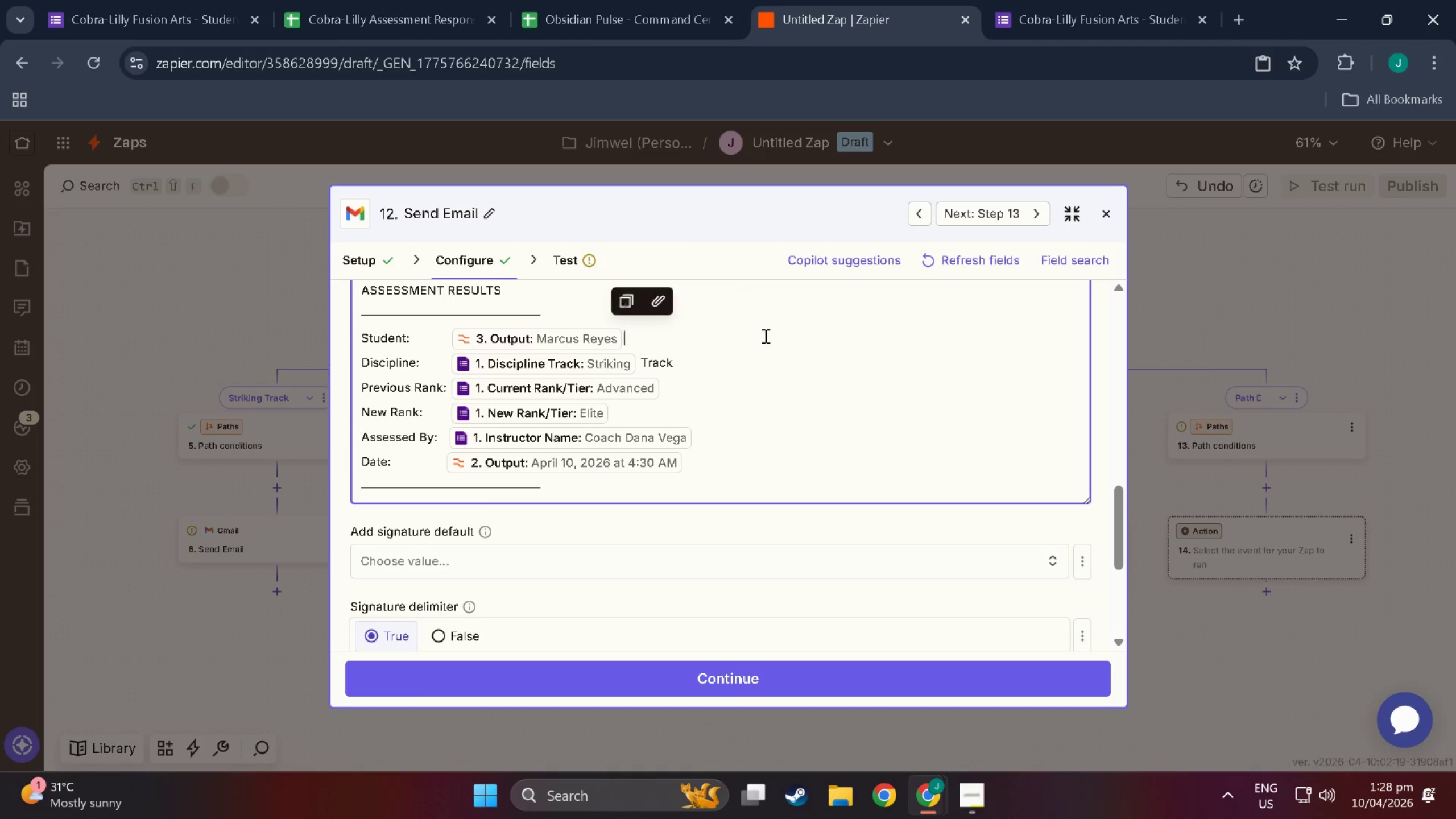 
key(Backspace)
 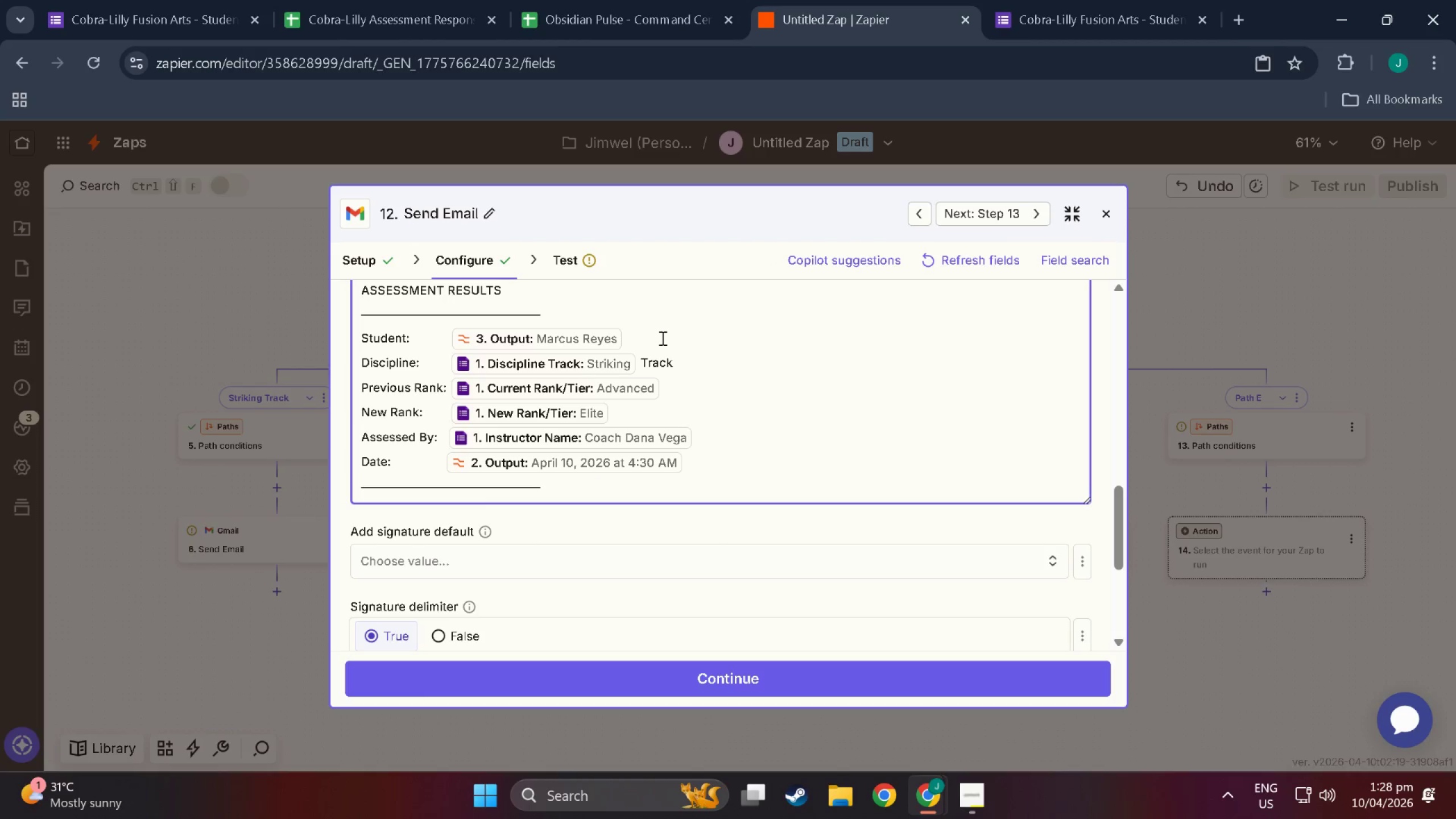 
left_click_drag(start_coordinate=[661, 338], to_coordinate=[595, 338])
 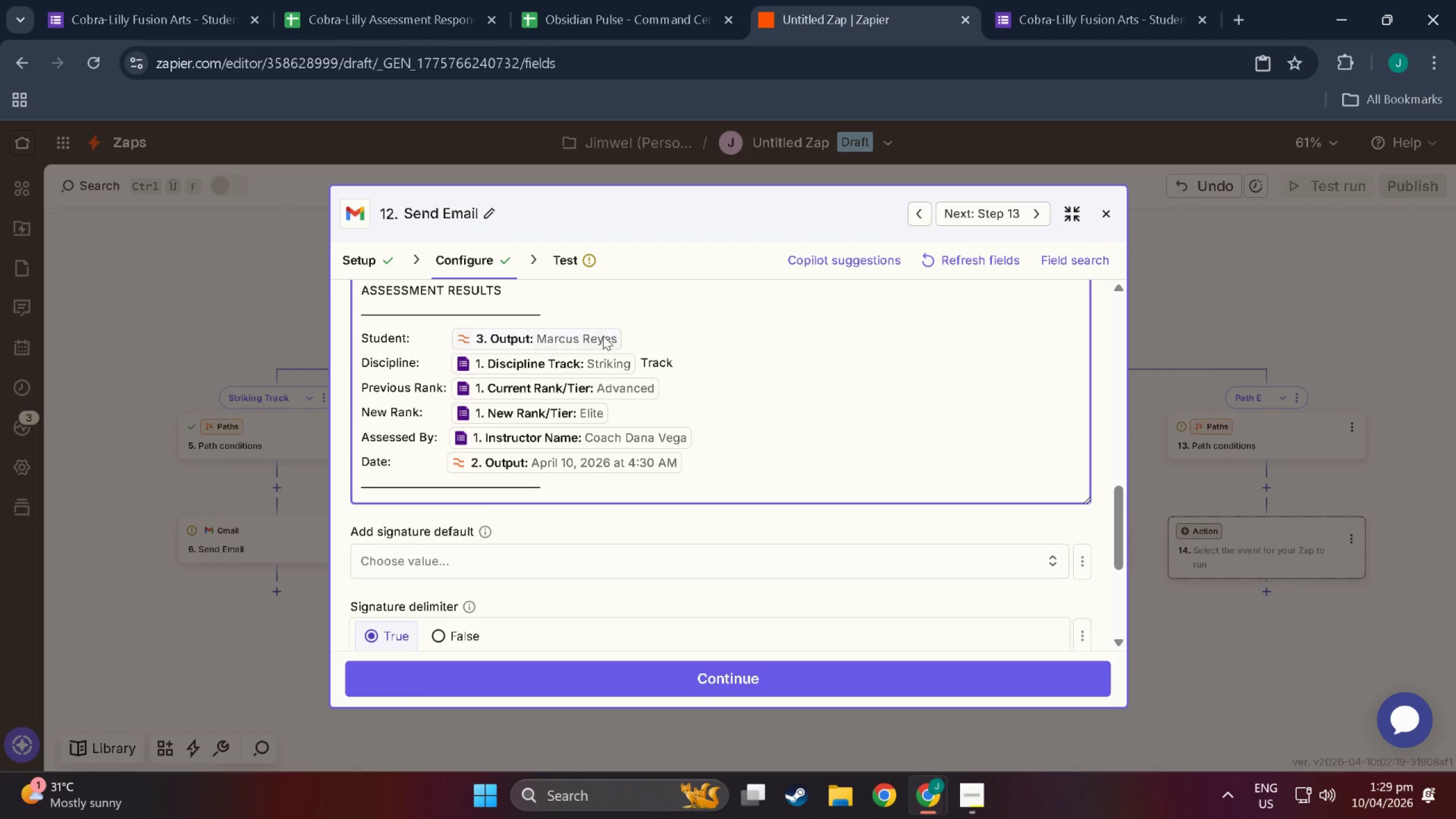 
left_click([603, 336])
 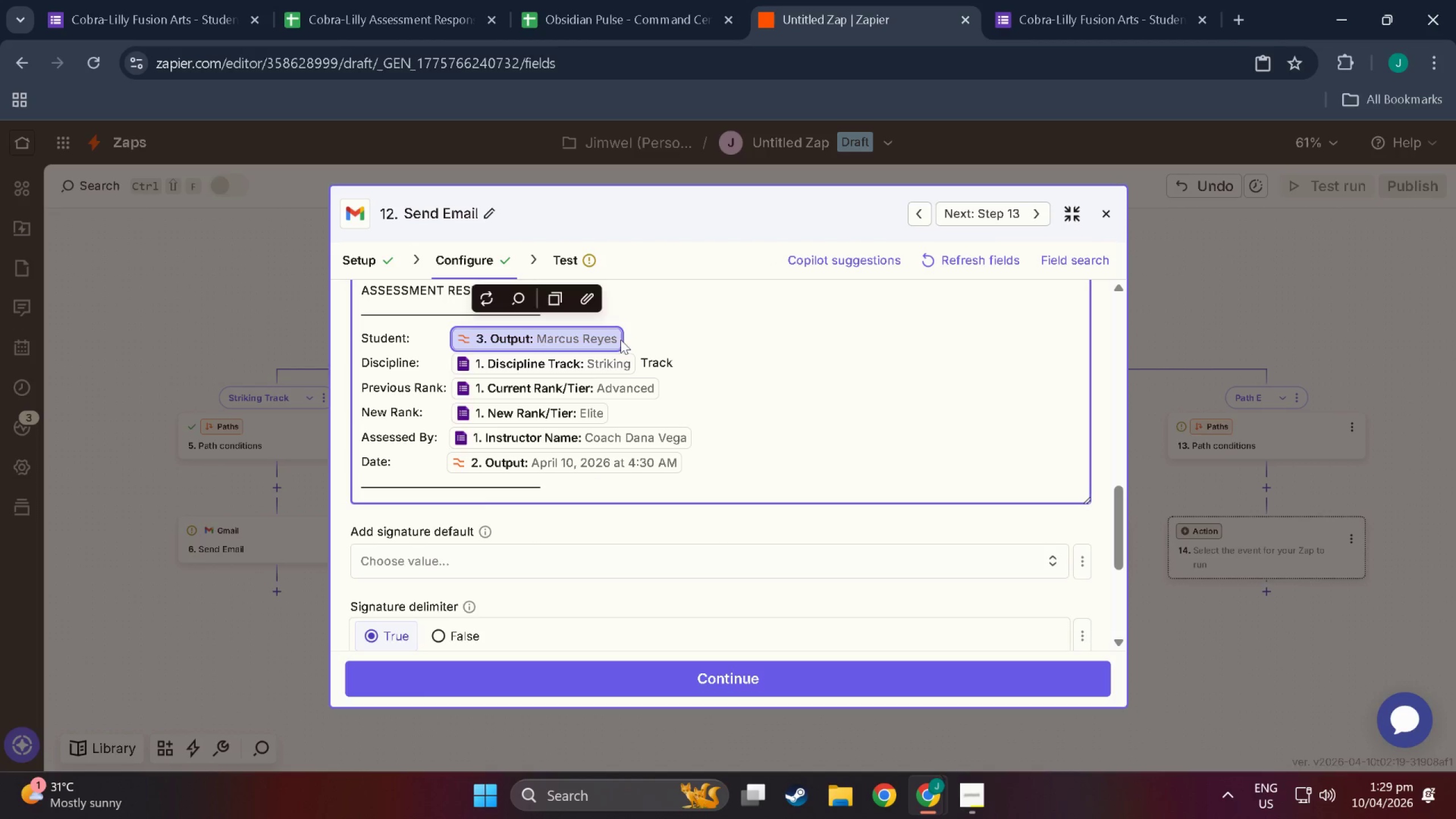 
left_click([634, 341])
 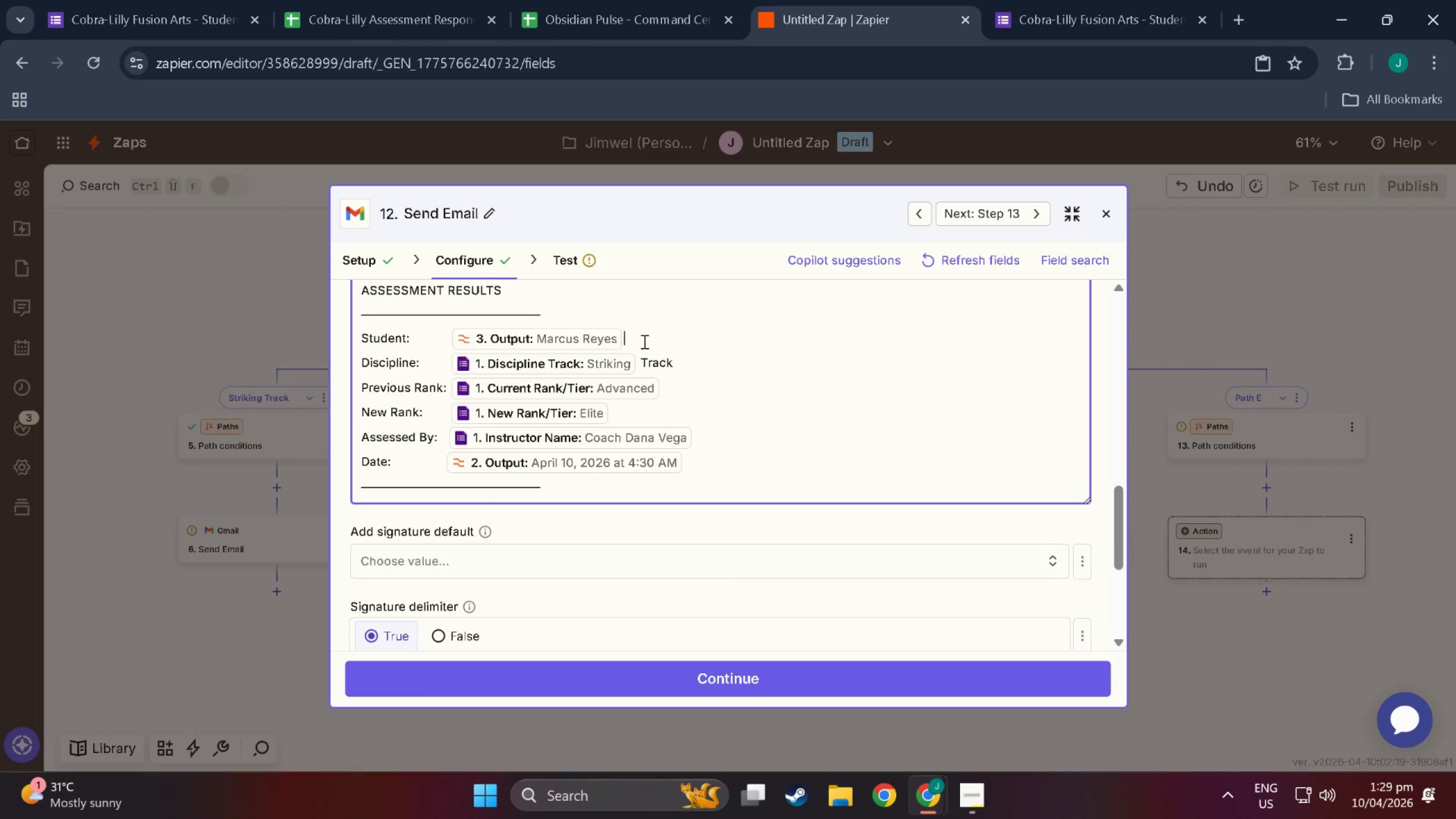 
key(Backspace)
 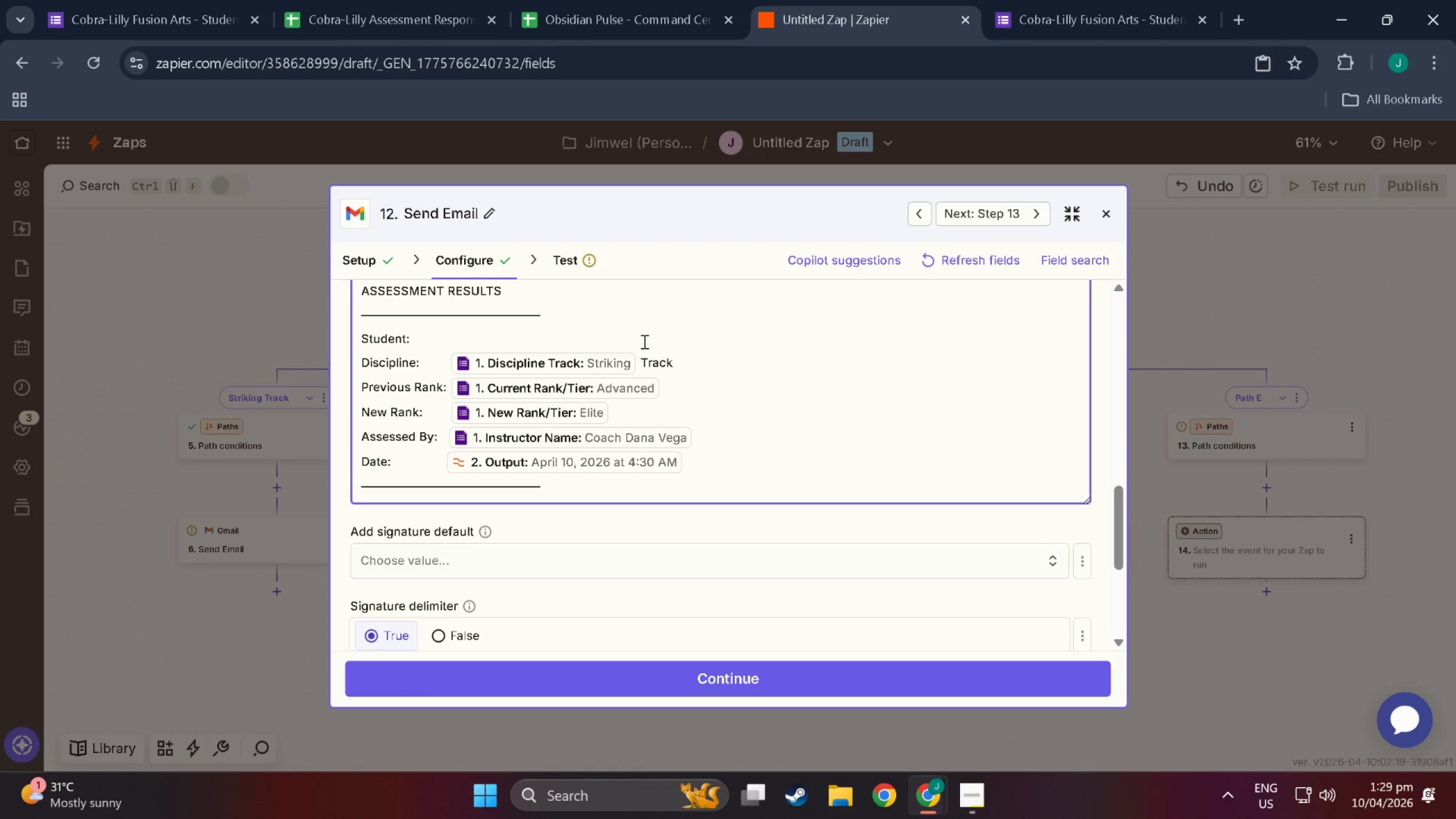 
key(Control+Z)
 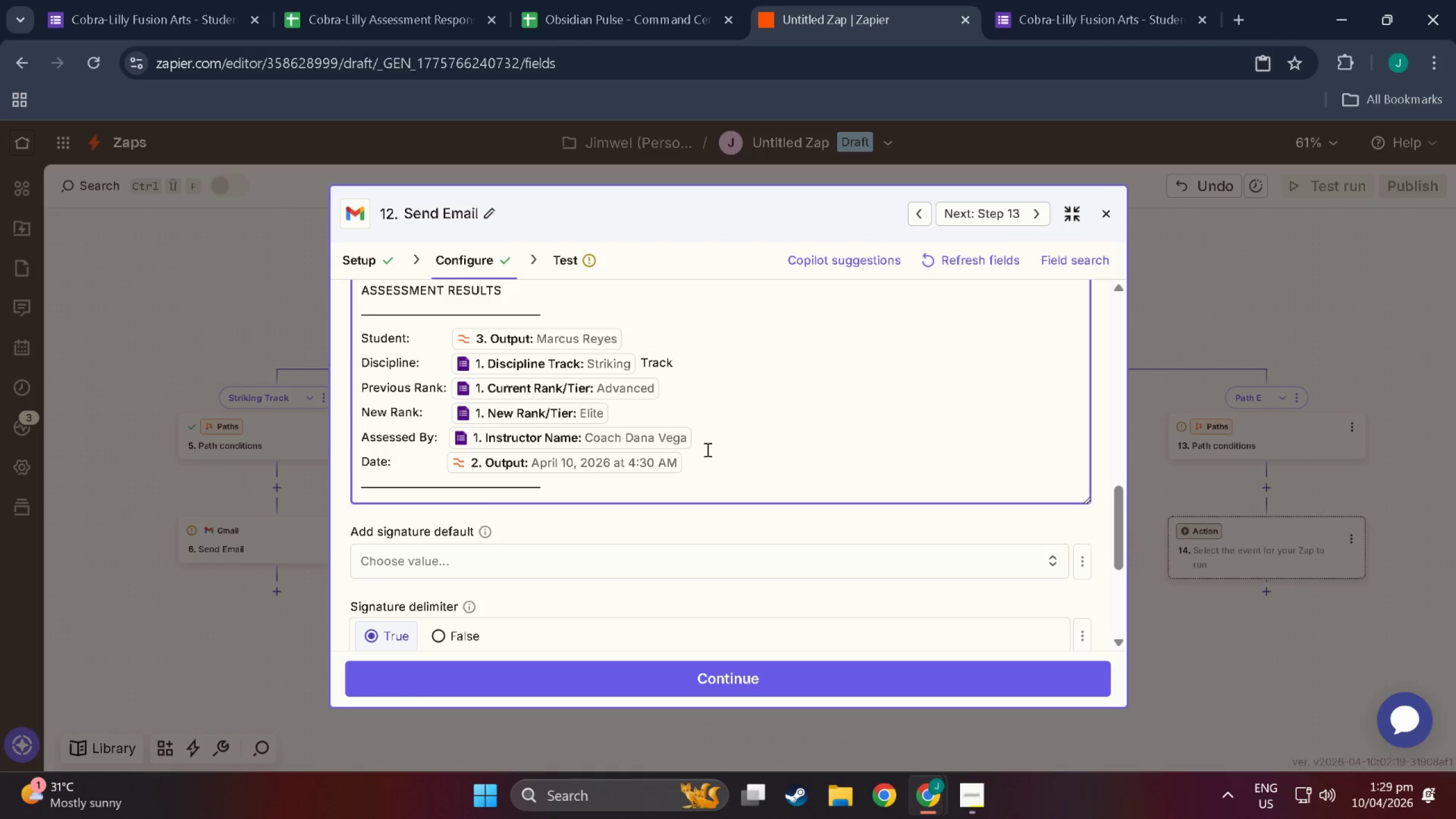 
scroll: coordinate [706, 449], scroll_direction: down, amount: 3.0
 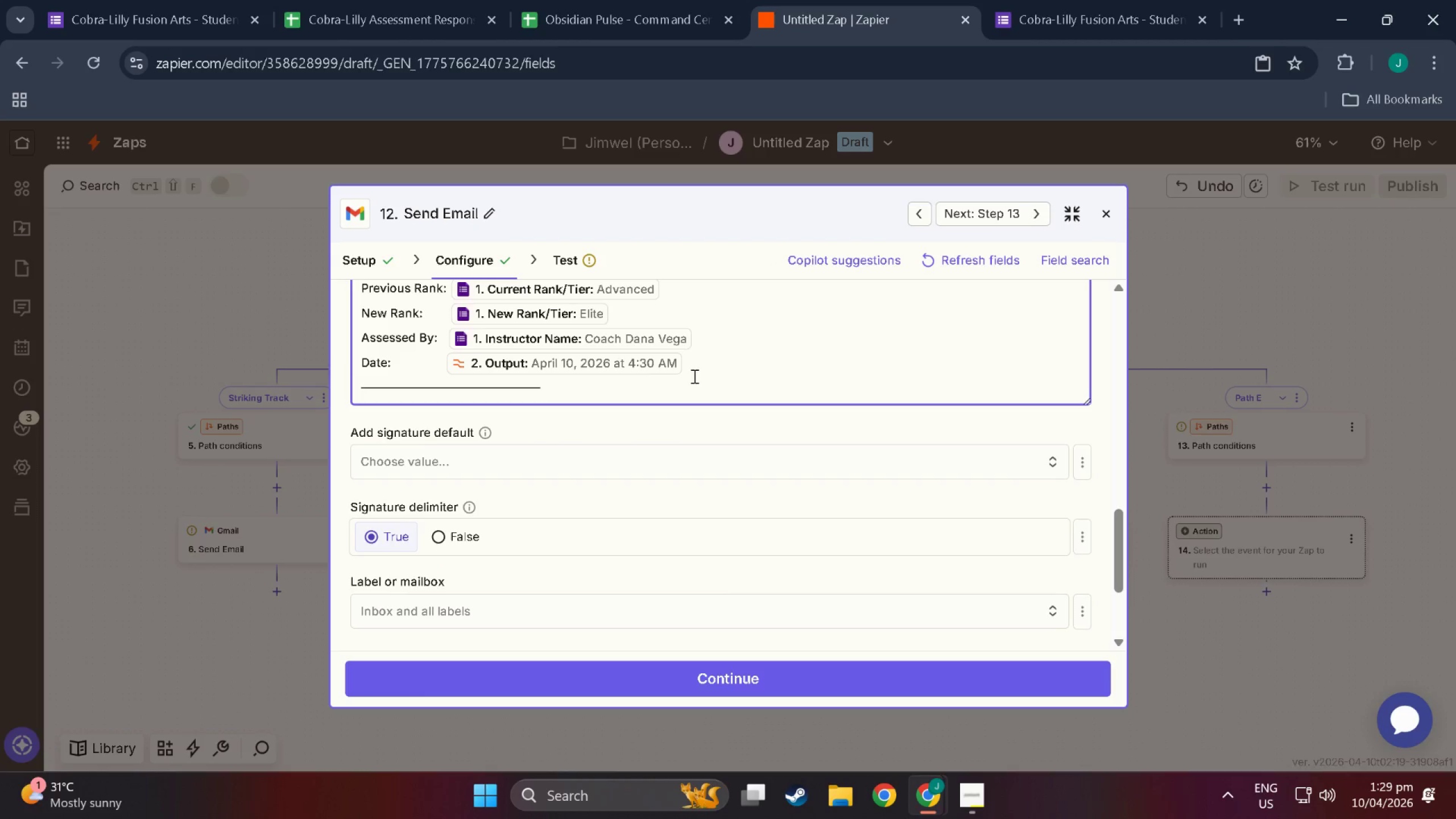 
left_click([686, 379])
 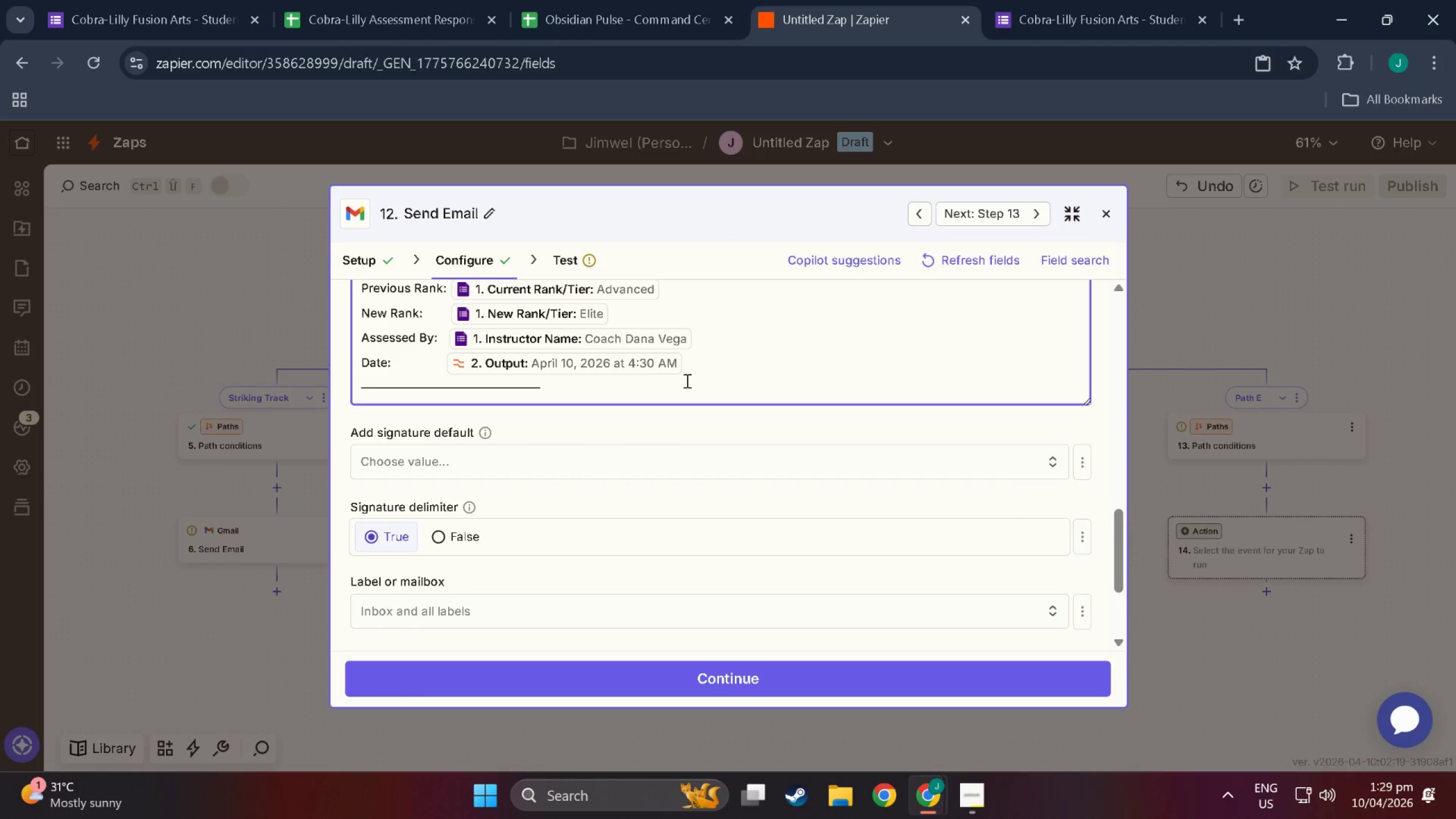 
key(NumpadEnter)
key(NumpadEnter)
type(We invite you to join us for out u)
key(Backspace)
key(Backspace)
key(Backspace)
type(r upcoming Graduation & Showcase )
key(Backspace)
type(ceremony.)
 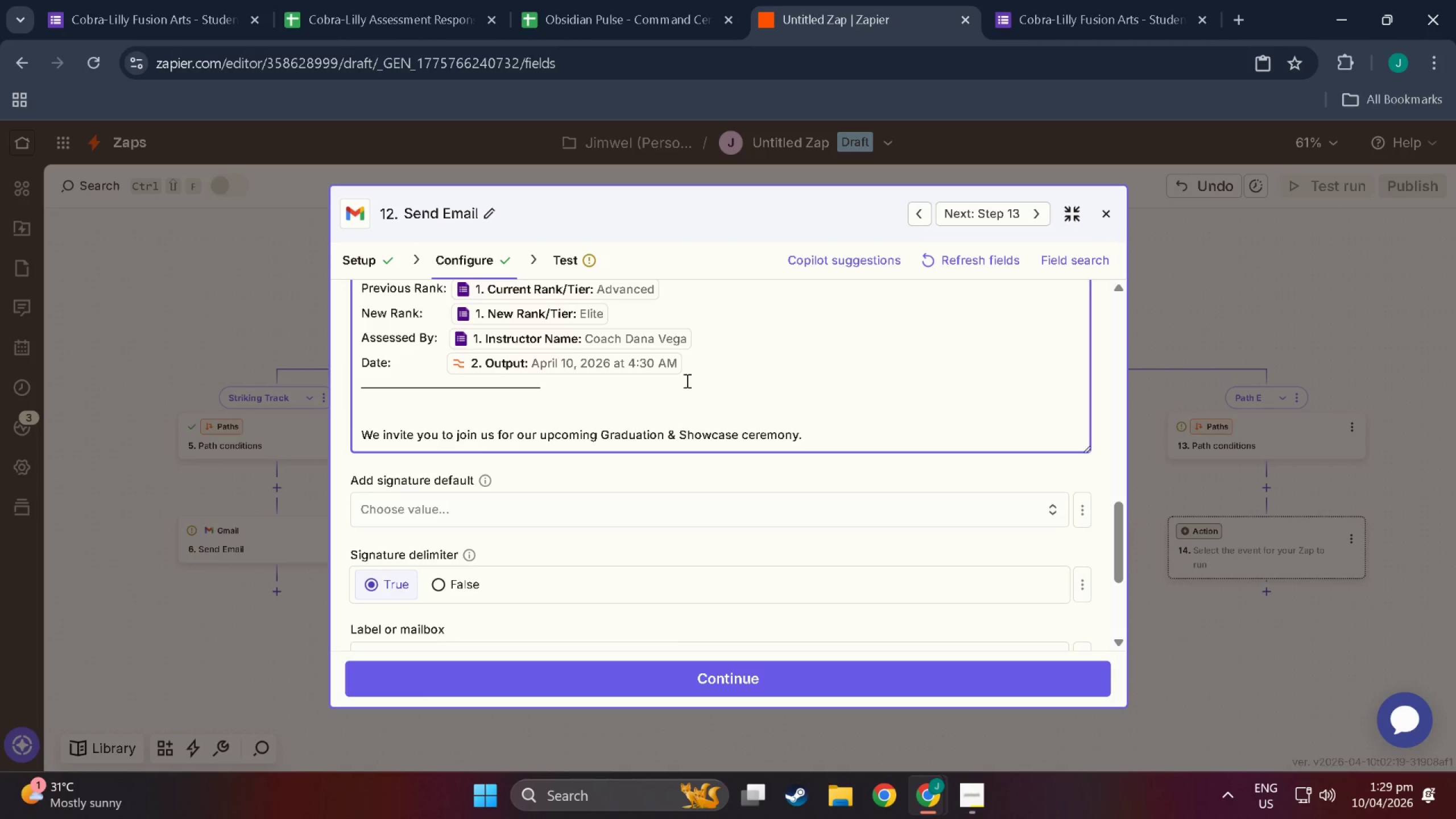 
 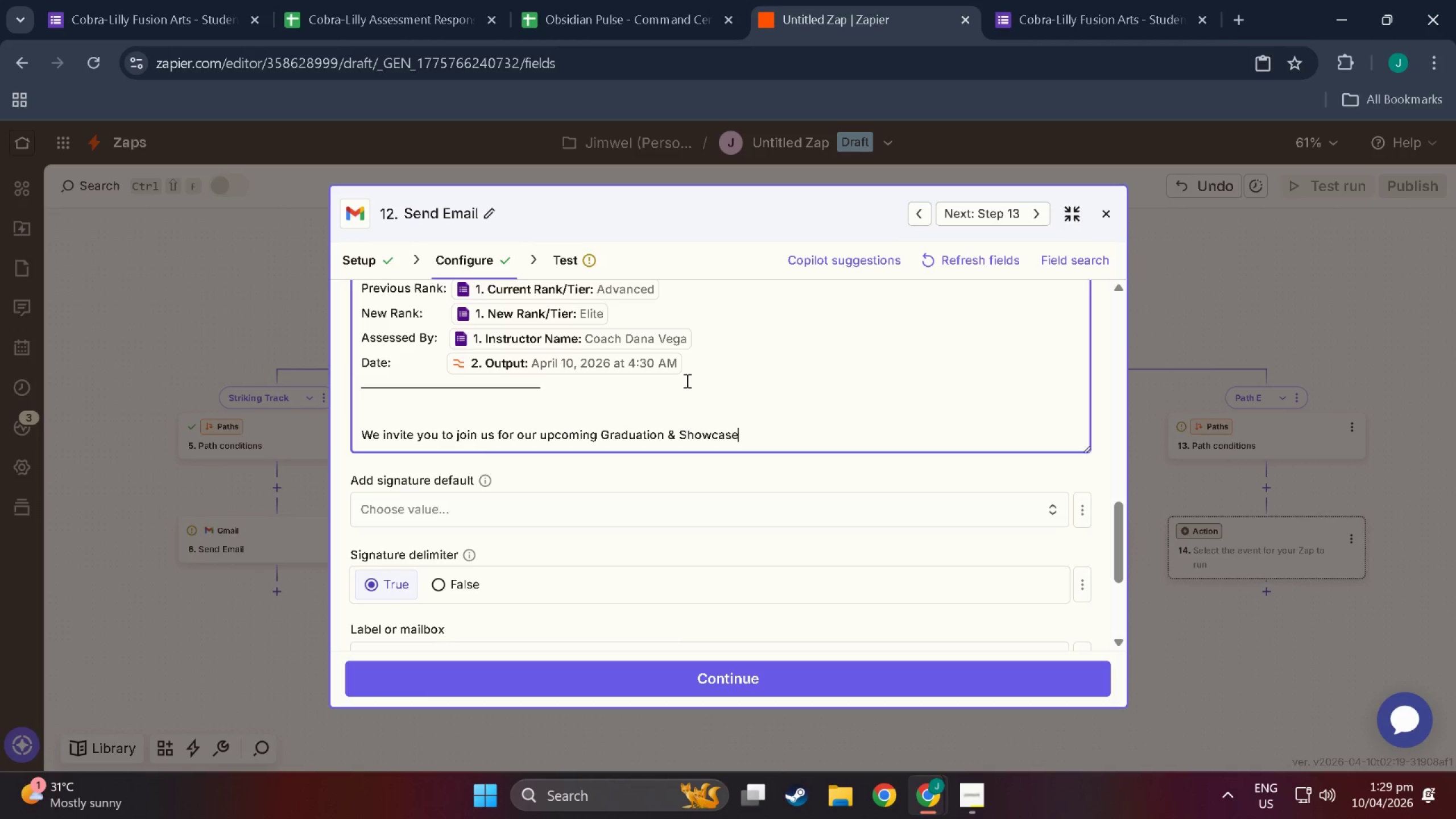 
hold_key(key=Space, duration=7.05)
 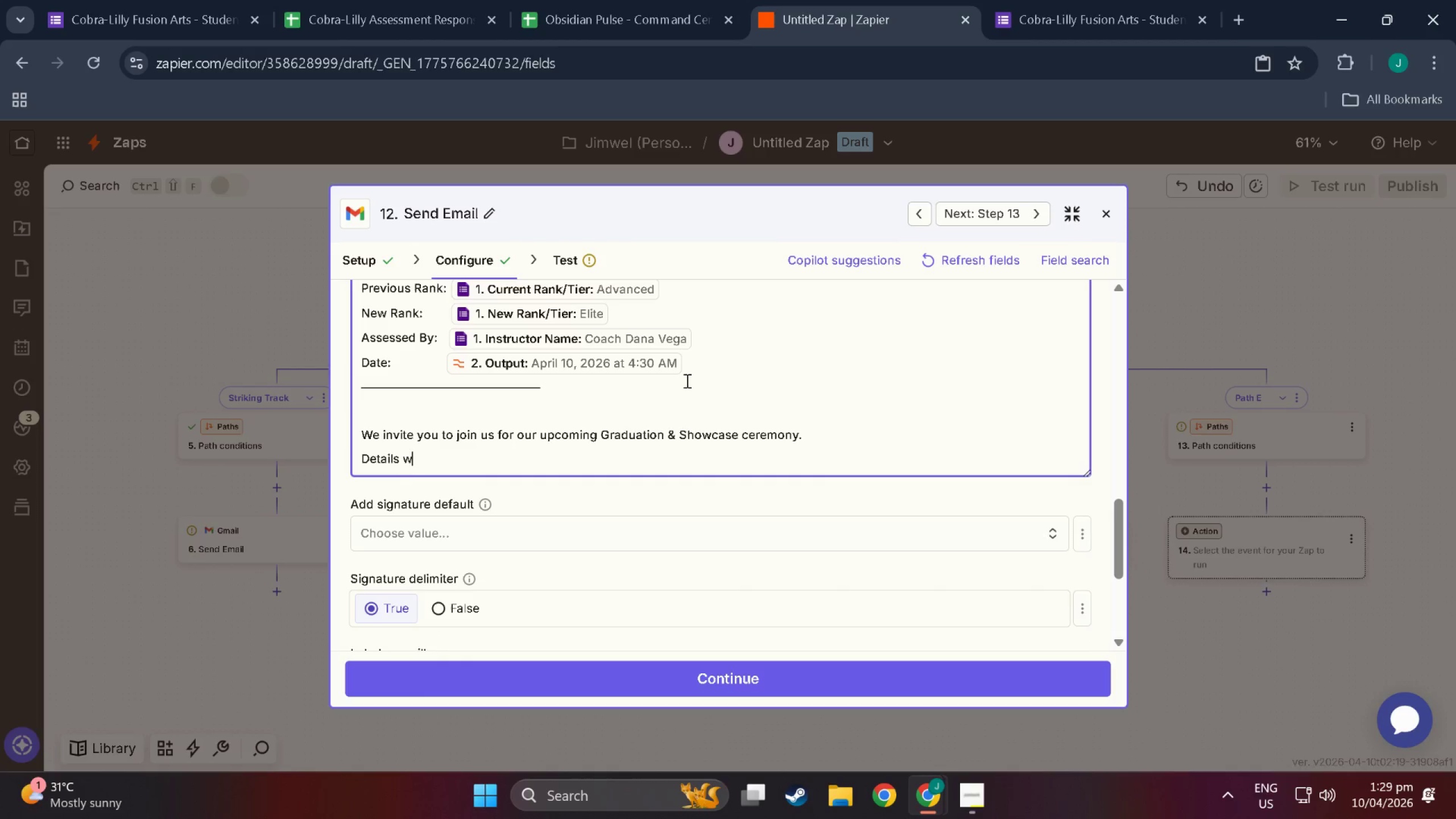 
key(Enter)
 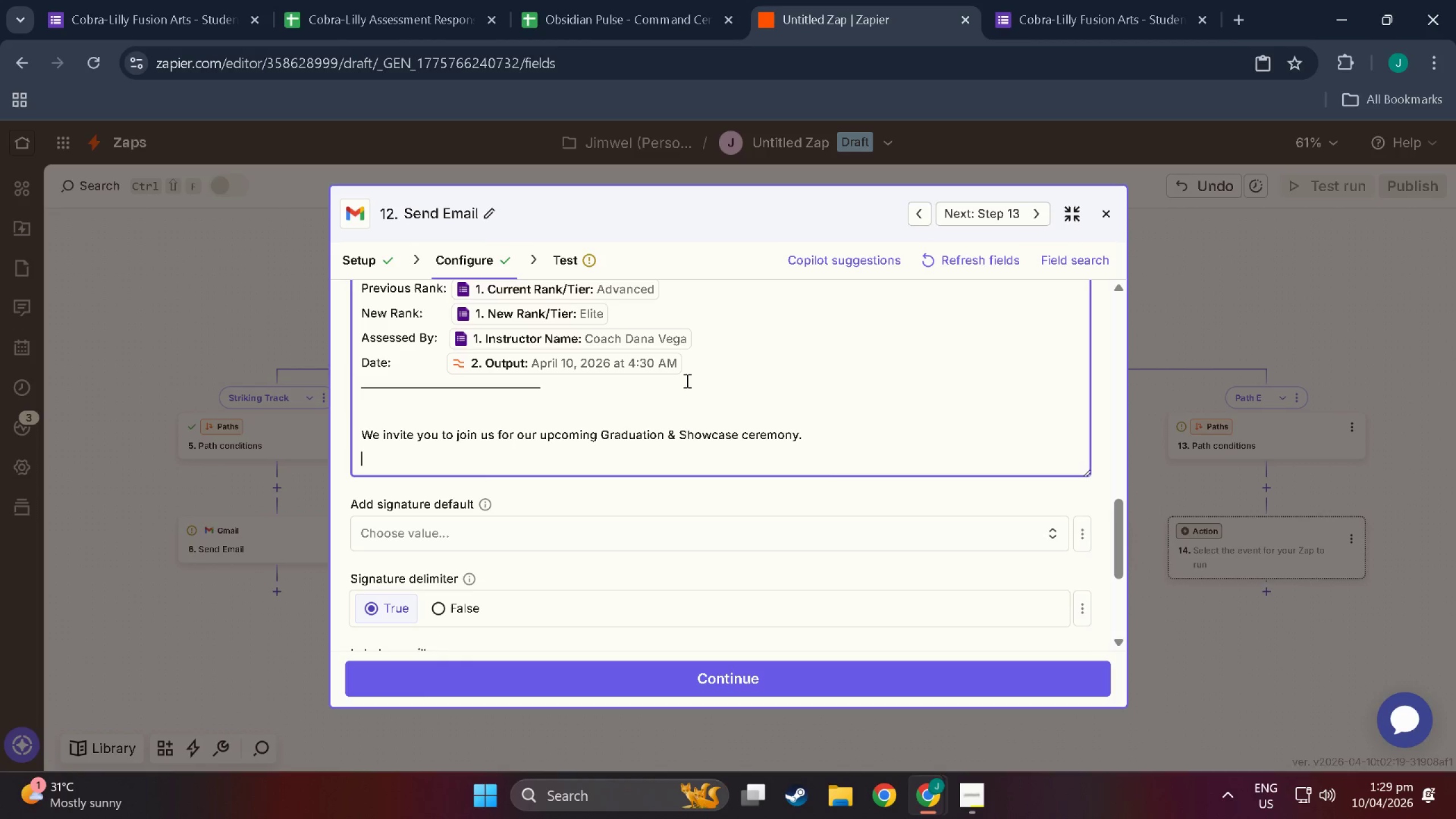 
type(Detailswilkl)
key(Backspace)
key(Backspace)
type(ll f)
key(Backspace)
key(Backspace)
key(Backspace)
type( follow shorty)
key(Backspace)
type(ly/./)
key(Backspace)
key(Backspace)
 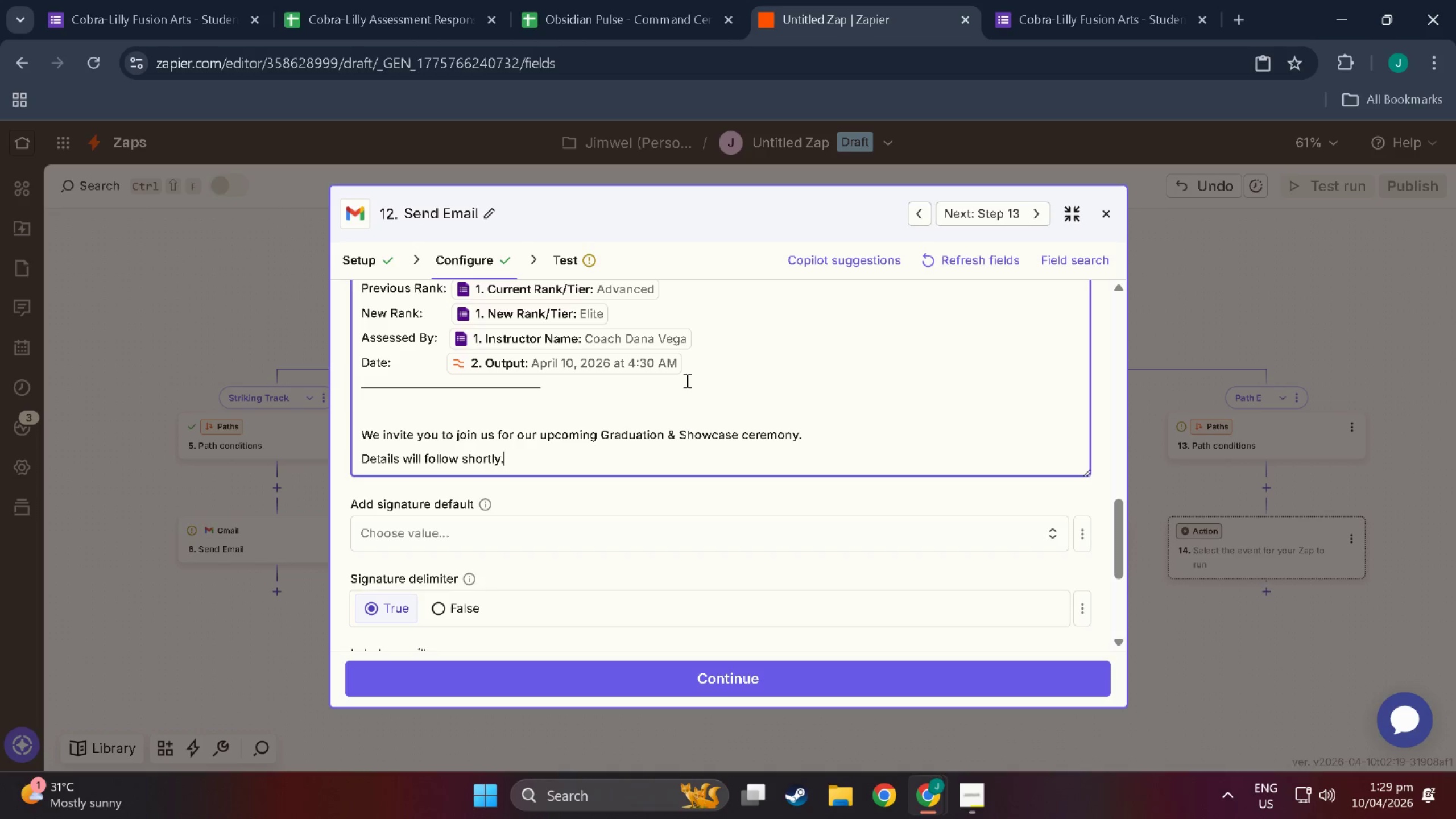 
key(Enter)
 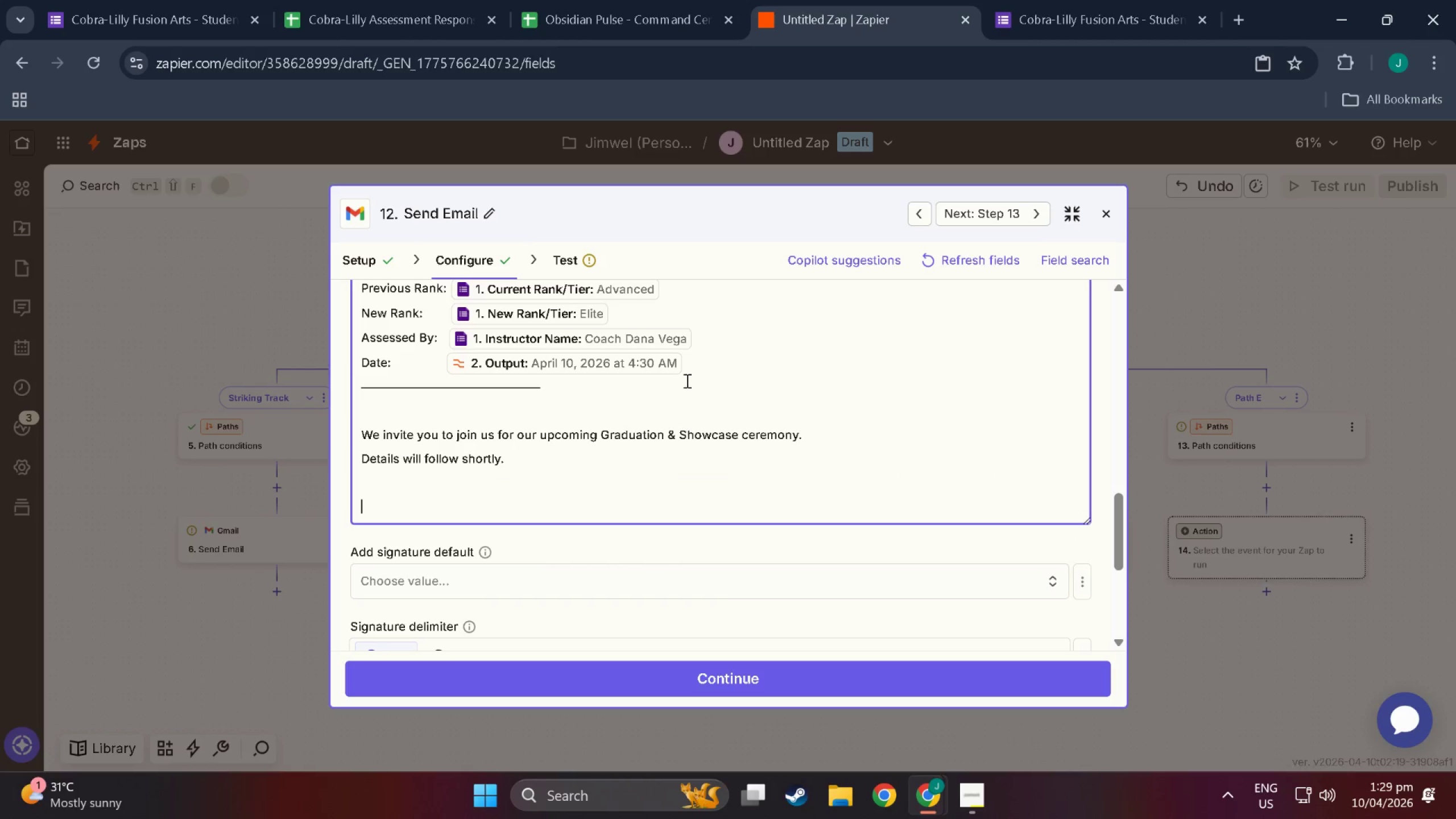 
key(Enter)
 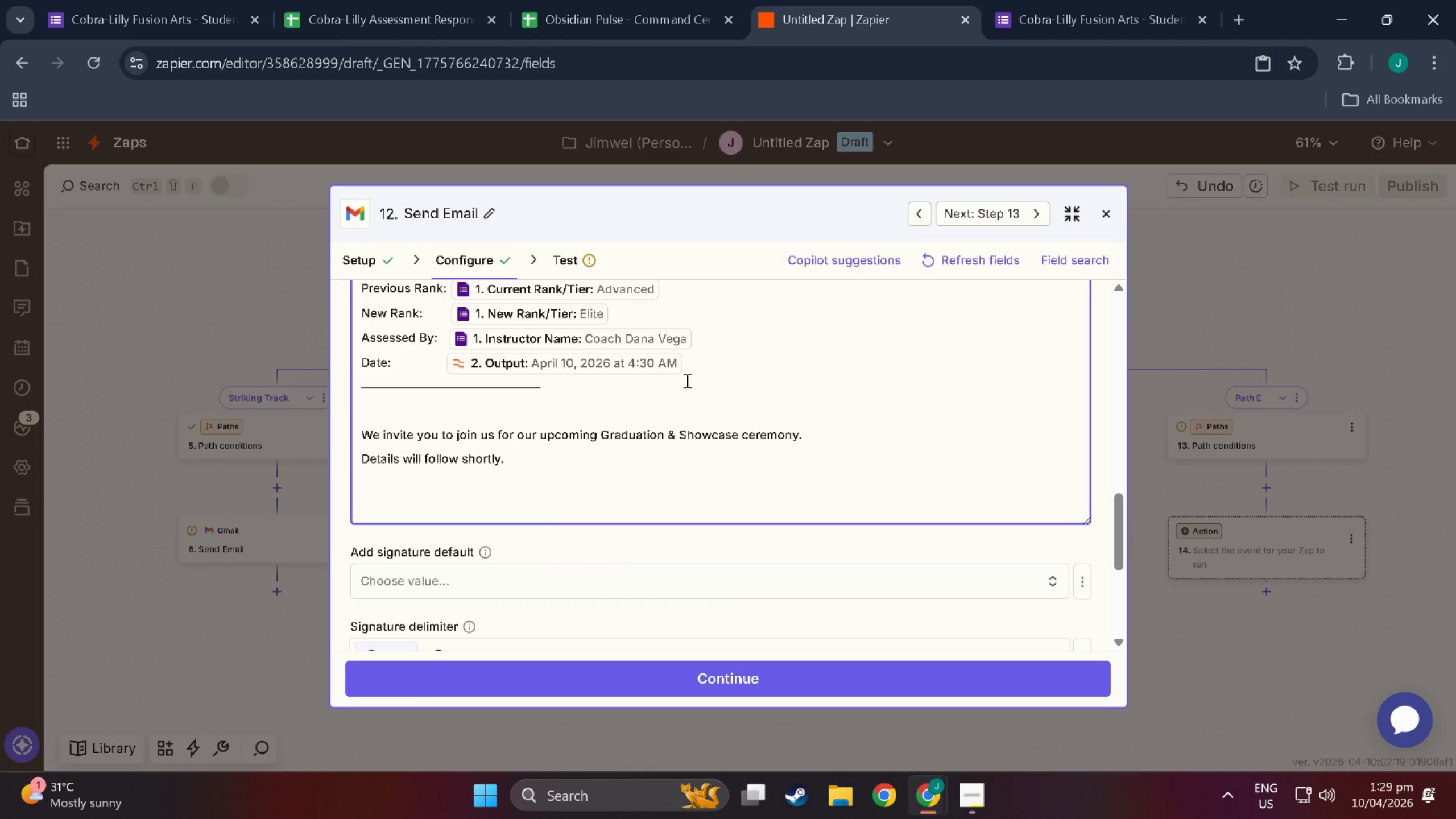 
type(with)
 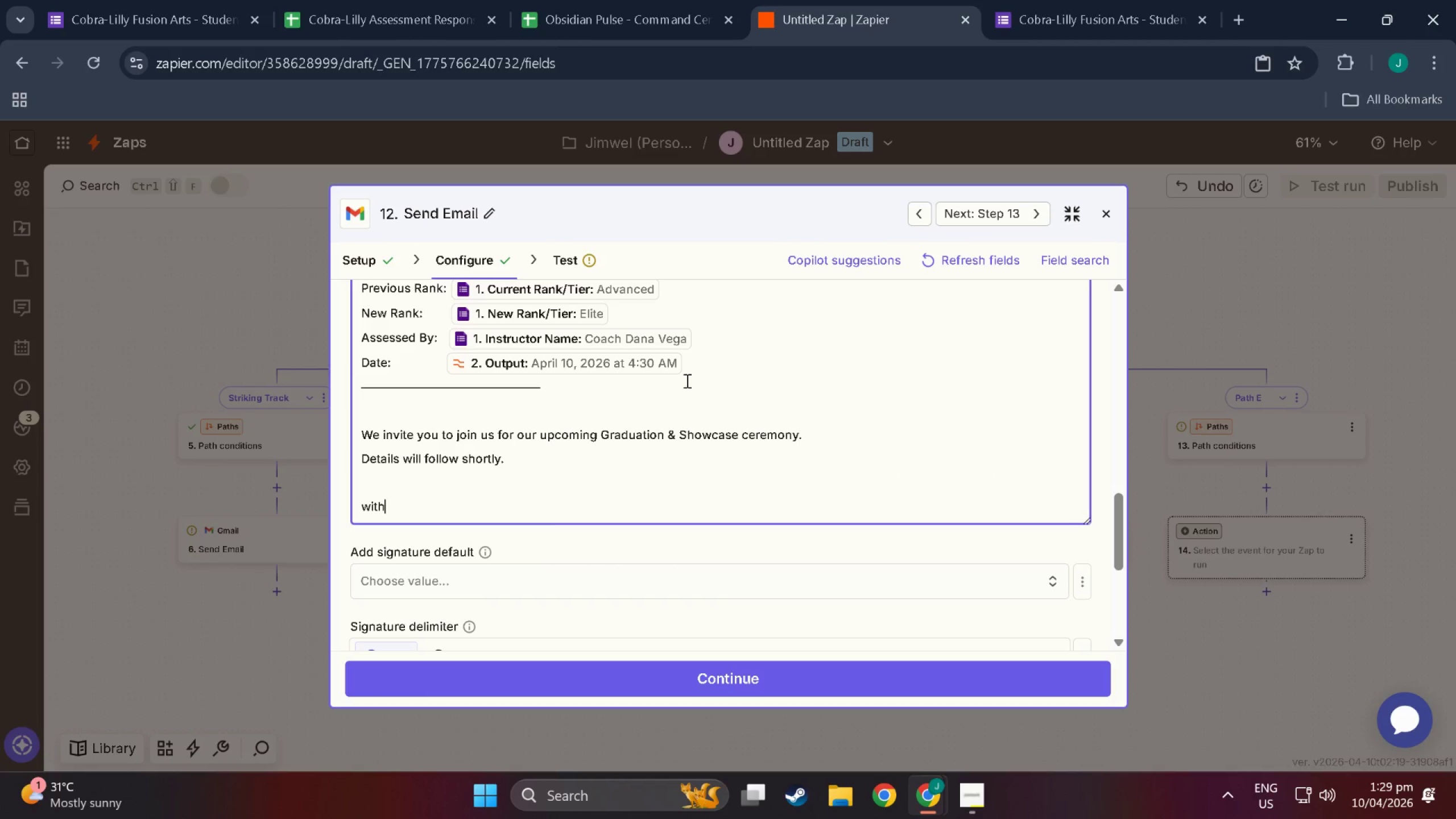 
key(Backspace)
key(Backspace)
key(Backspace)
key(Backspace)
type(With pride,)
 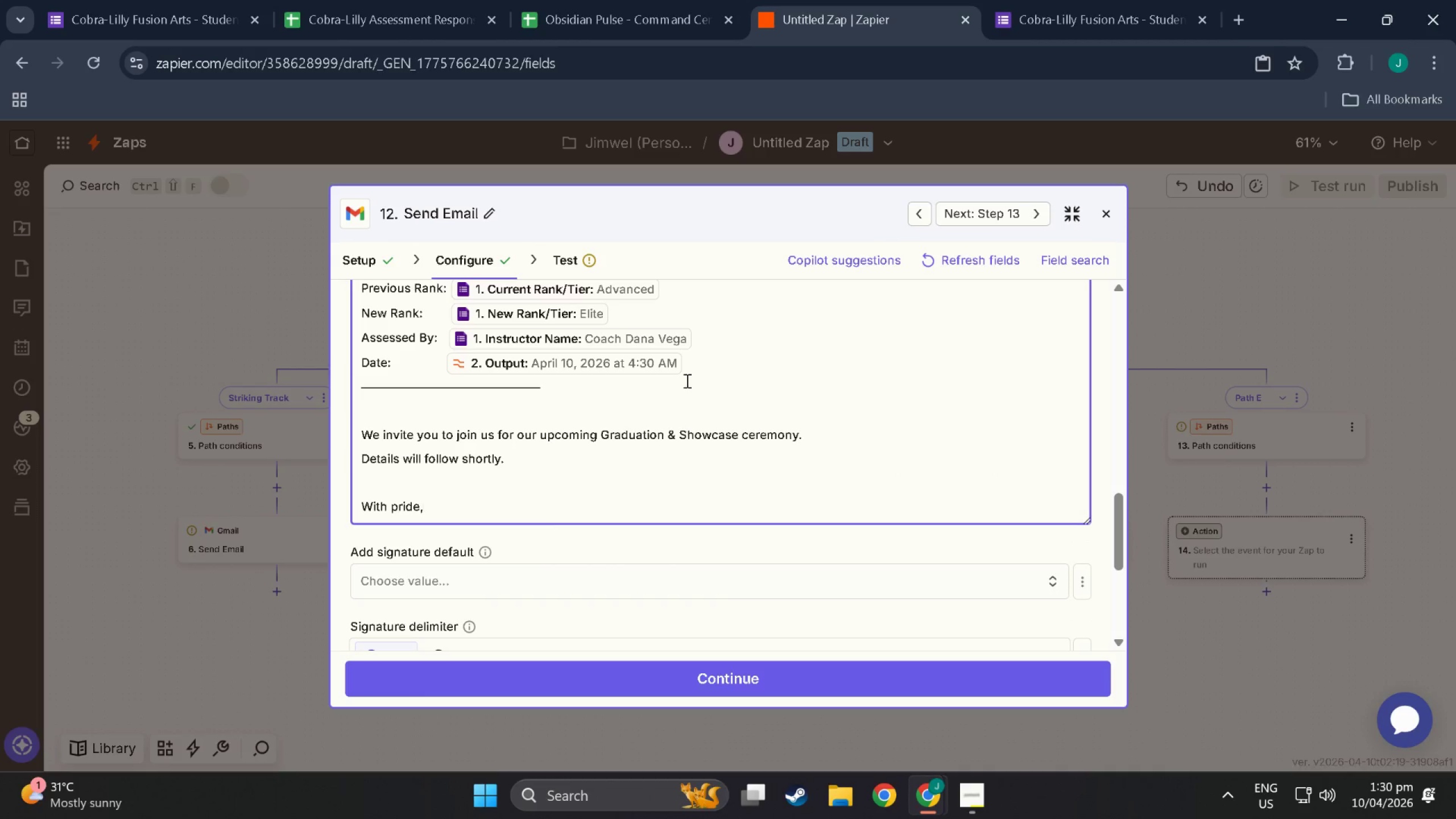 
key(Enter)
 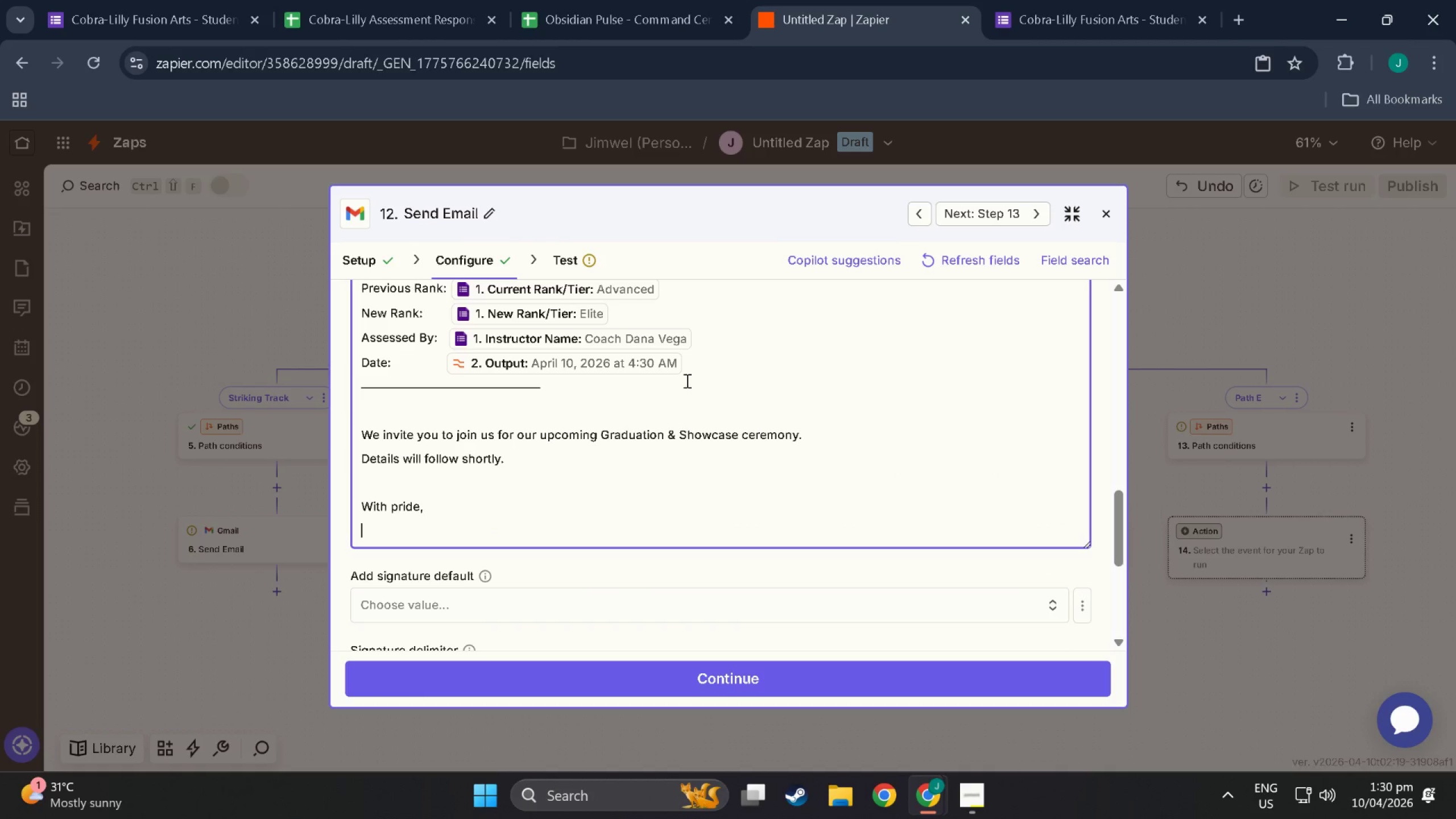 
type(The Cobra-Lilly Fusion Arts Team)
 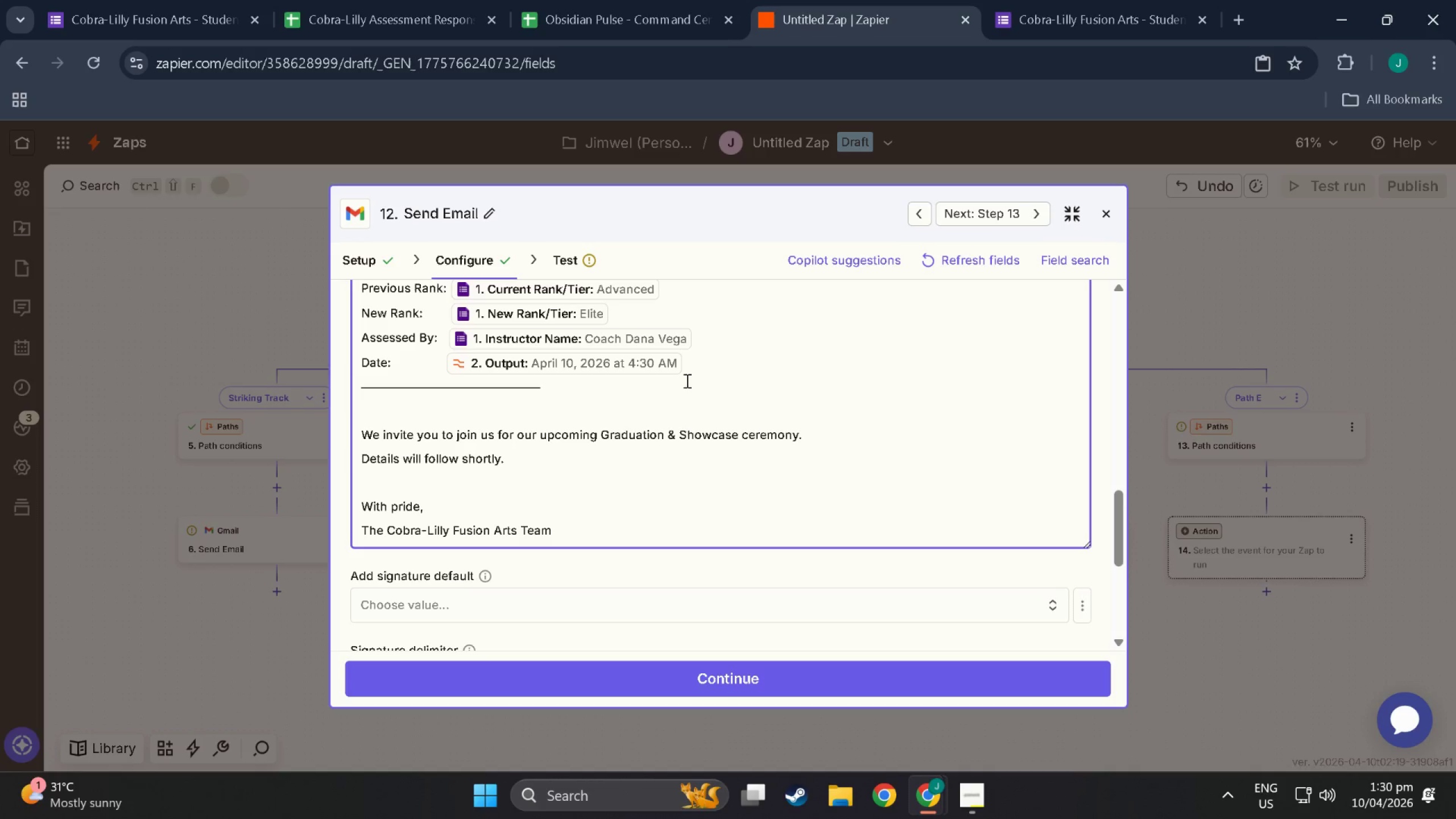 
wait(7.55)
 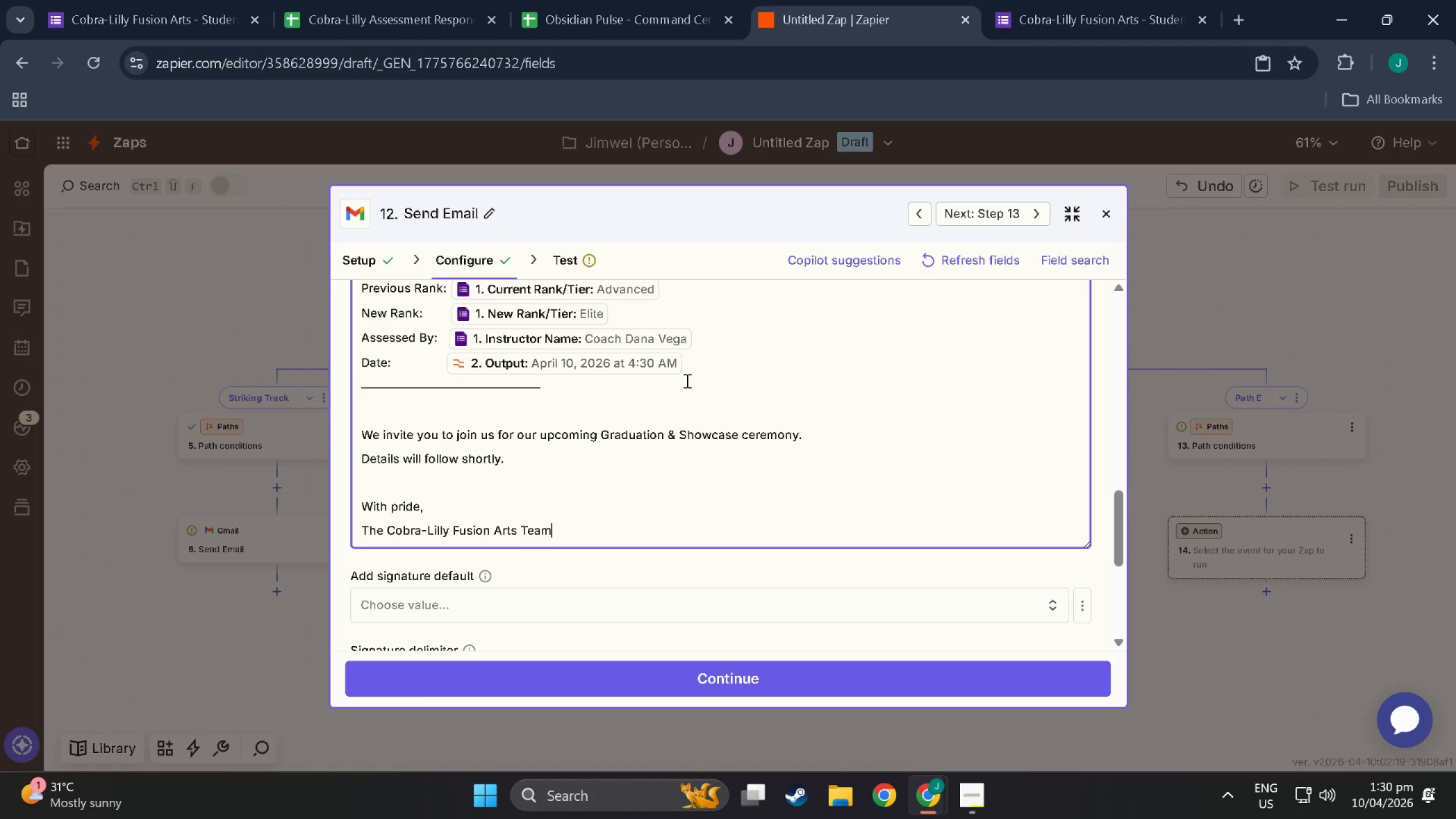 
scroll: coordinate [659, 452], scroll_direction: up, amount: 3.0
 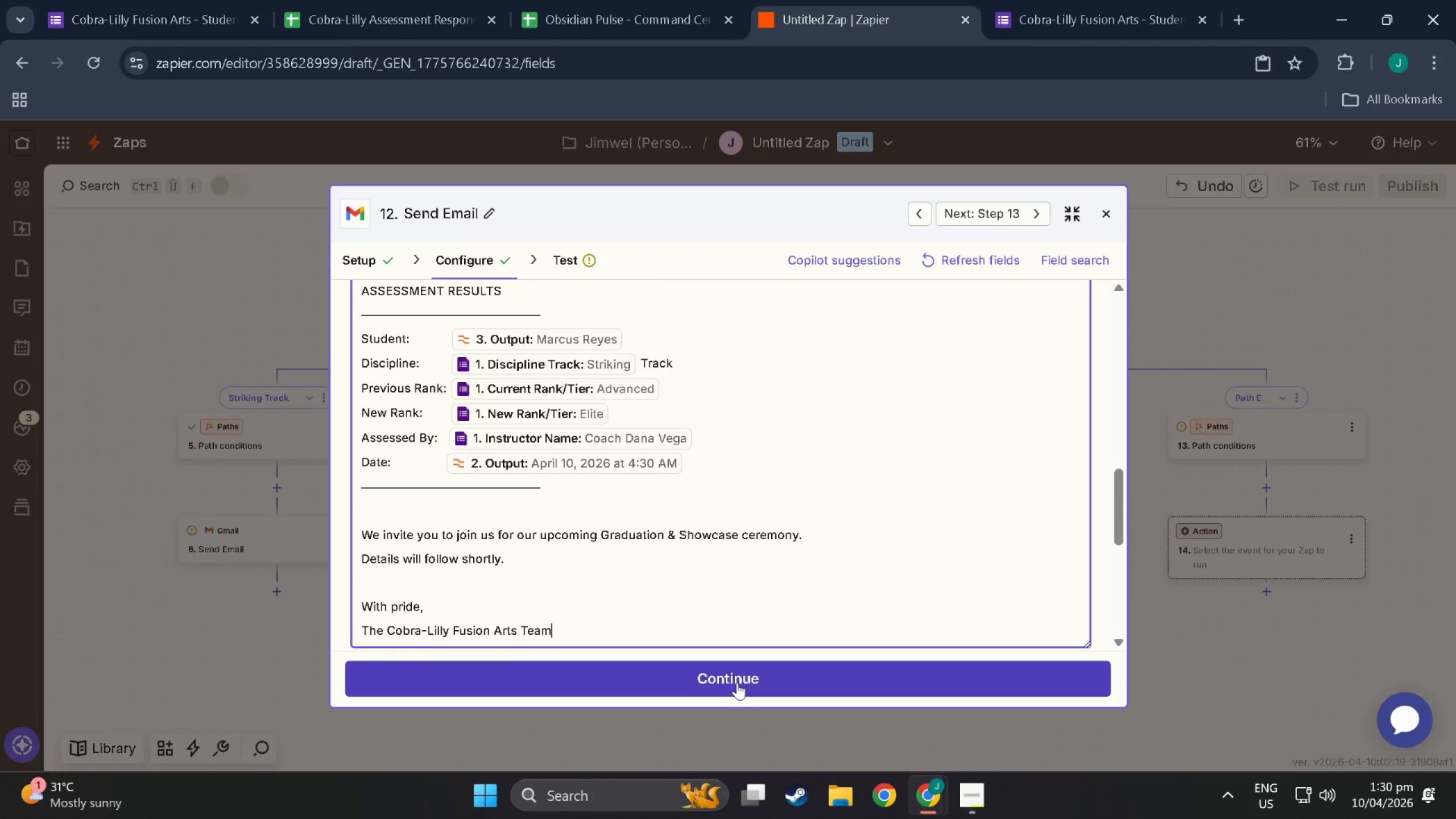 
left_click([737, 682])
 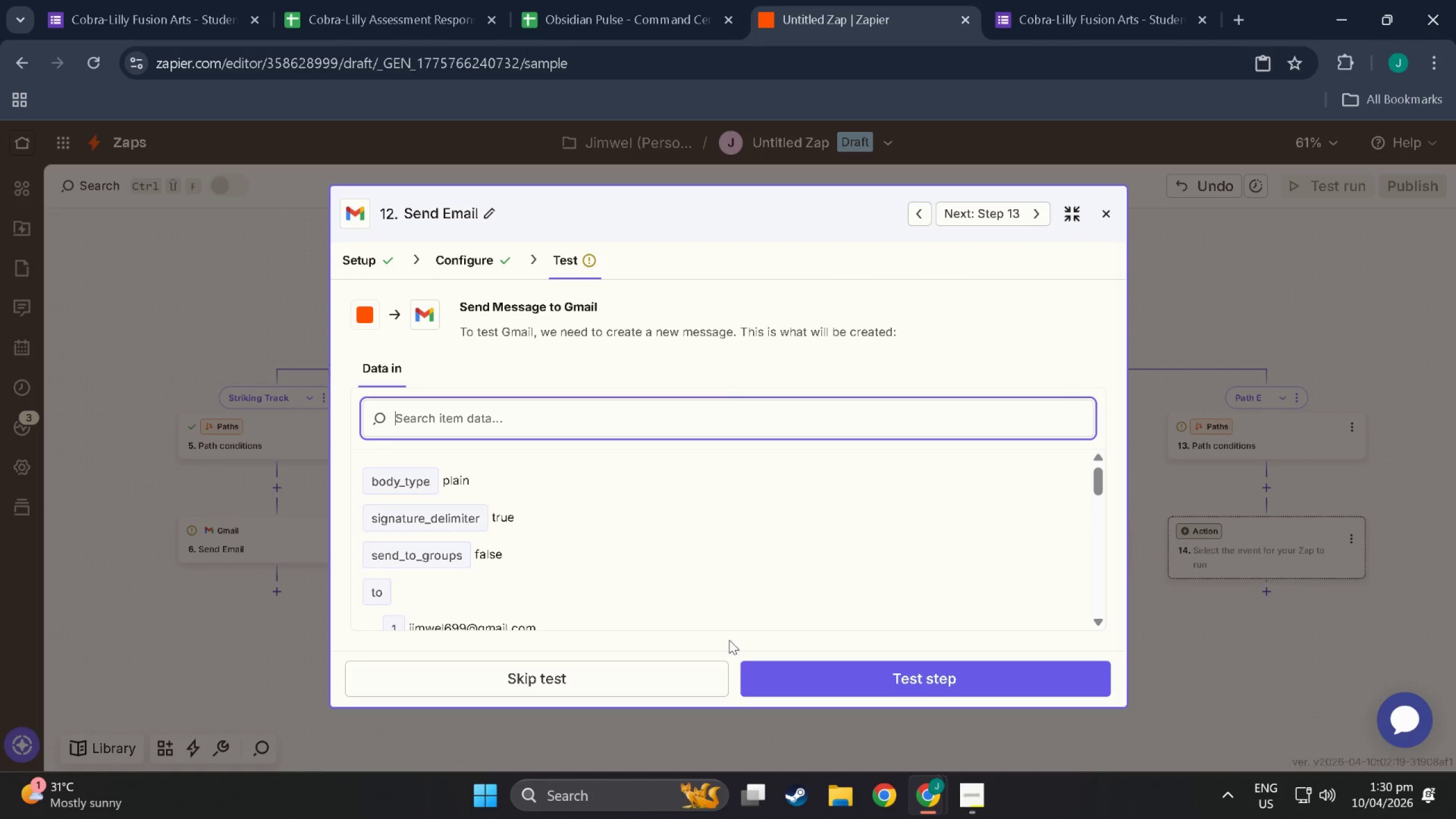 
left_click([883, 672])
 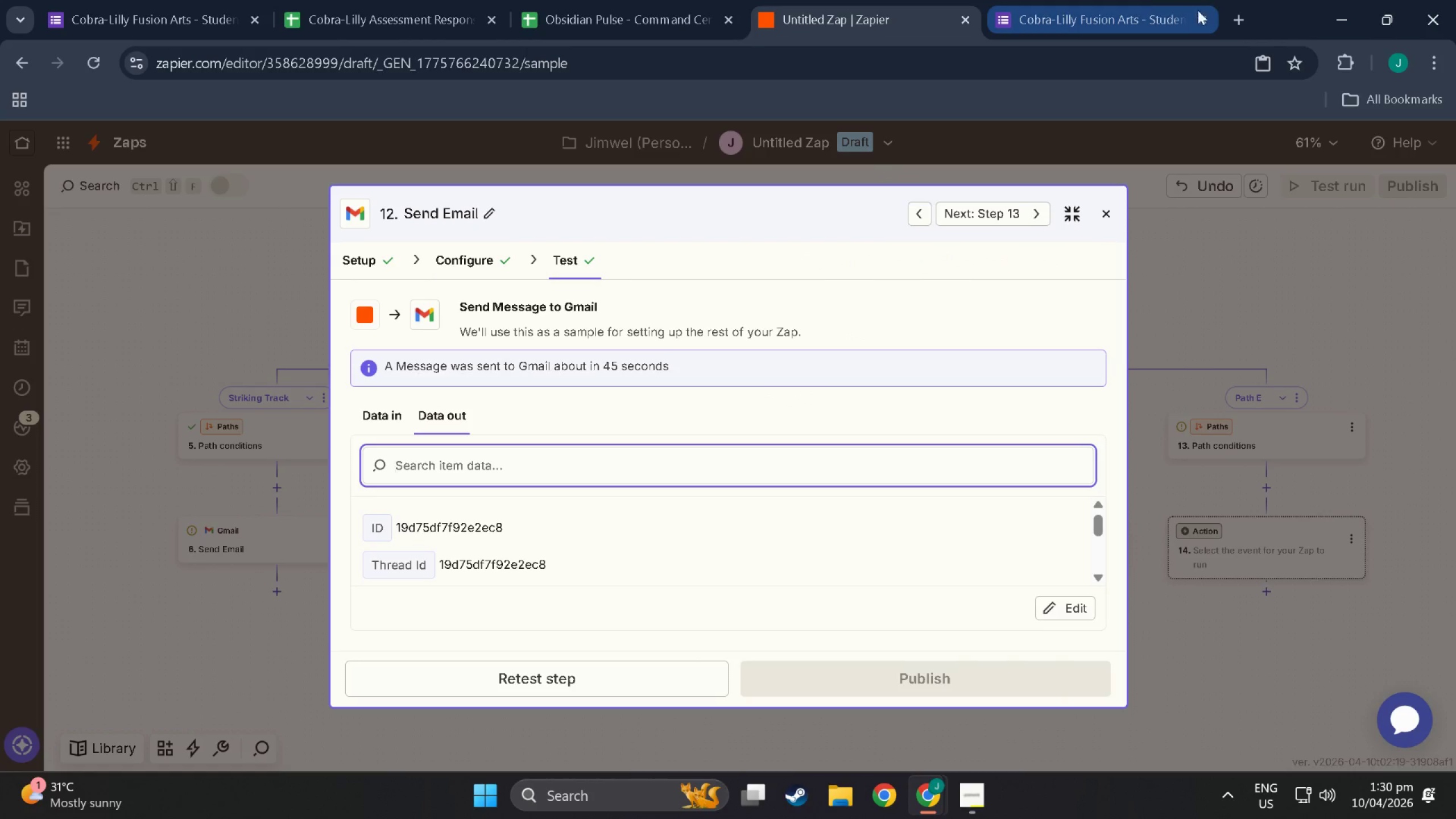 
wait(5.78)
 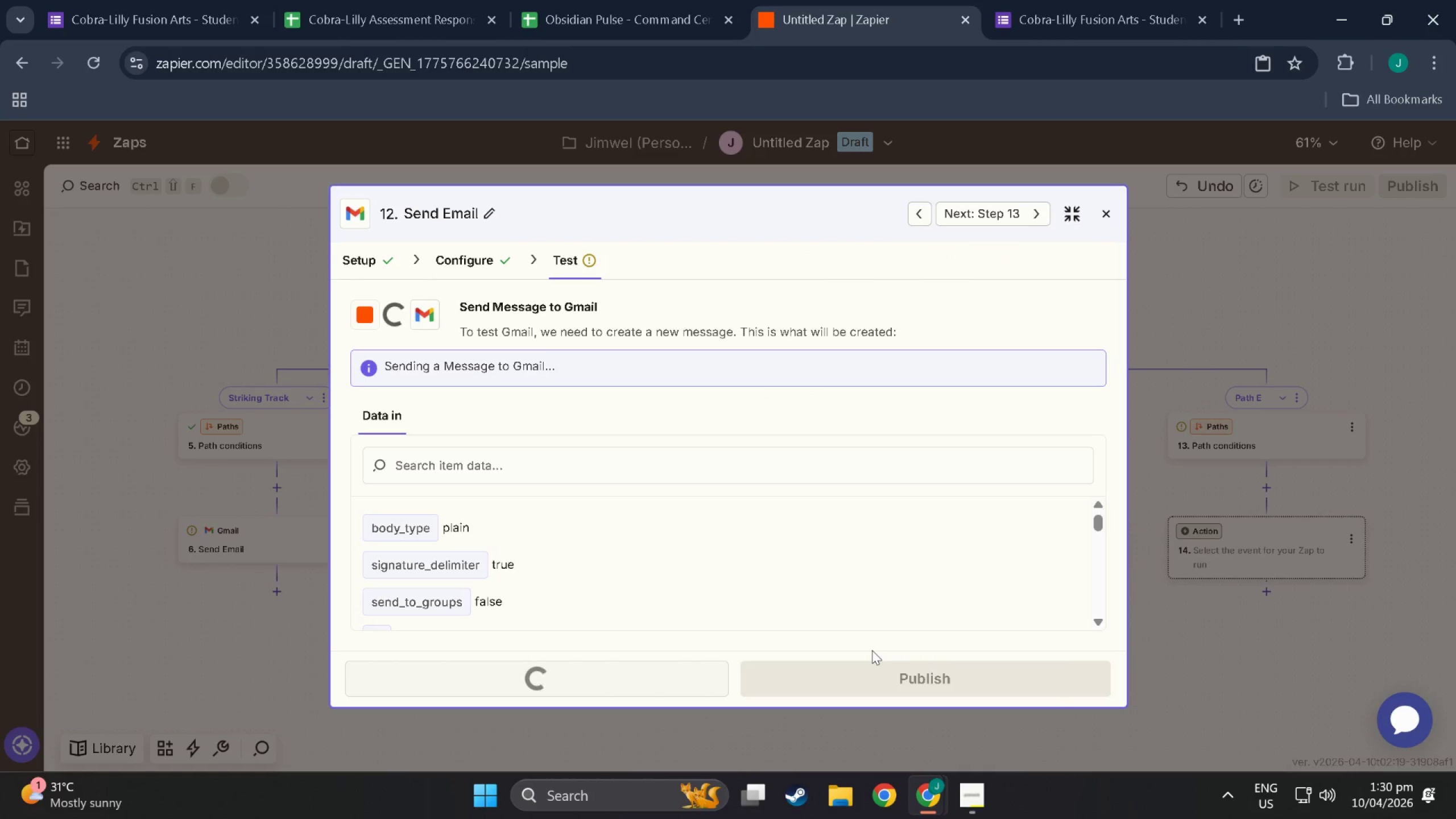 
left_click([1239, 26])
 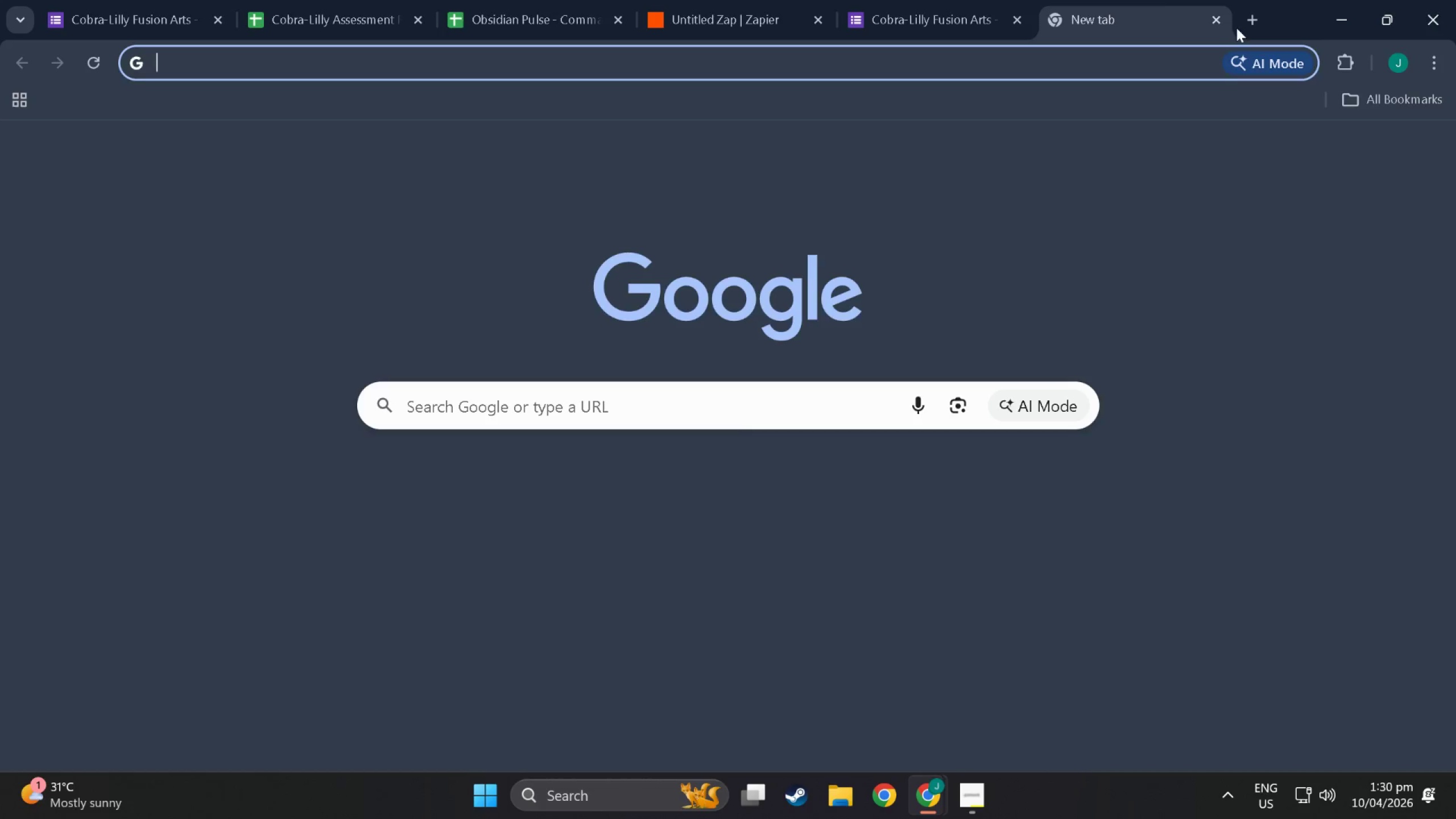 
type(gm)
 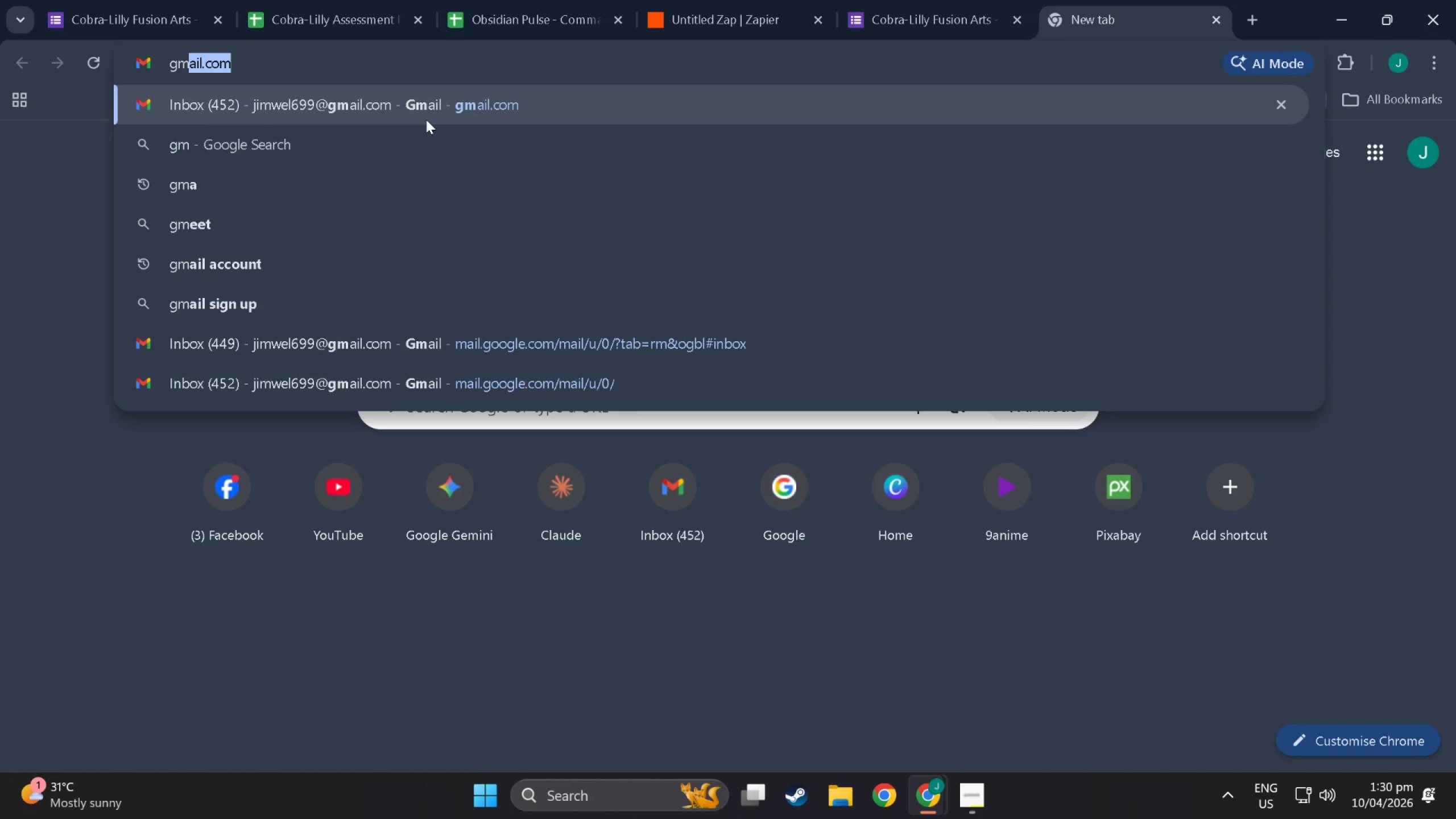 
key(A)
 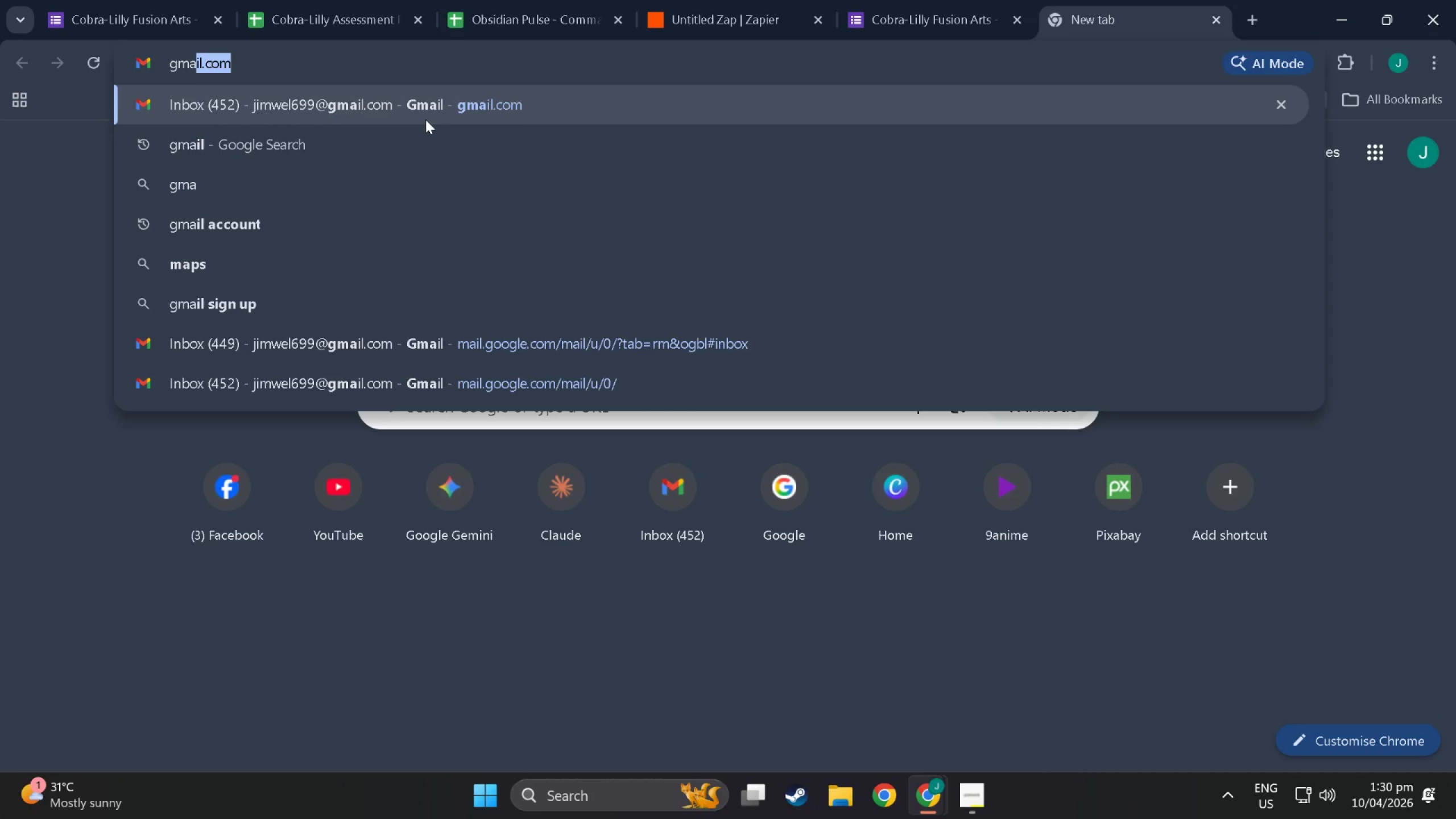 
left_click([425, 119])
 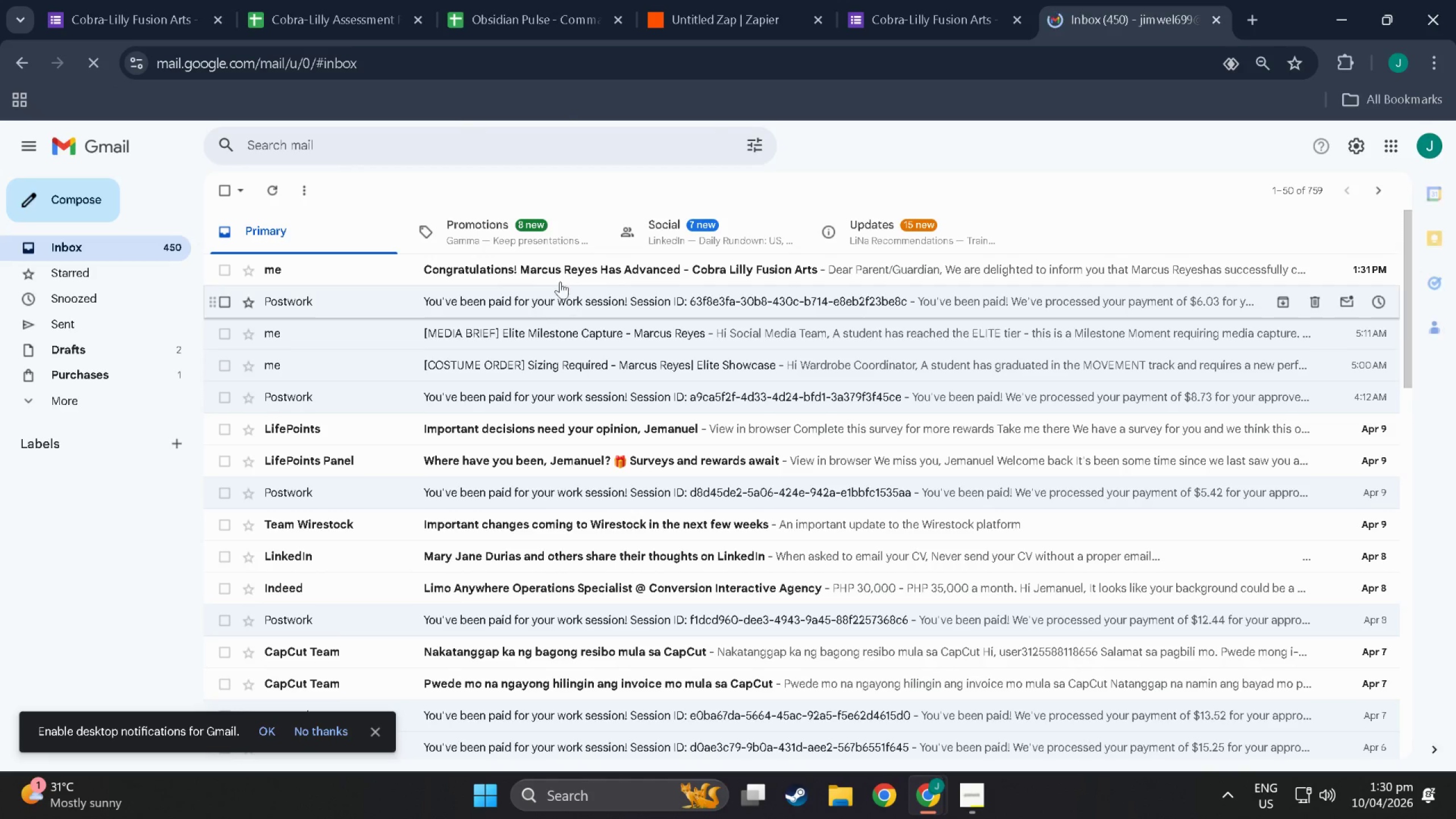 
left_click([552, 268])
 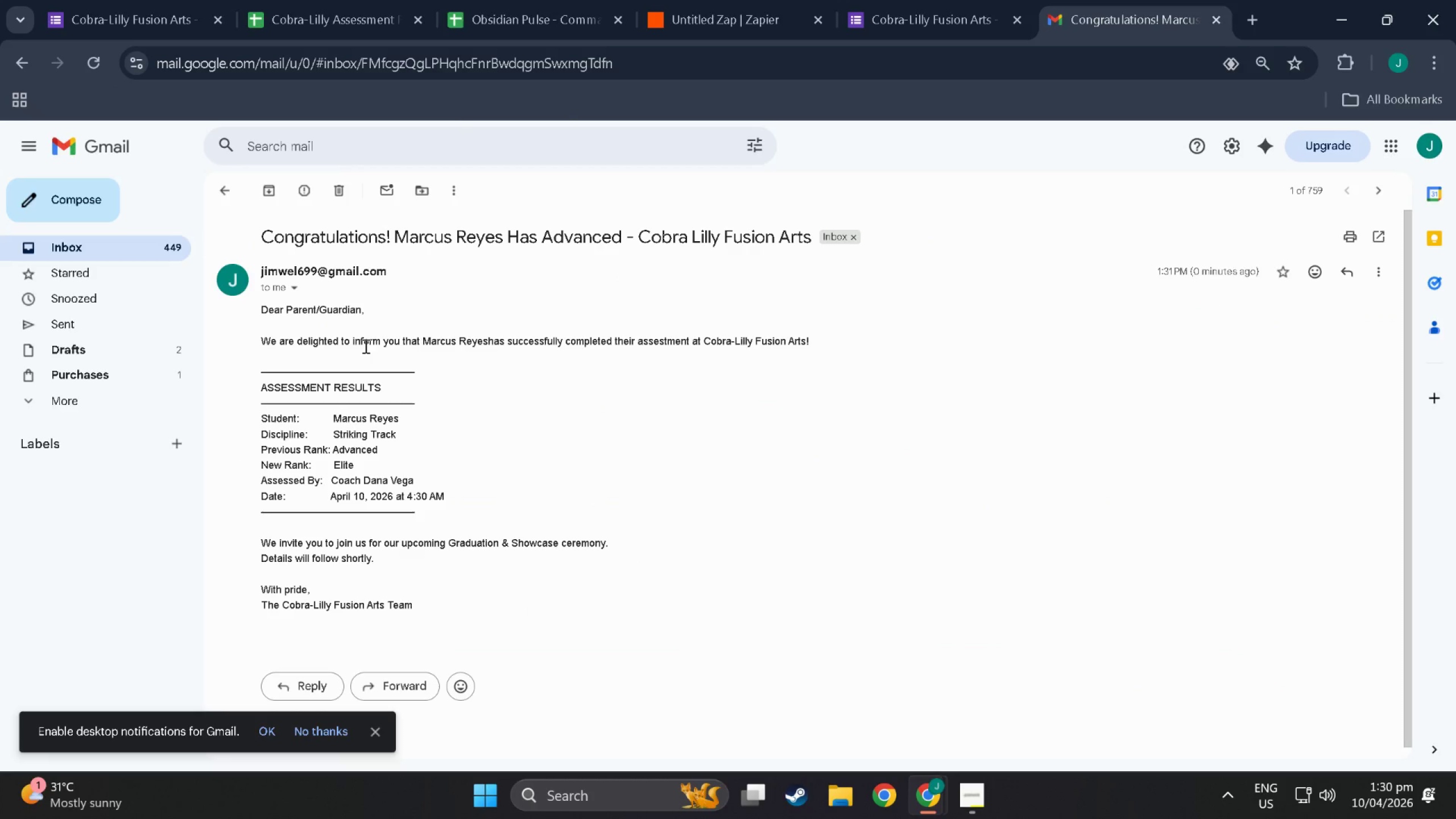 
wait(9.86)
 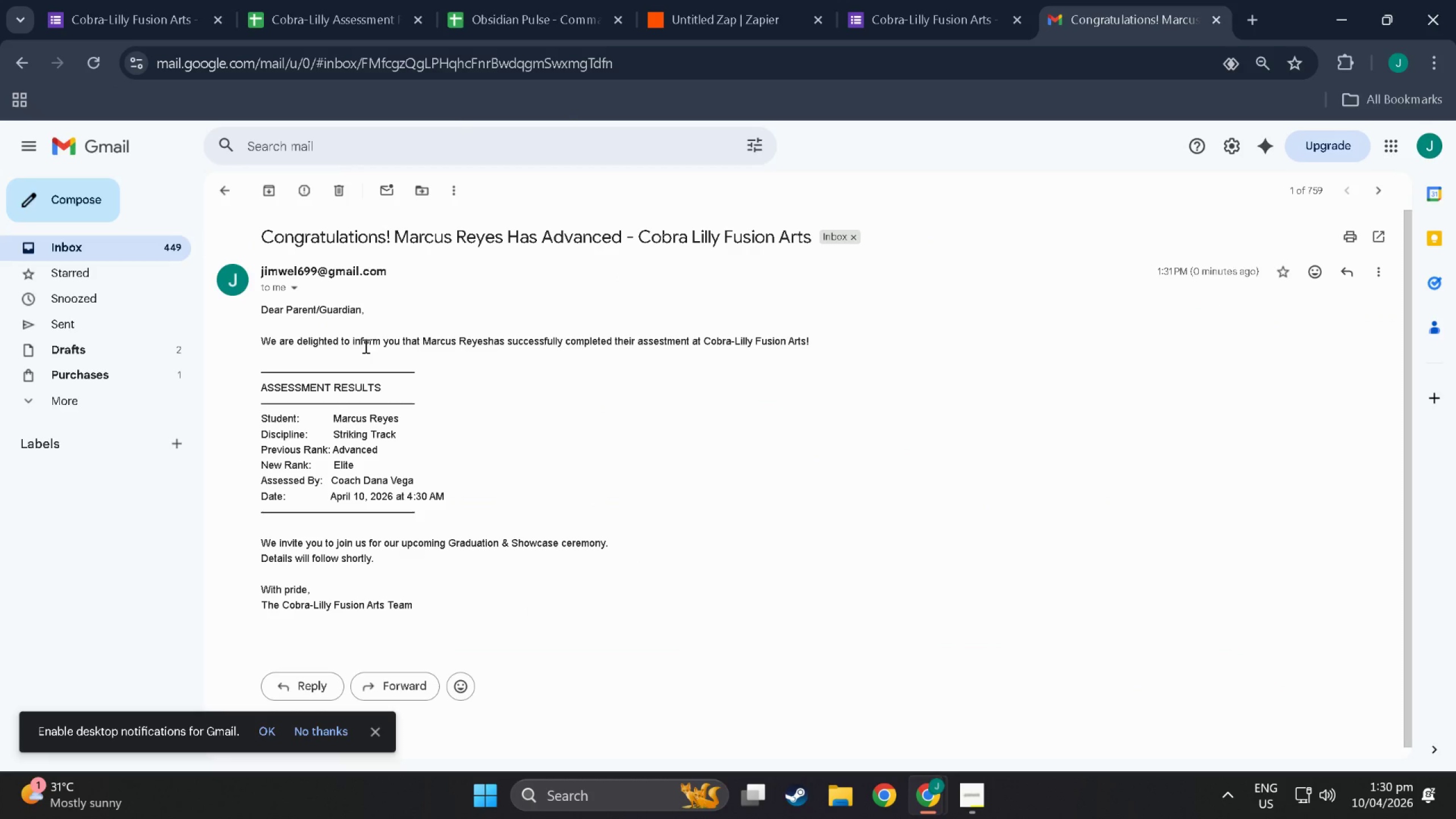 
left_click([488, 344])
 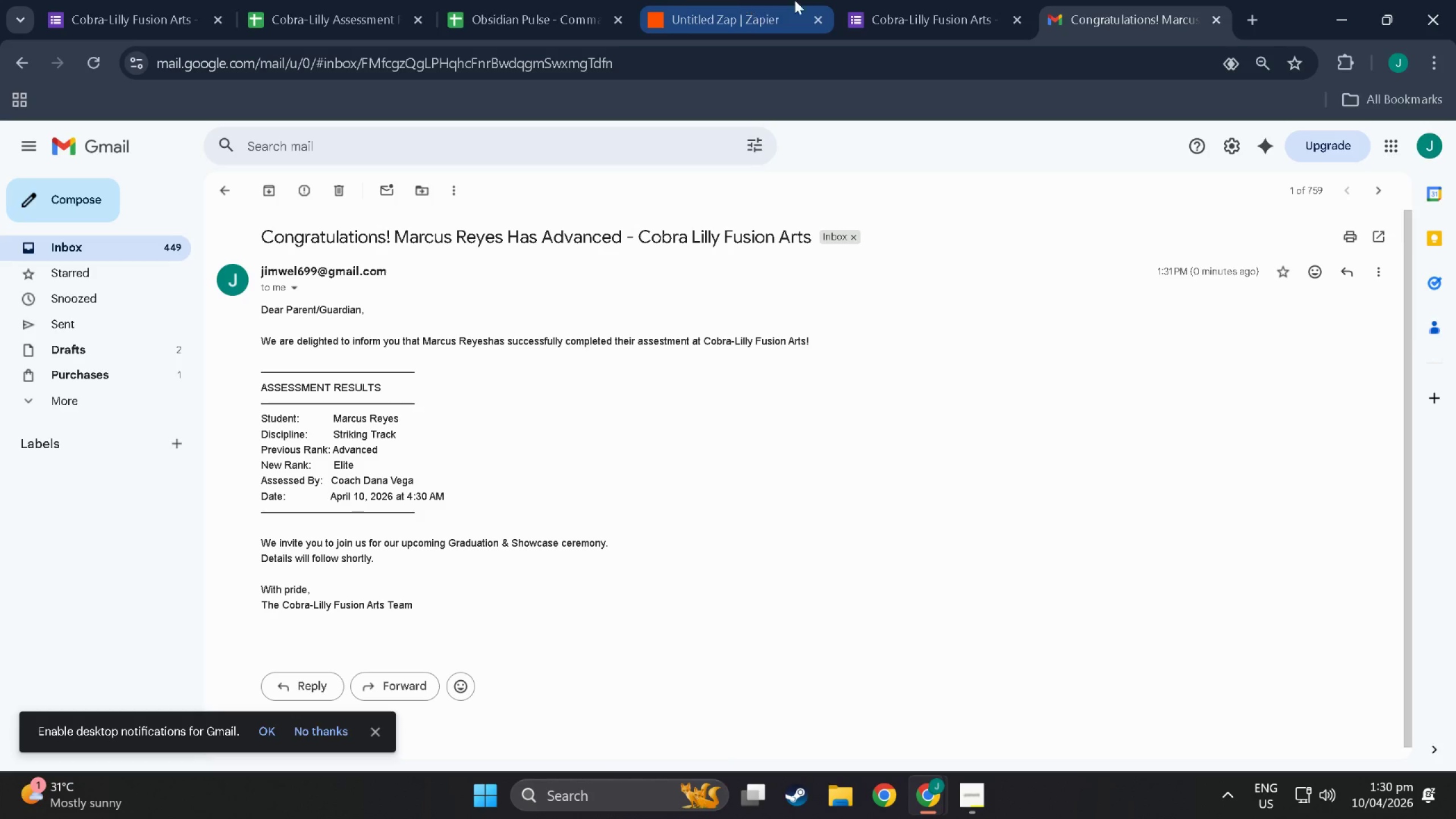 
left_click([921, 0])
 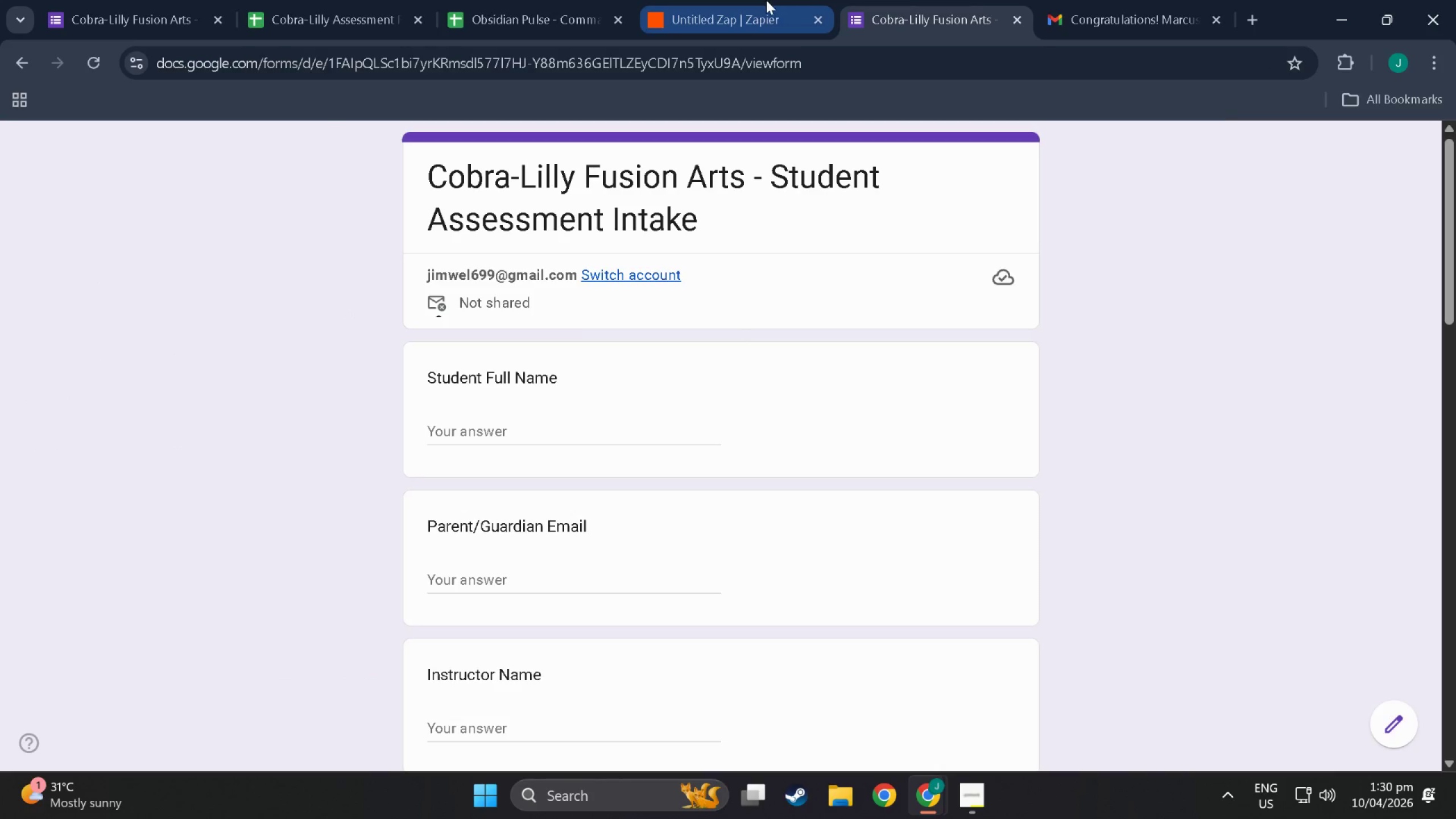 
left_click([766, 0])
 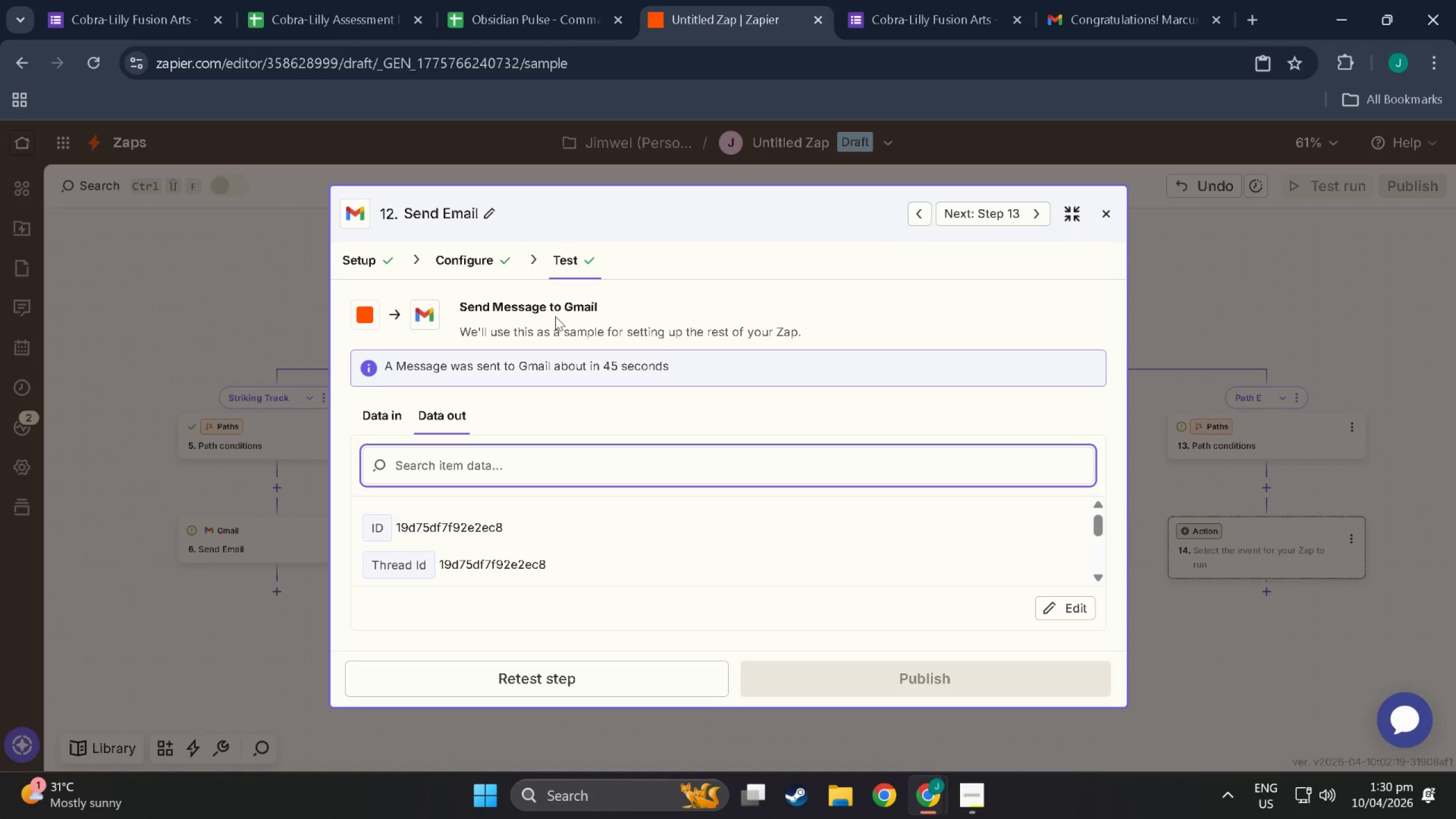 
left_click([471, 263])
 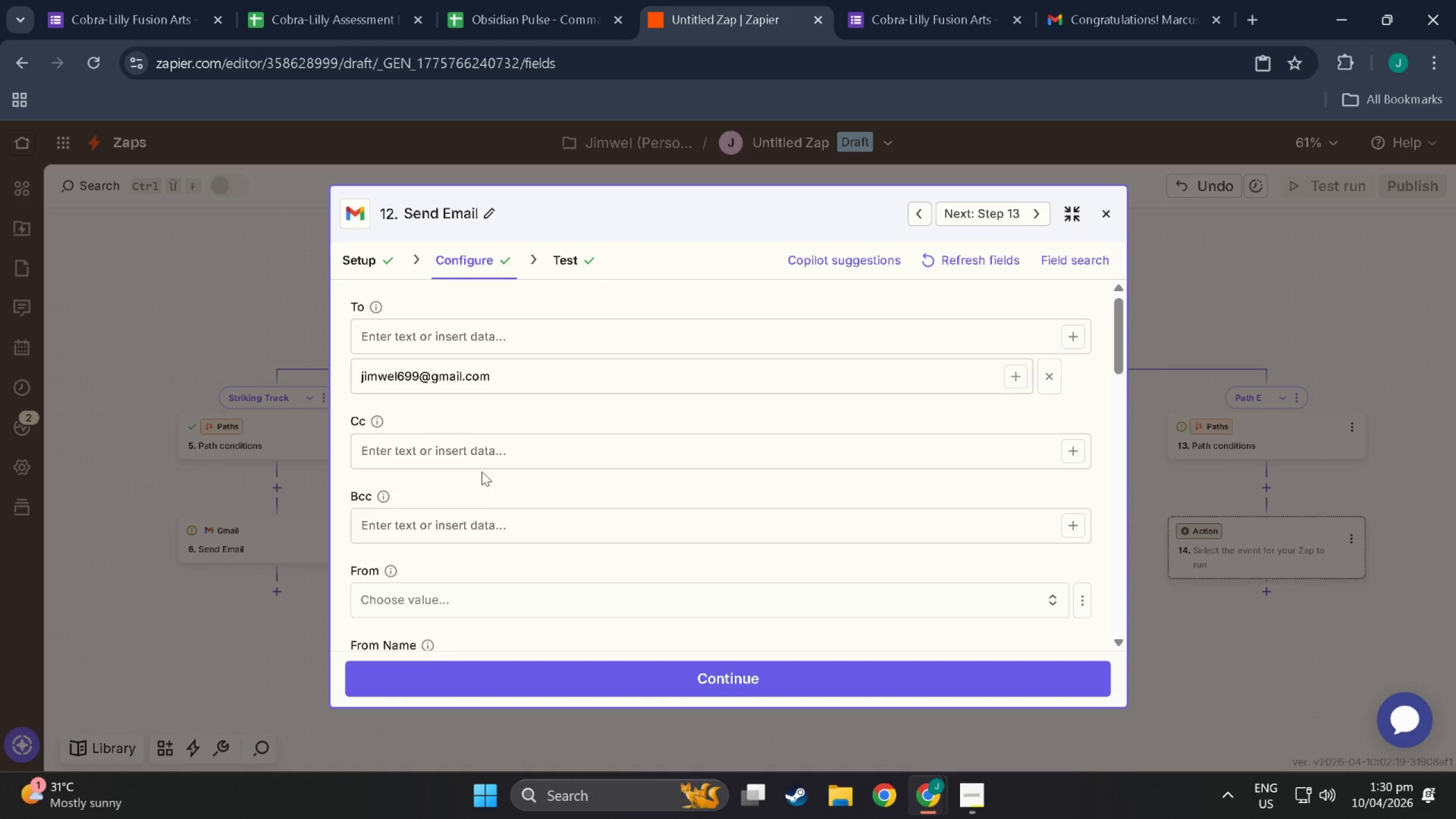 
scroll: coordinate [572, 448], scroll_direction: down, amount: 13.0
 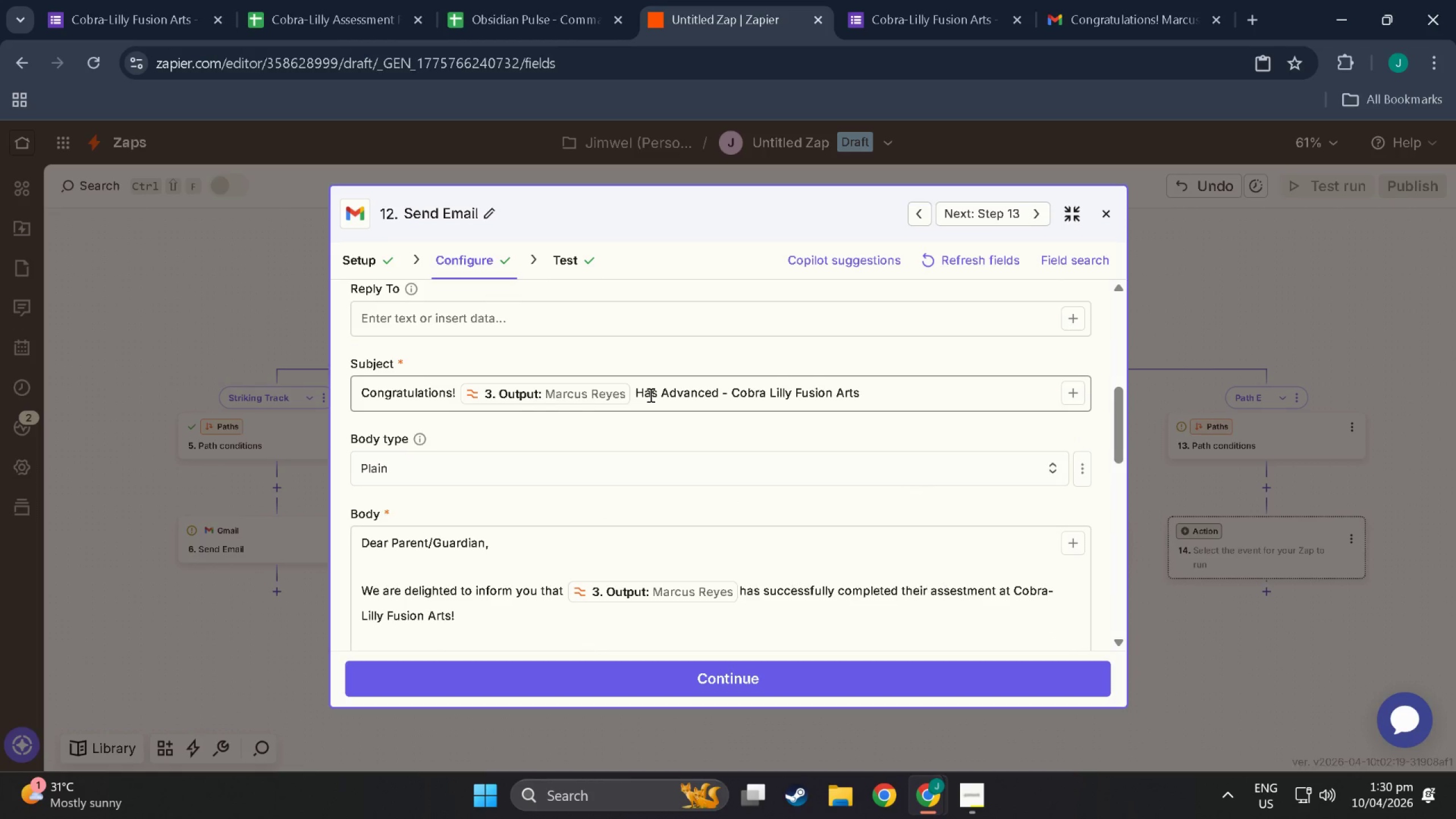 
left_click([631, 388])
 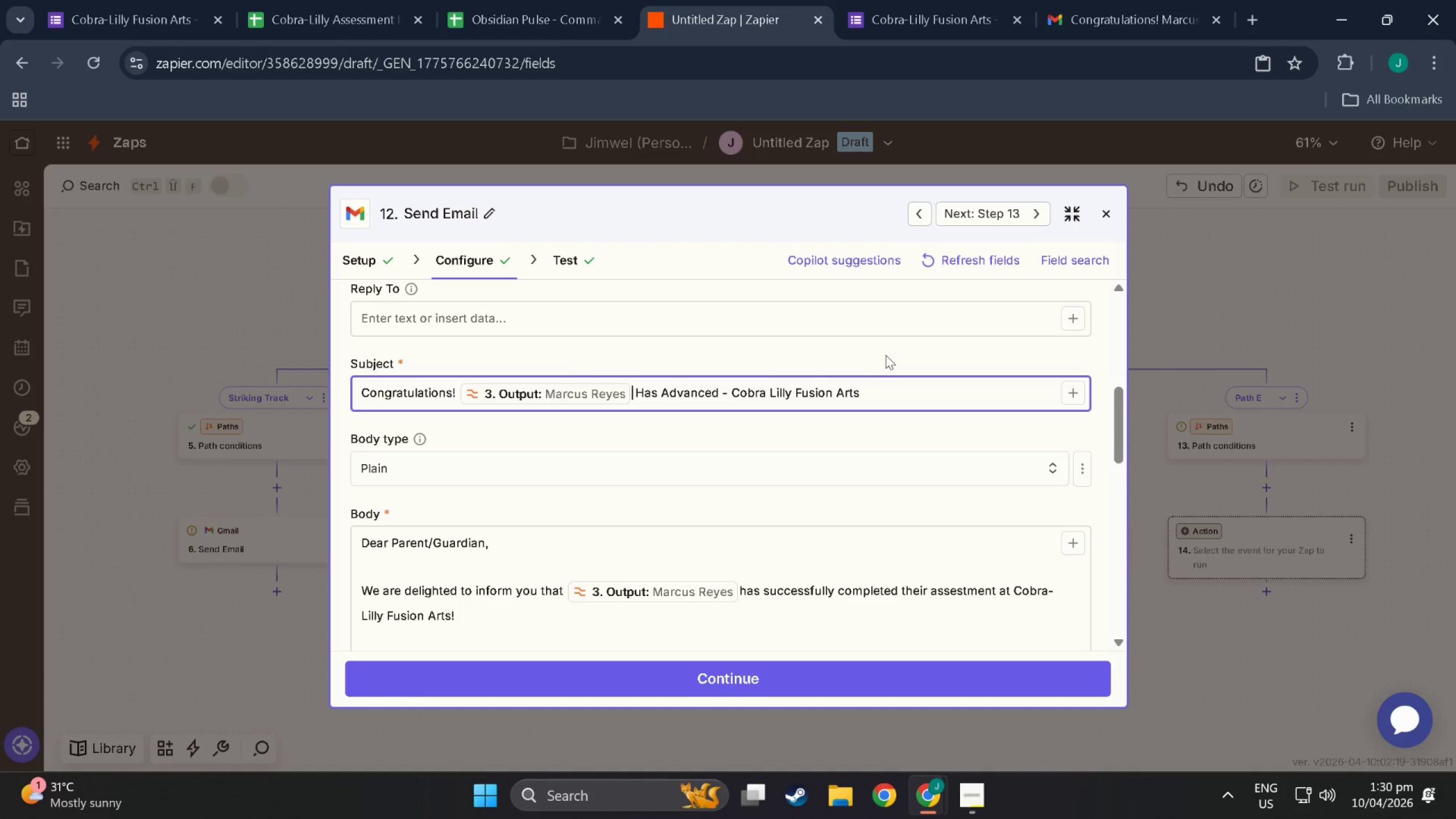 
key(ArrowLeft)
 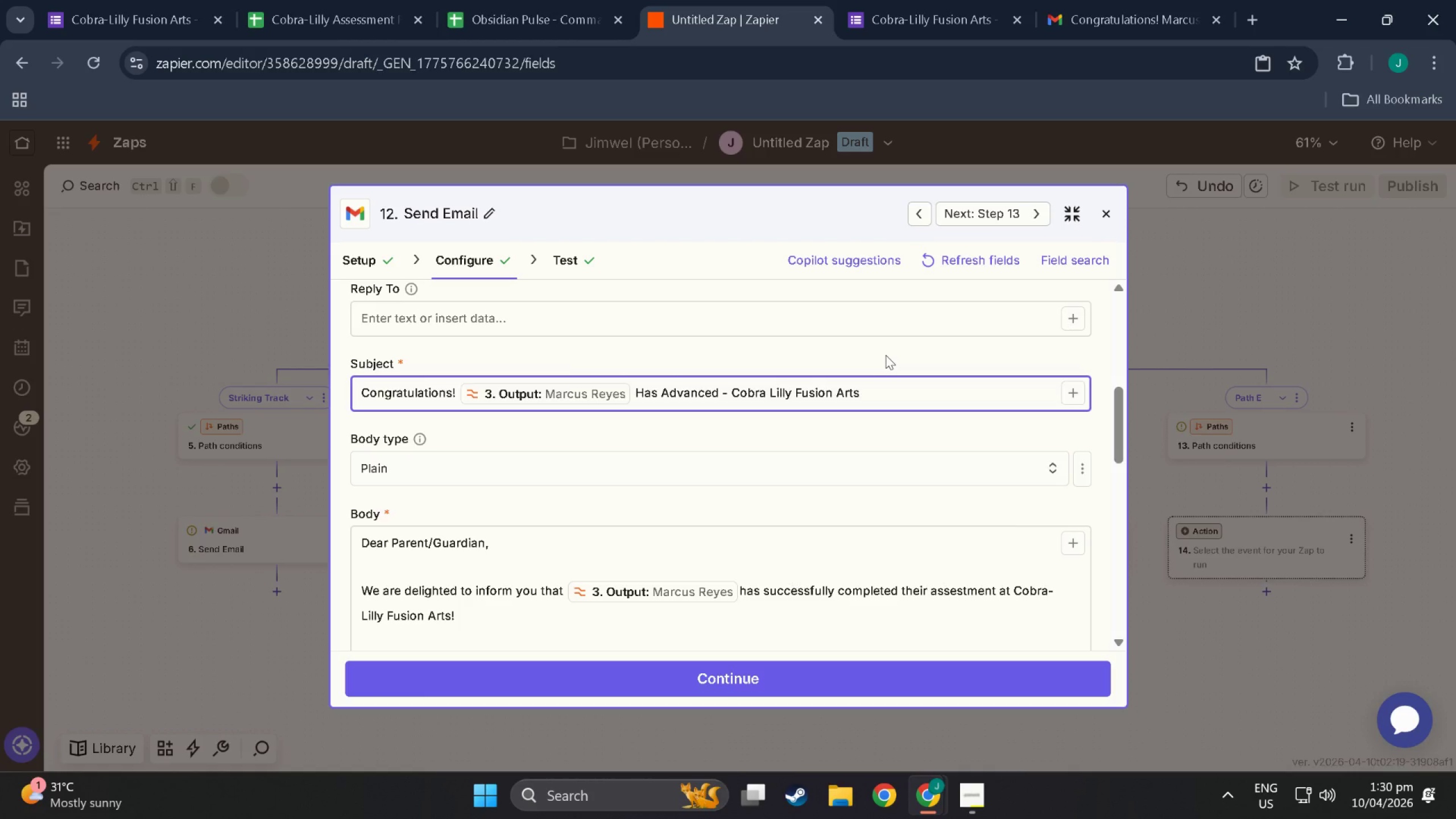 
key(ArrowRight)
 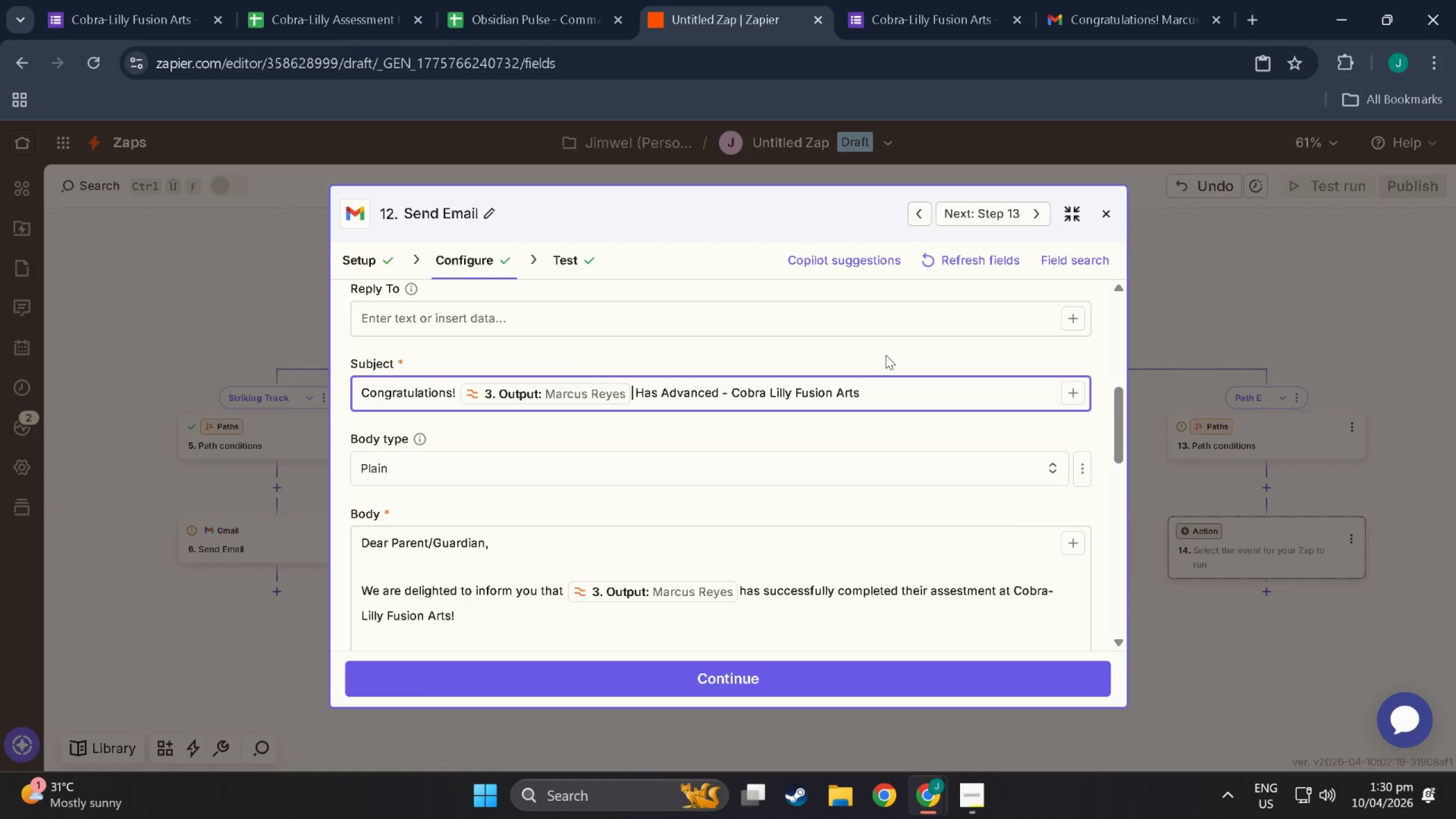 
key(ArrowRight)
 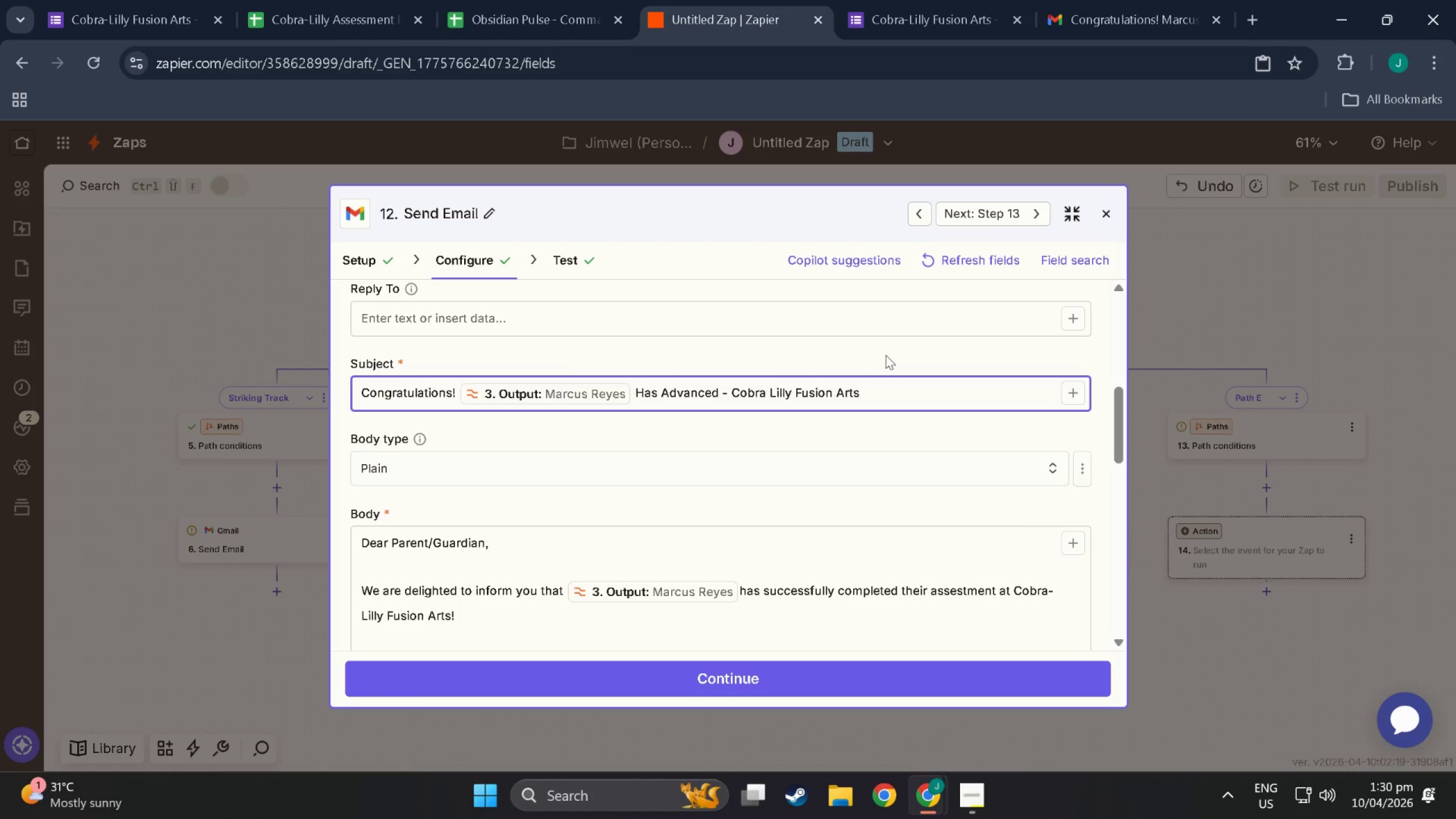 
key(ArrowLeft)
 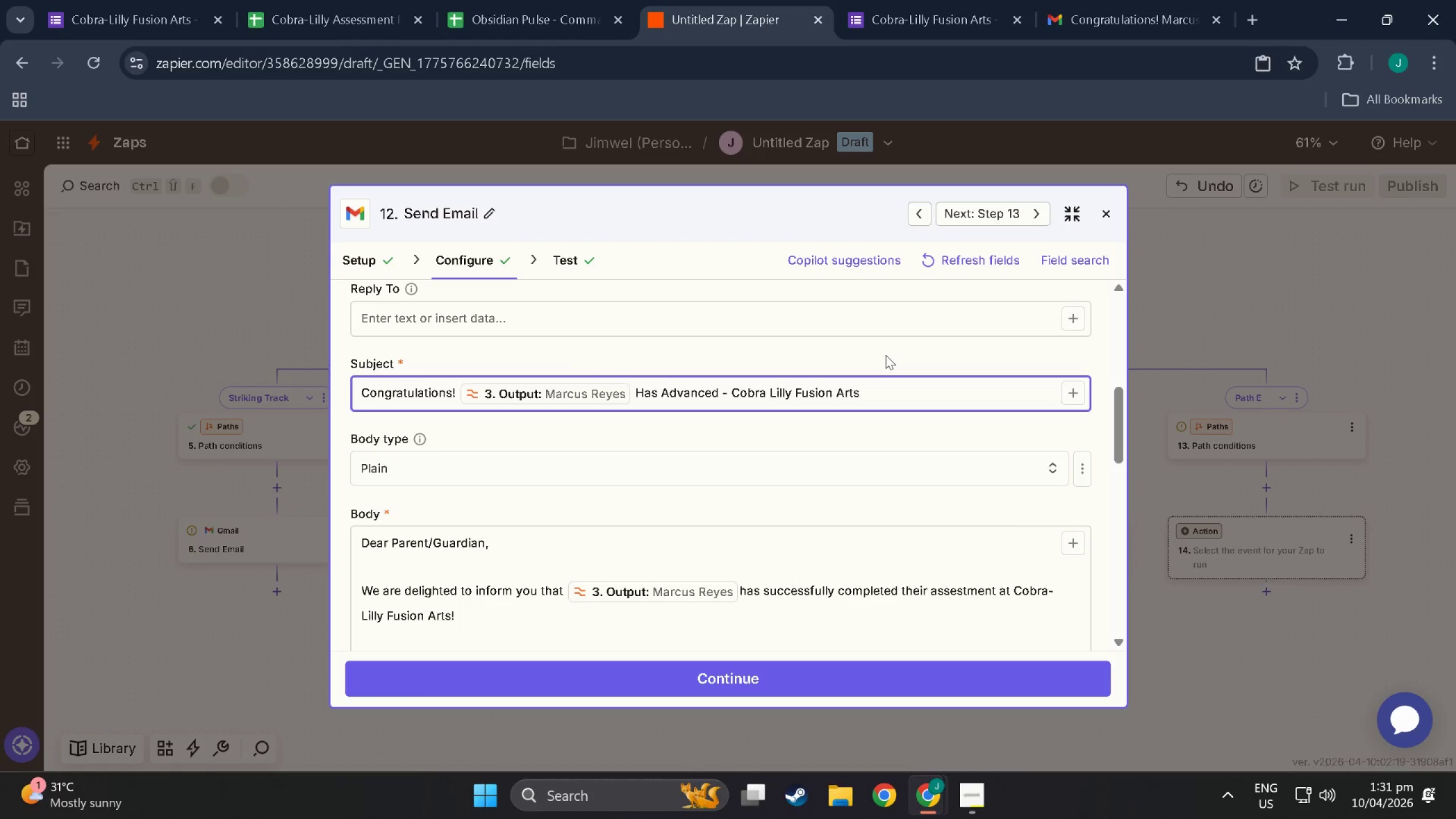 
key(Space)
 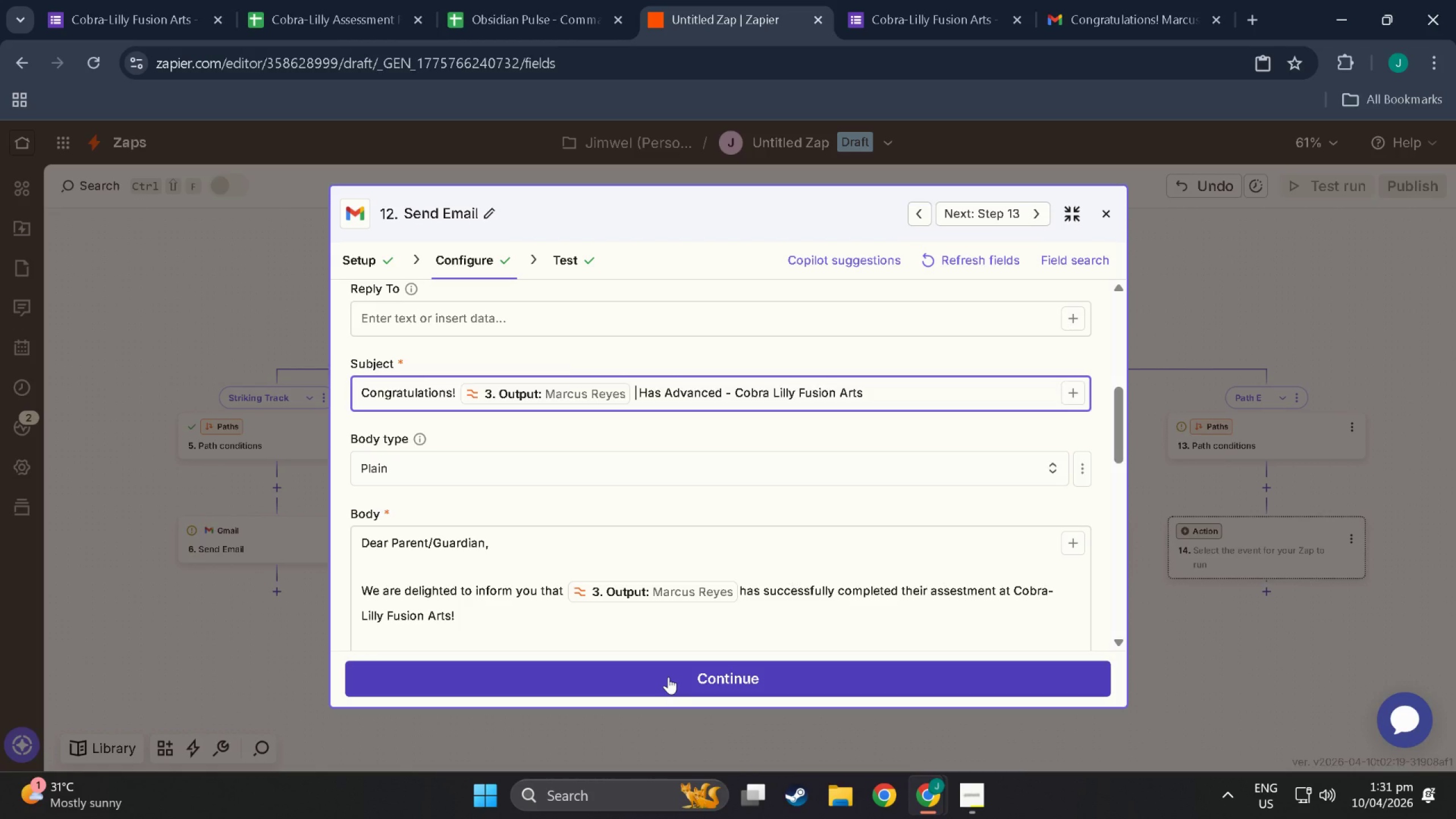 
left_click([668, 677])
 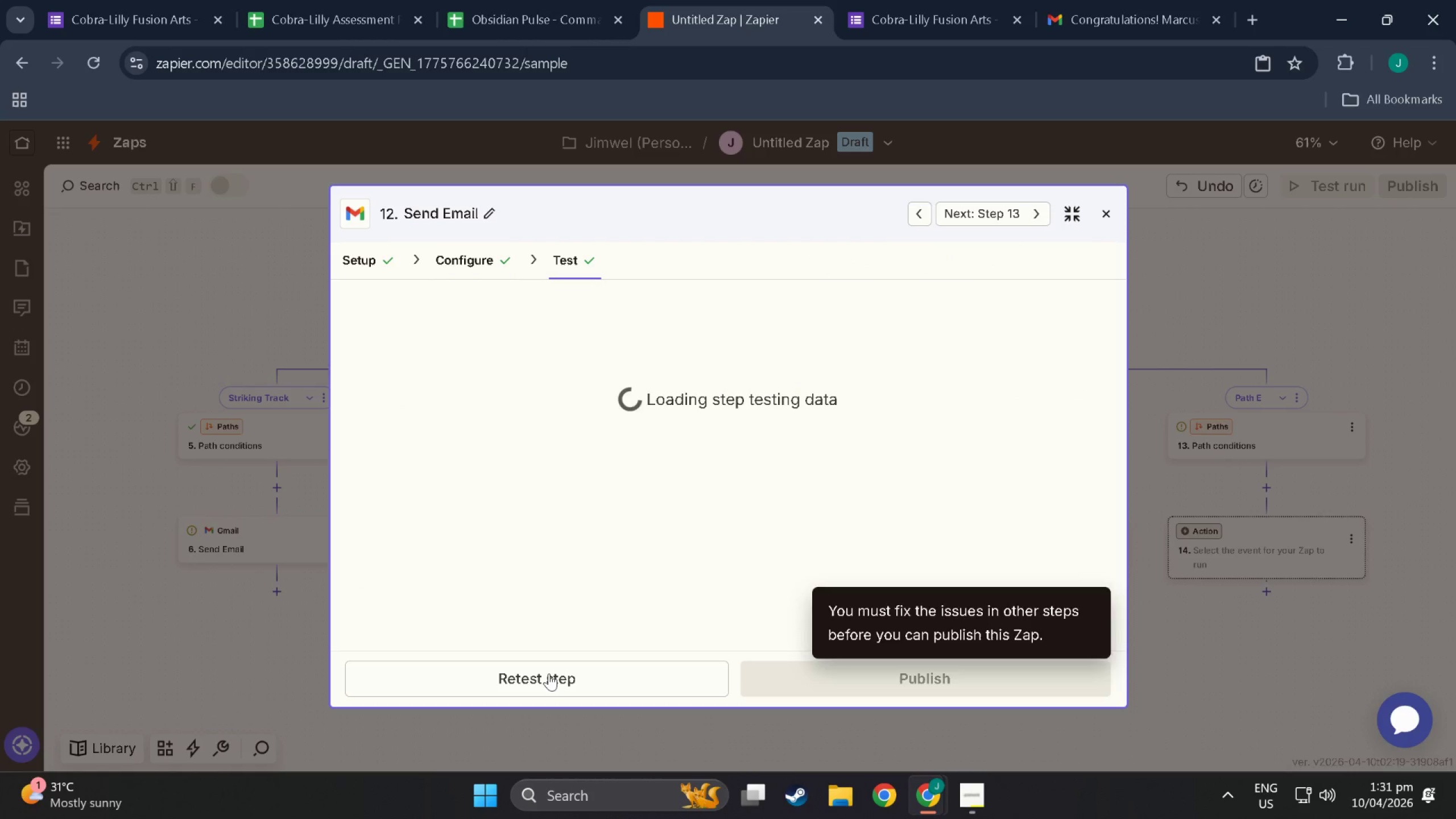 
left_click([589, 671])
 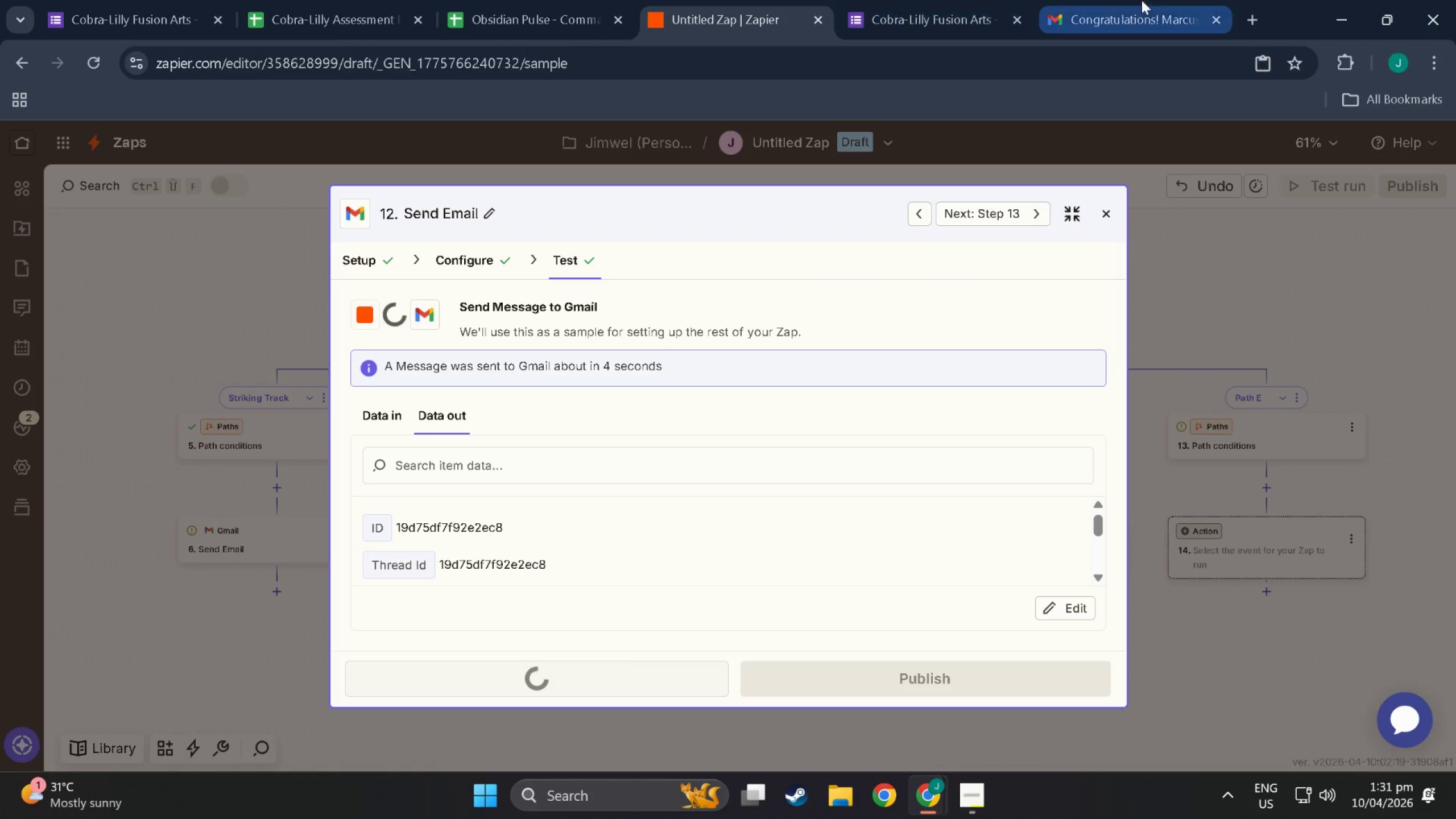 
left_click([1153, 0])
 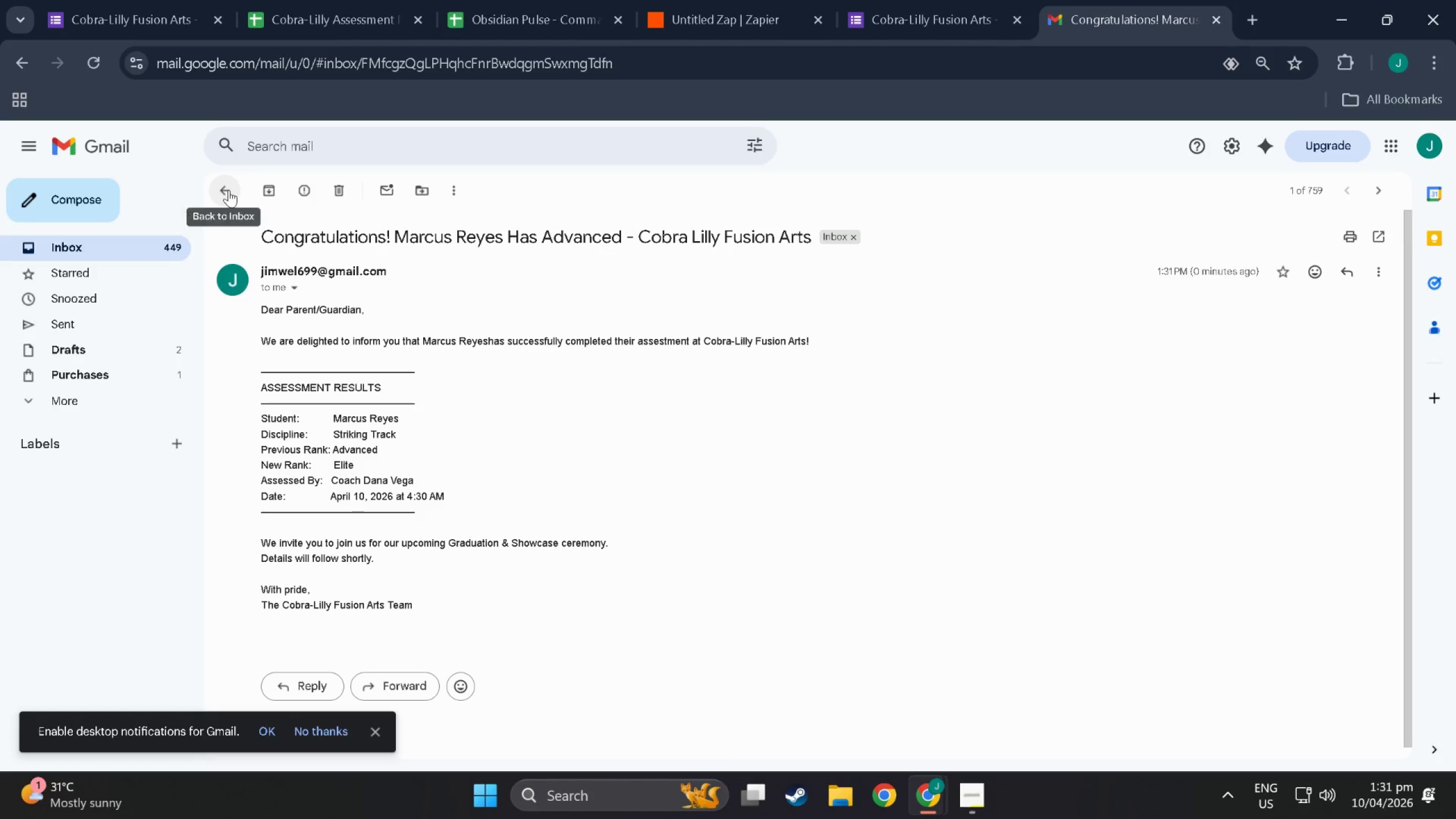 
left_click([345, 193])
 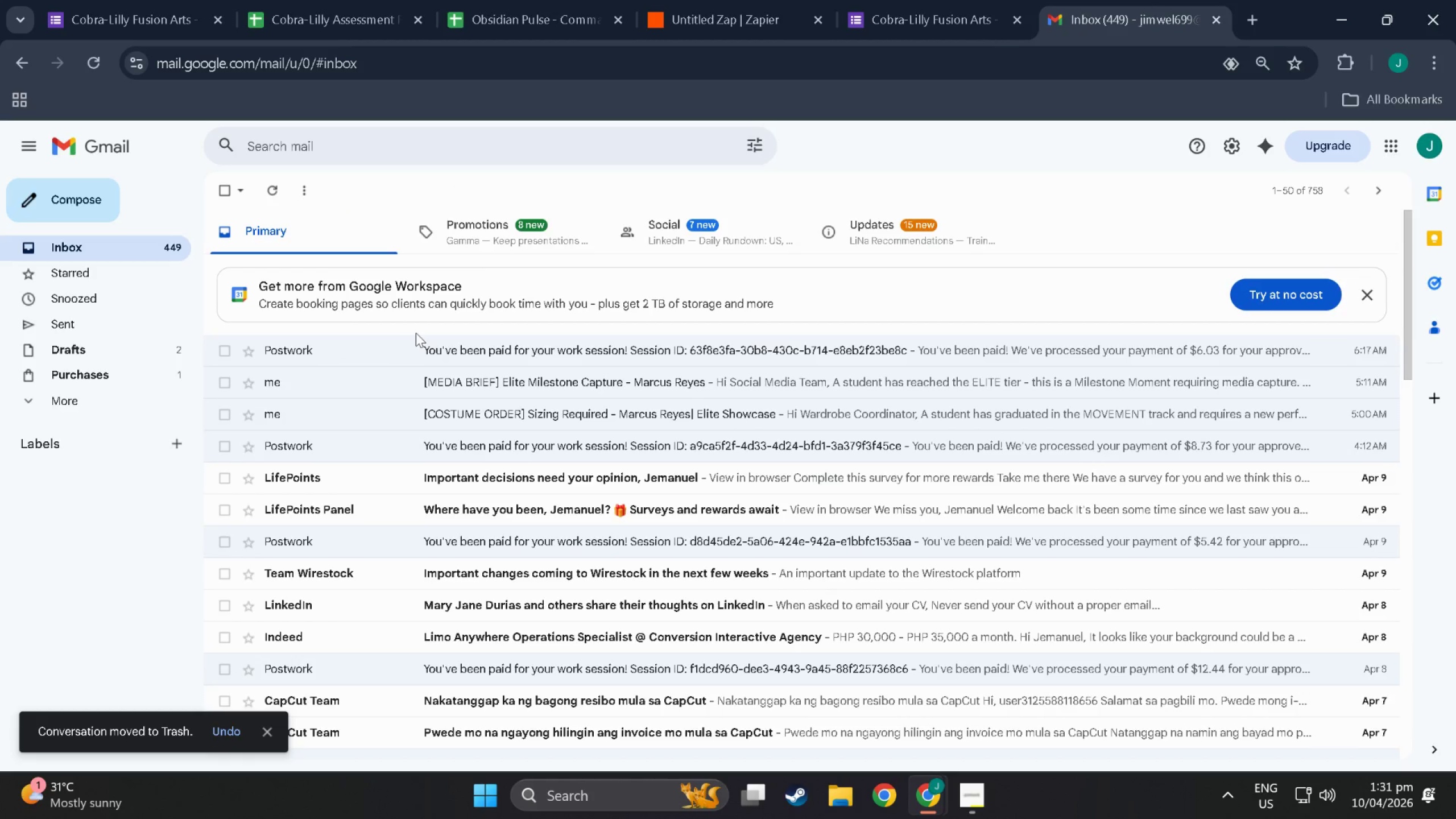 
scroll: coordinate [554, 320], scroll_direction: up, amount: 1.0
 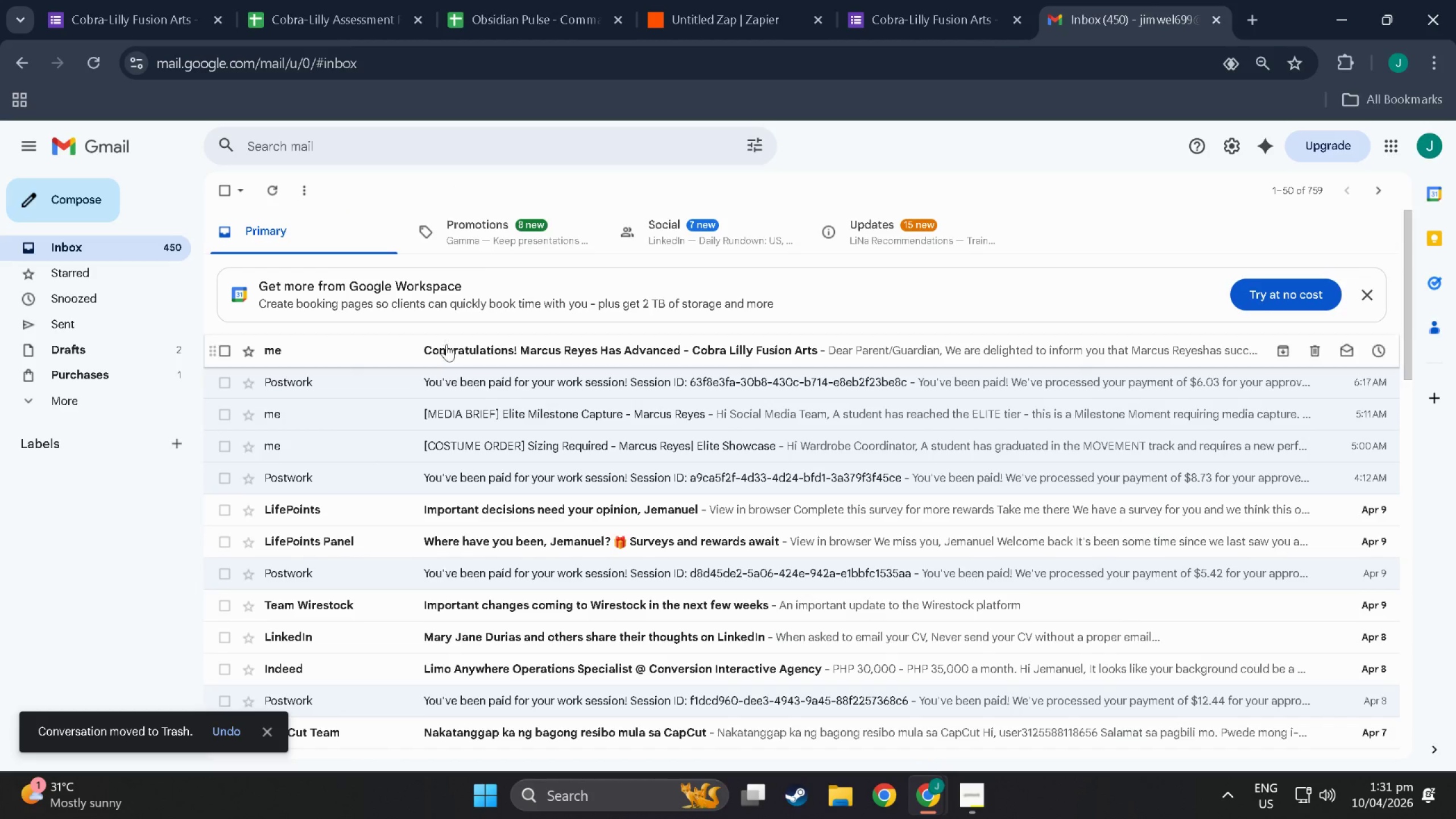 
left_click([487, 340])
 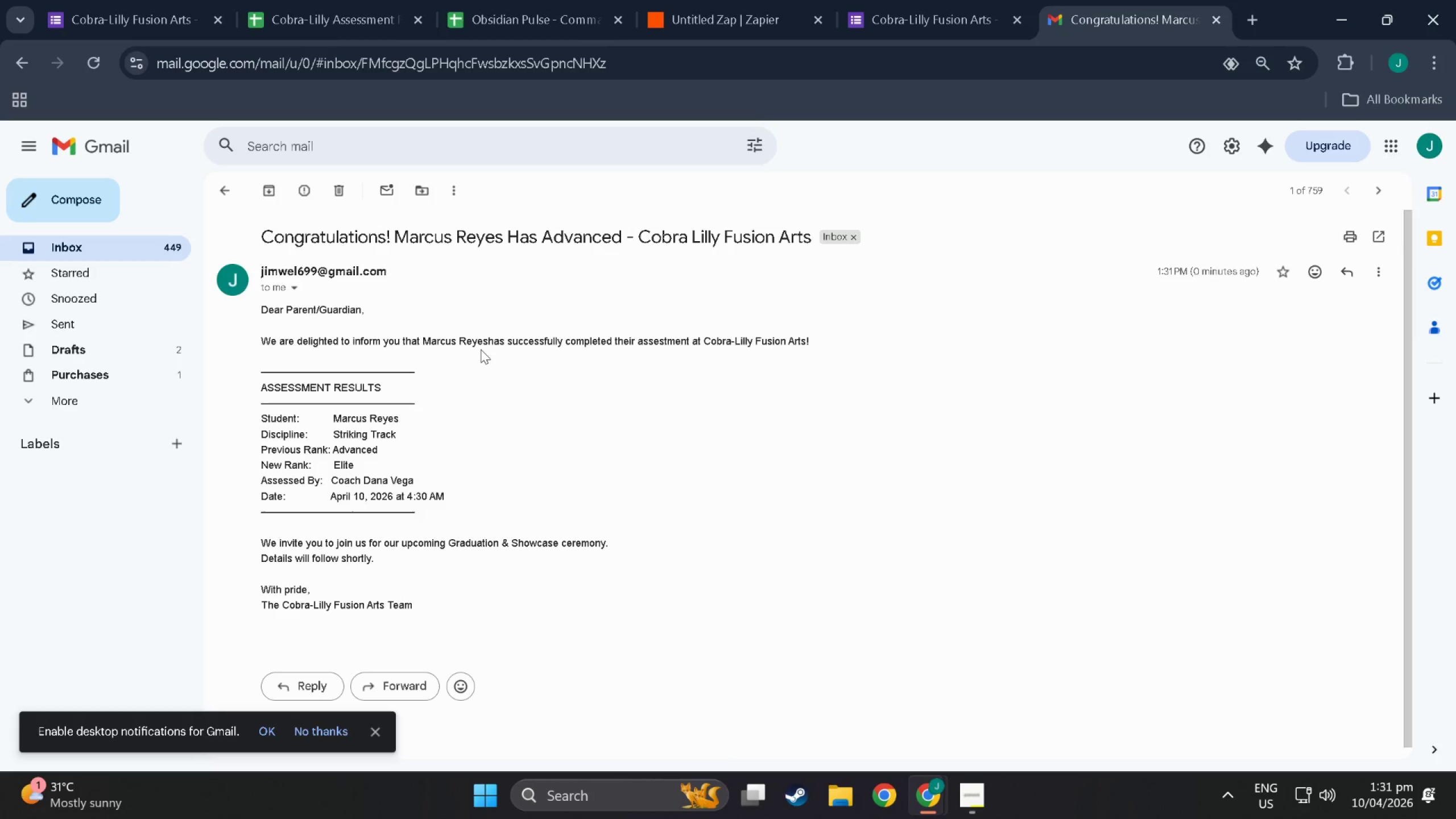 
wait(9.27)
 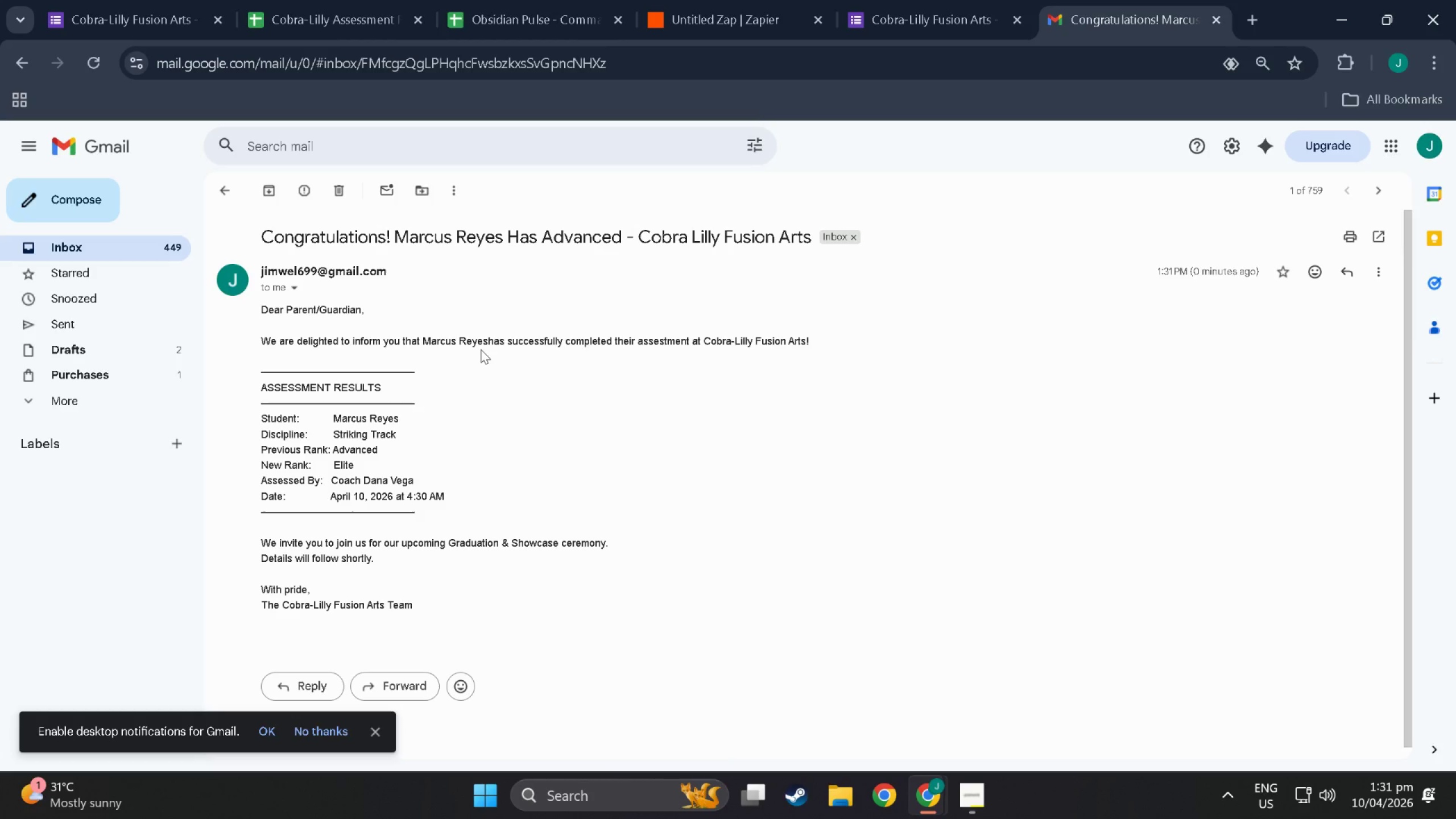 
double_click([745, 0])
 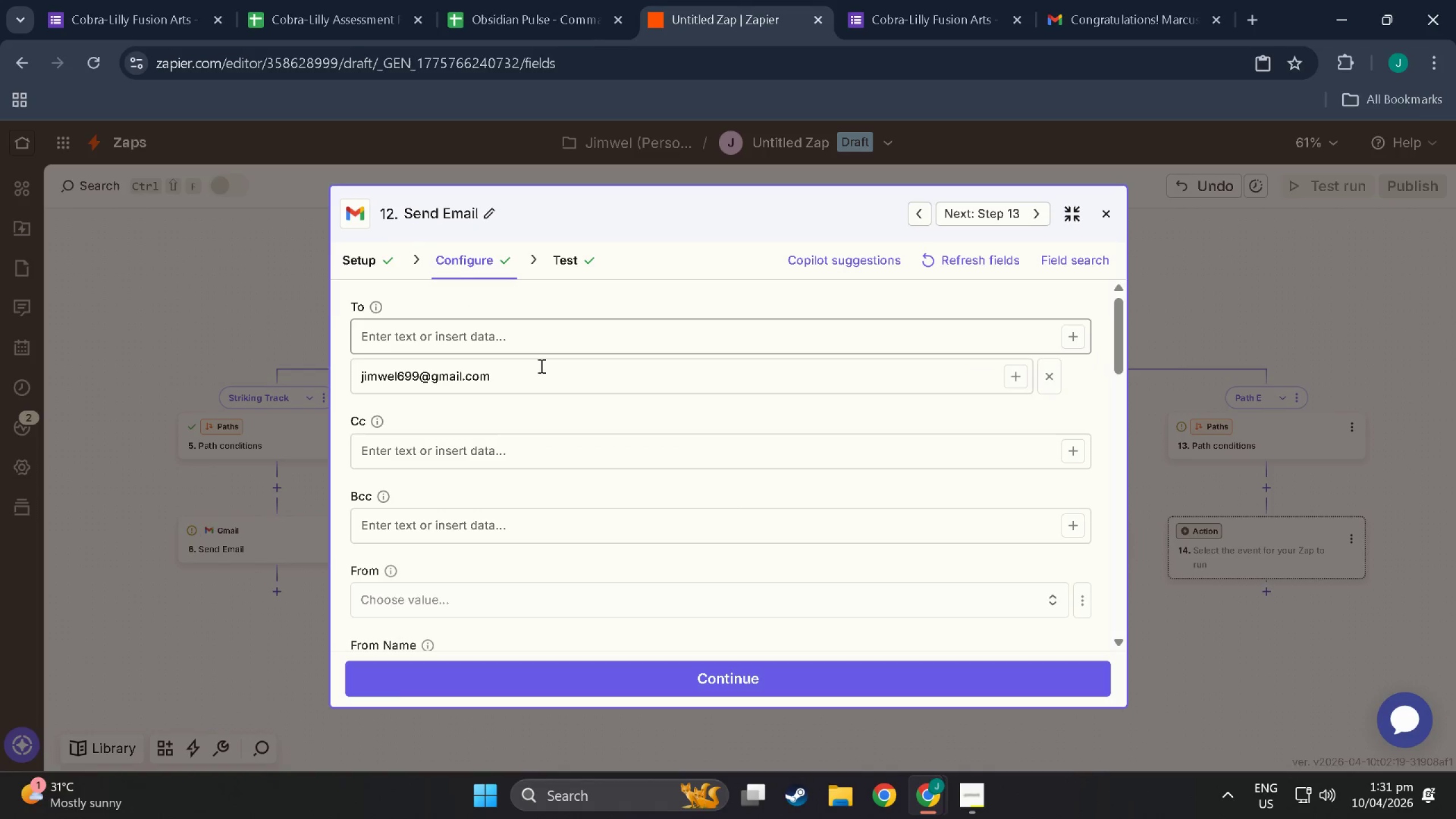 
scroll: coordinate [548, 528], scroll_direction: down, amount: 15.0
 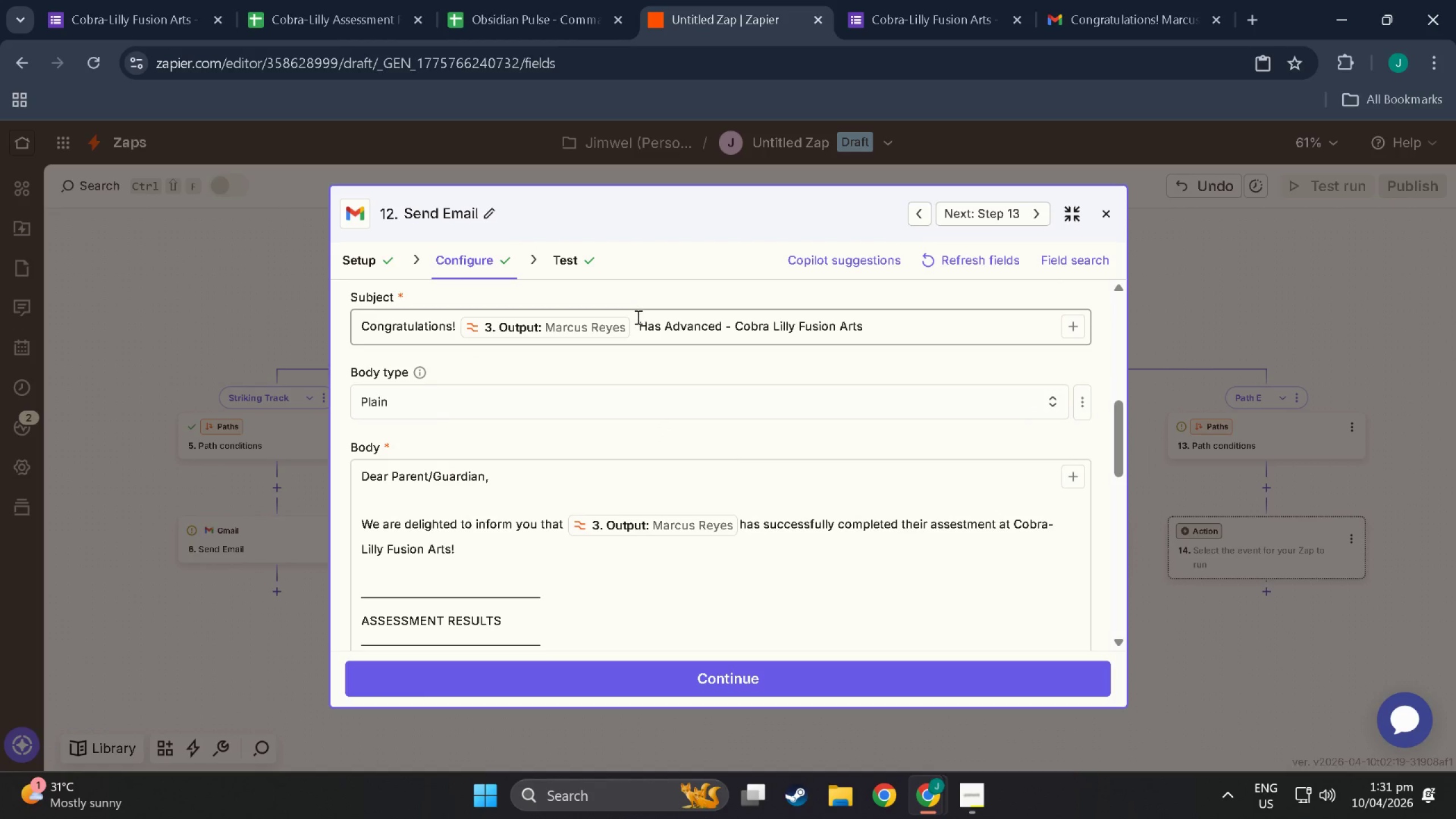 
left_click([637, 317])
 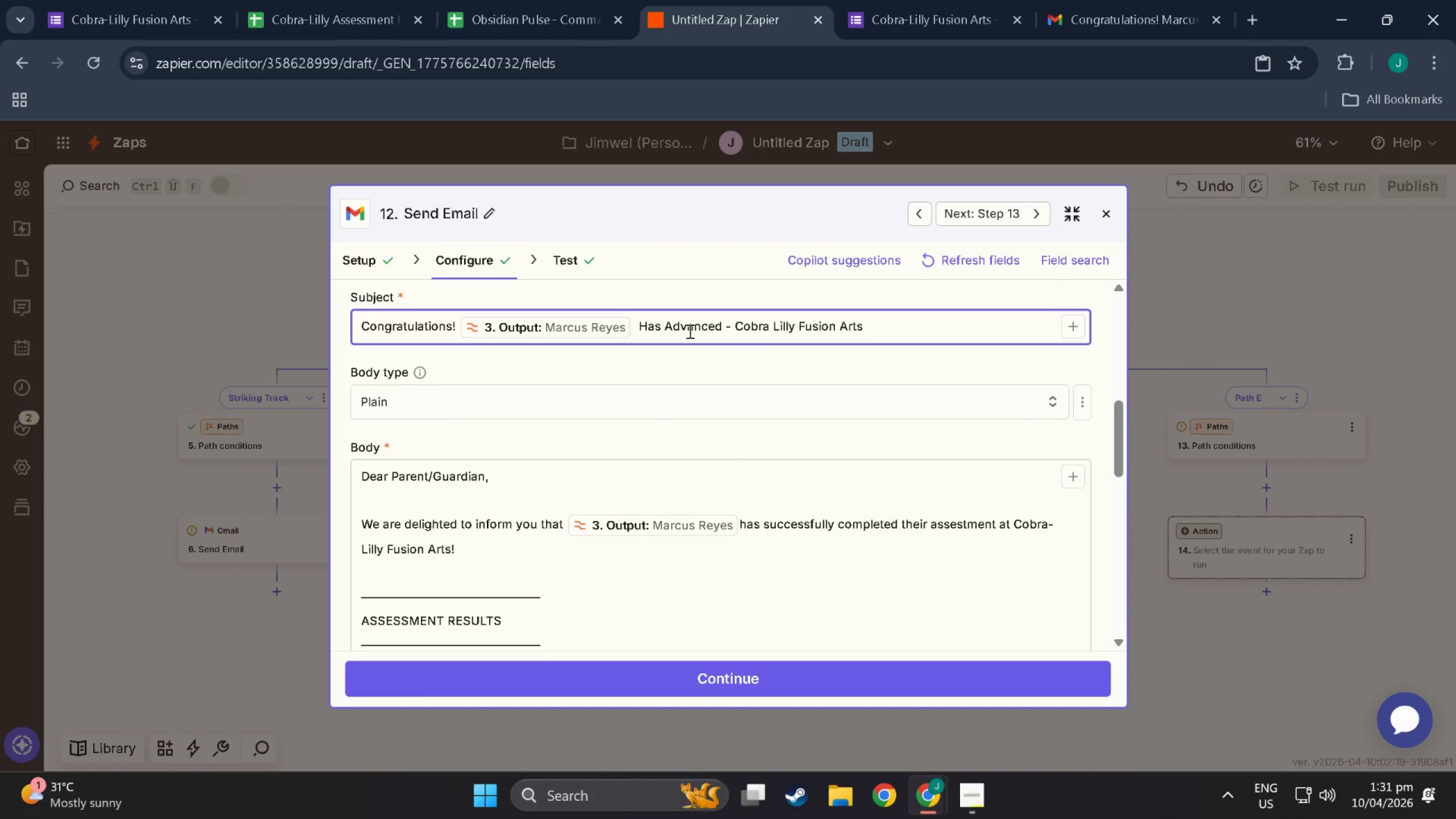 
key(Backspace)
 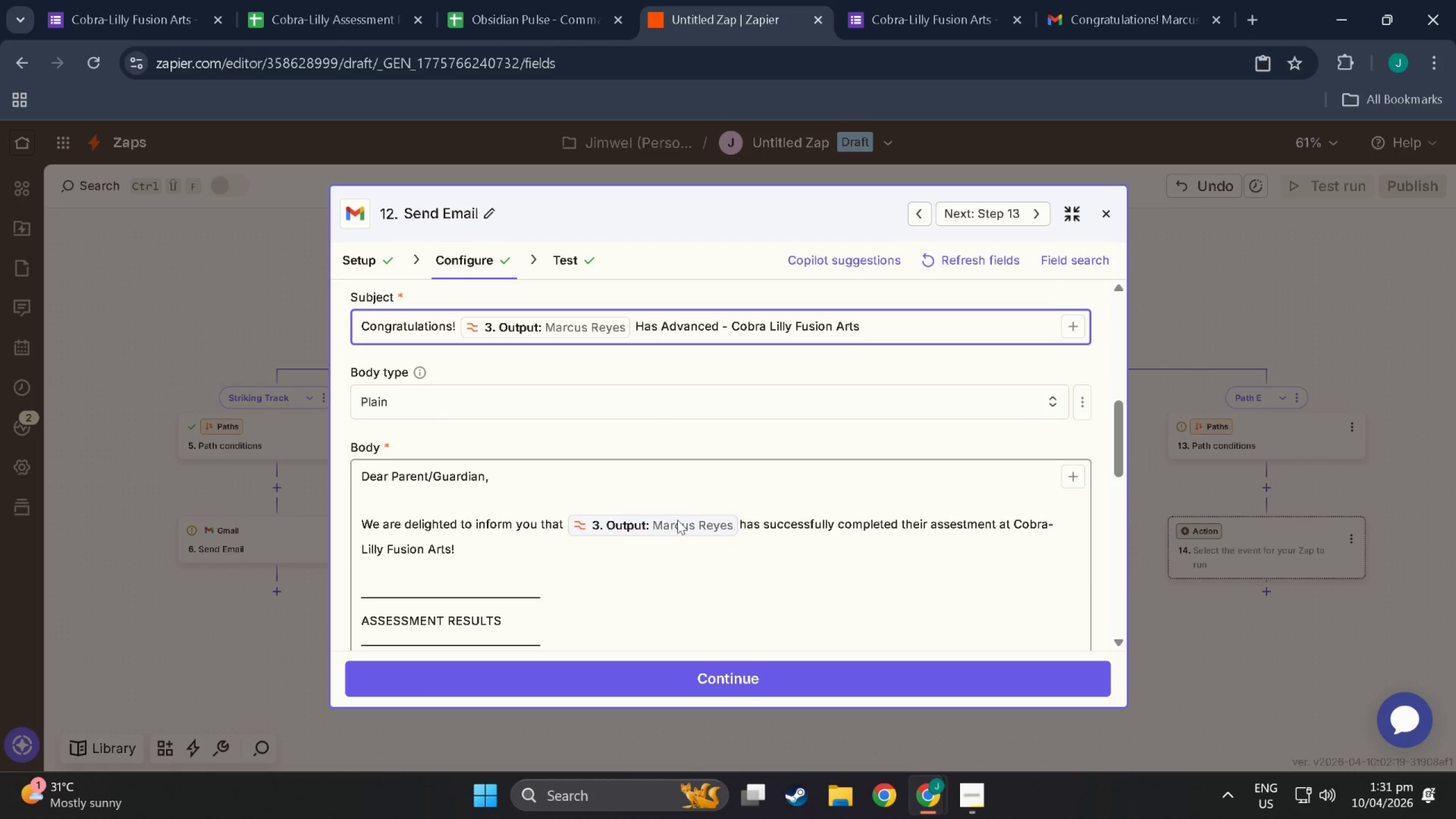 
left_click([752, 511])
 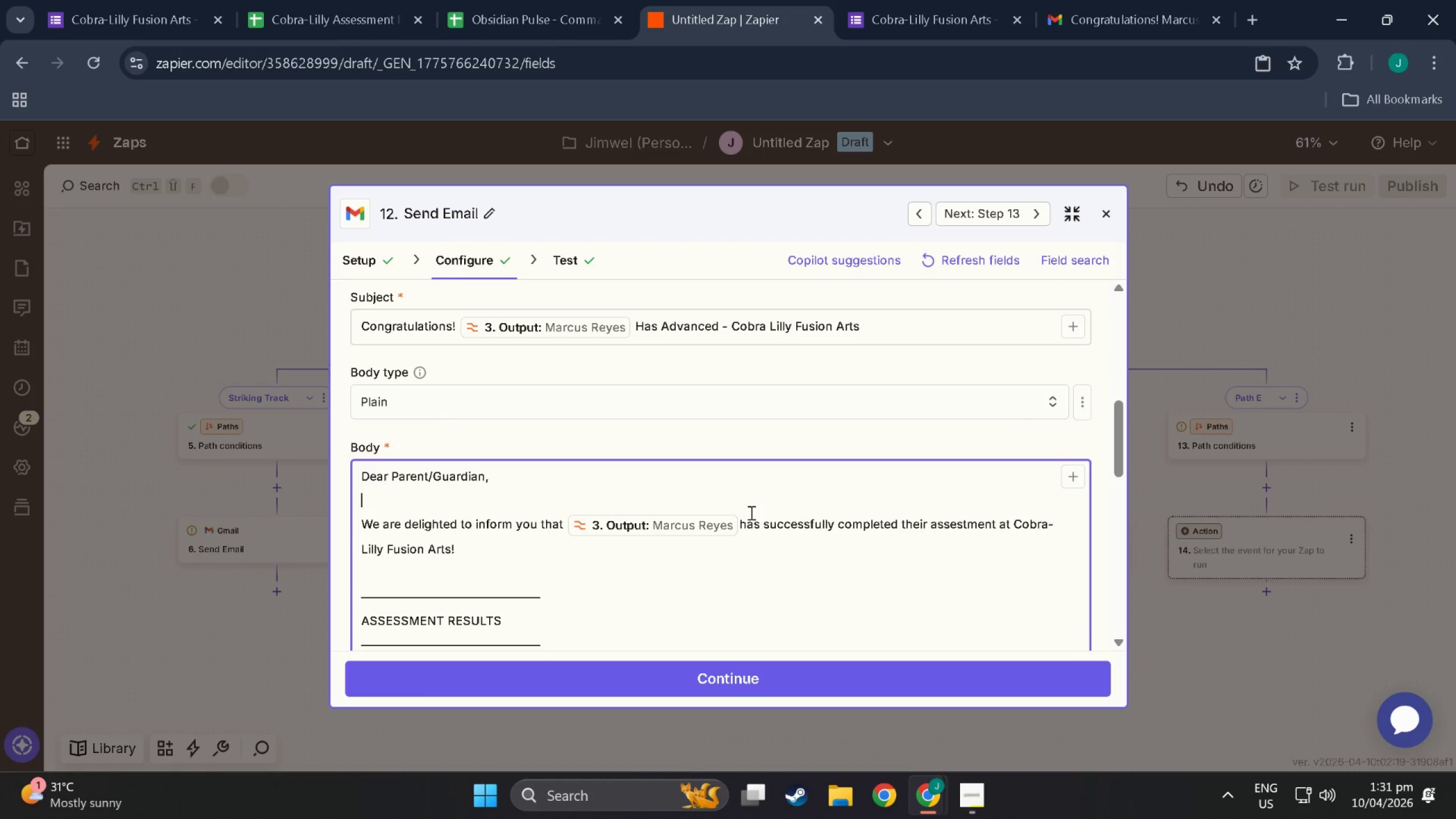 
left_click([739, 522])
 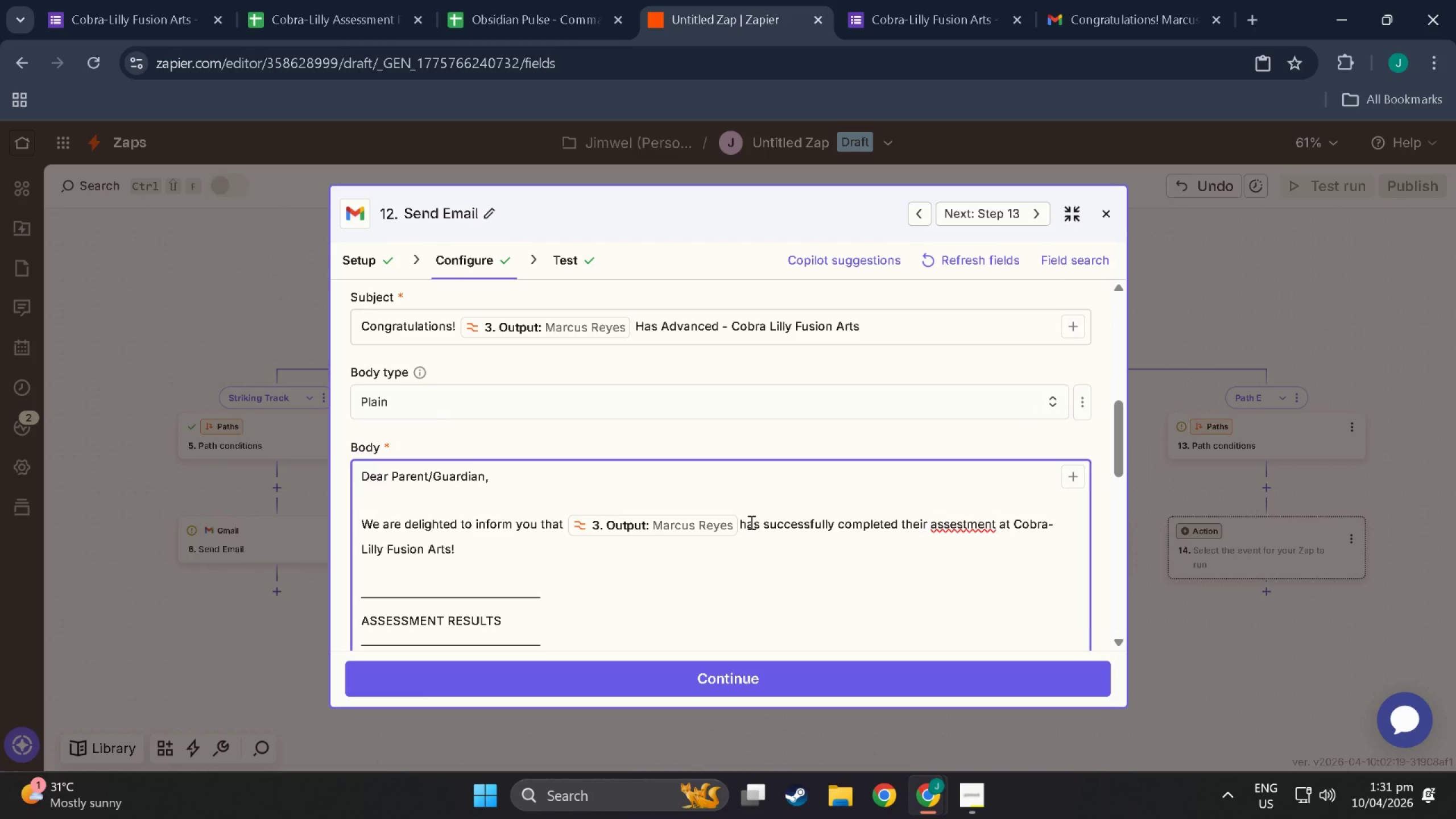 
key(ArrowLeft)
 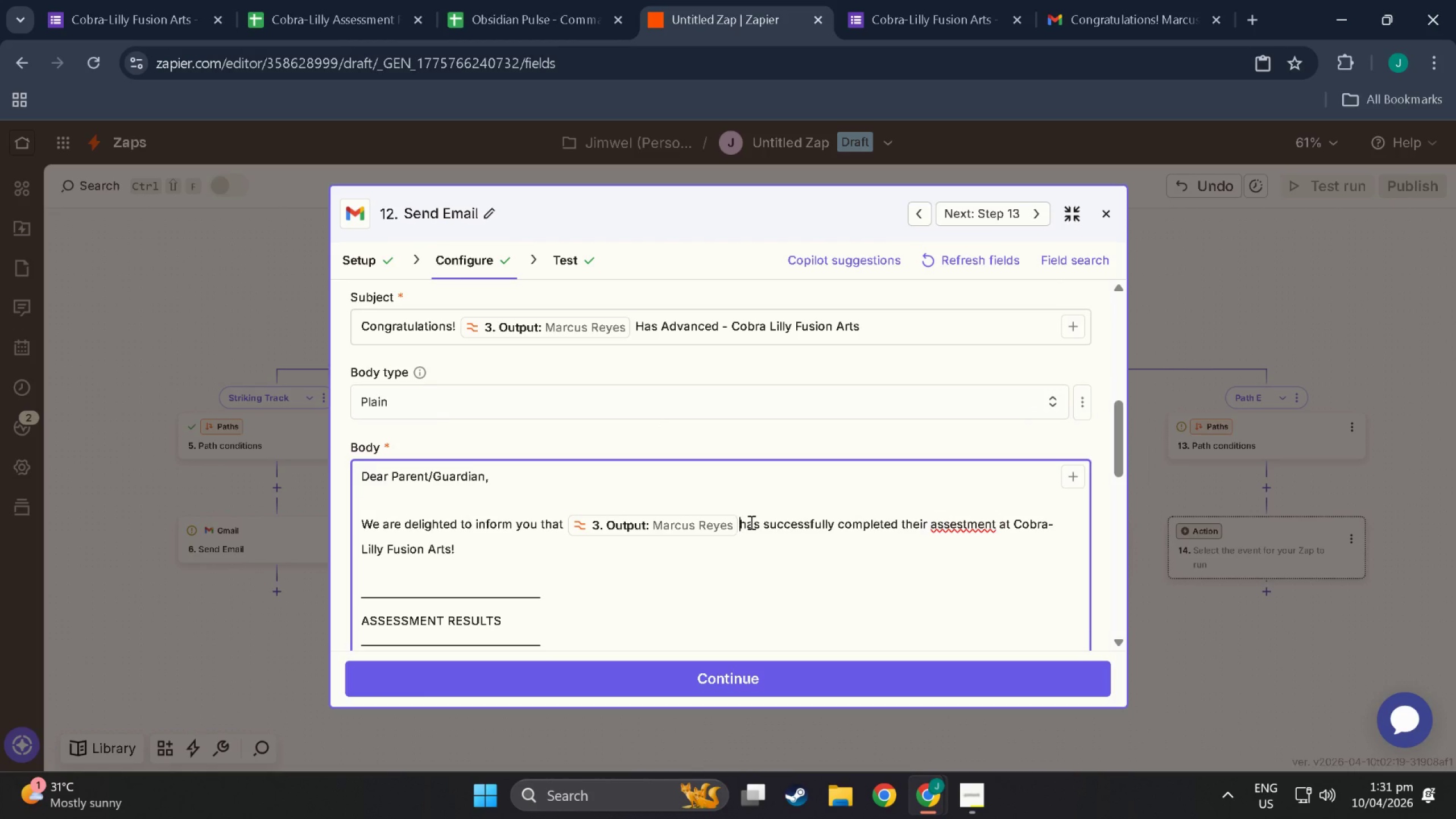 
key(ArrowRight)
 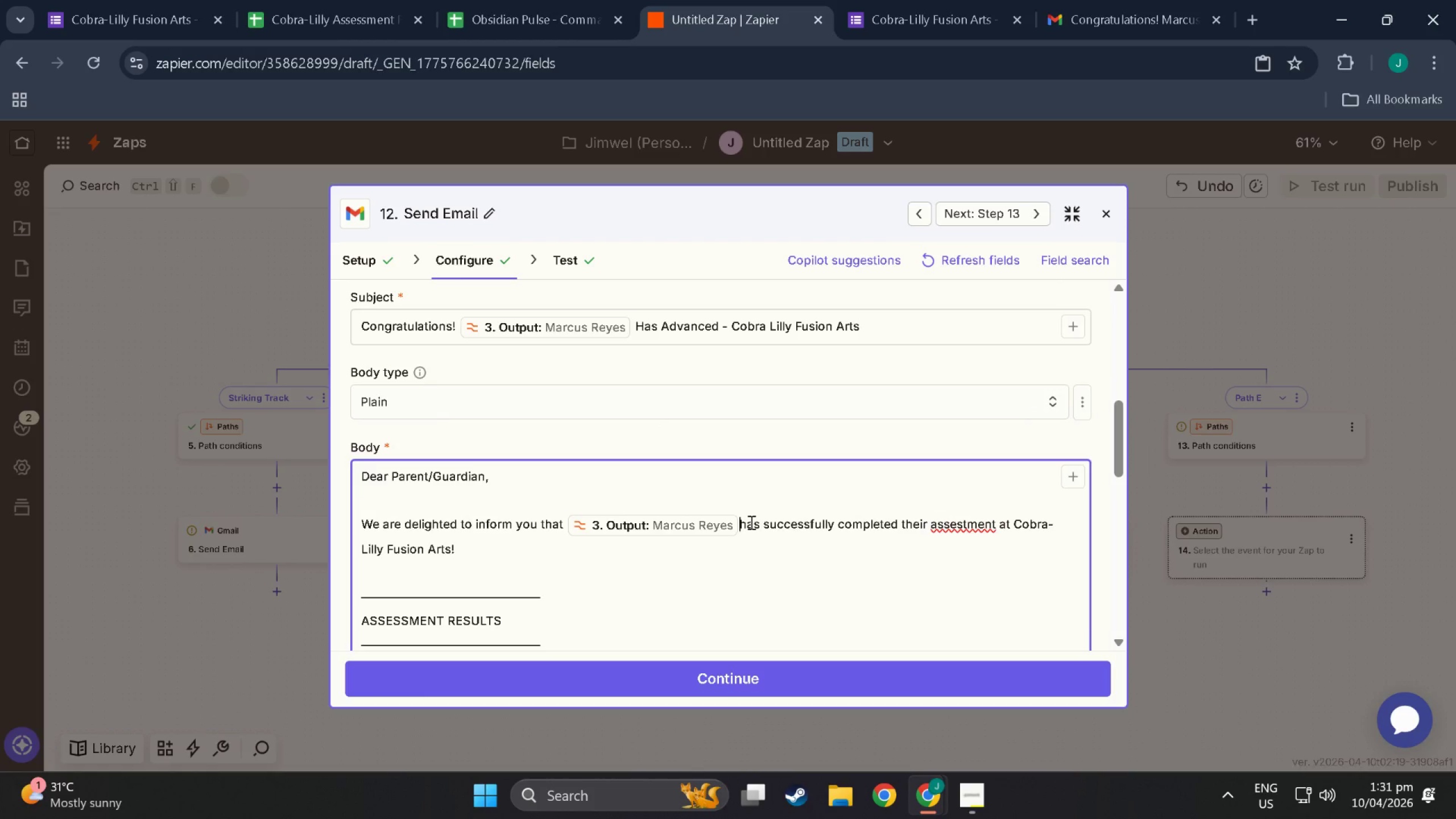 
key(Space)
 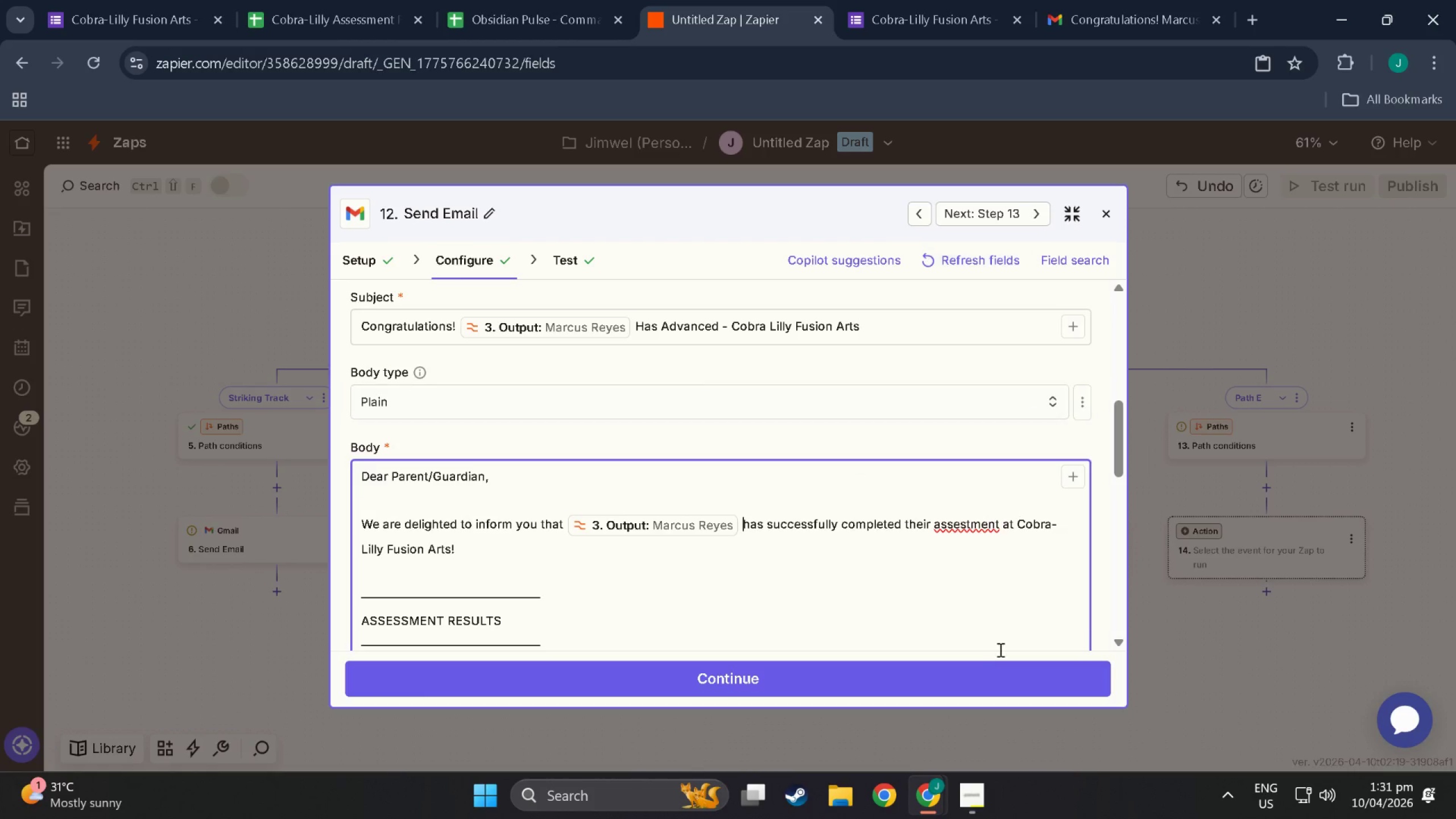 
left_click([891, 686])
 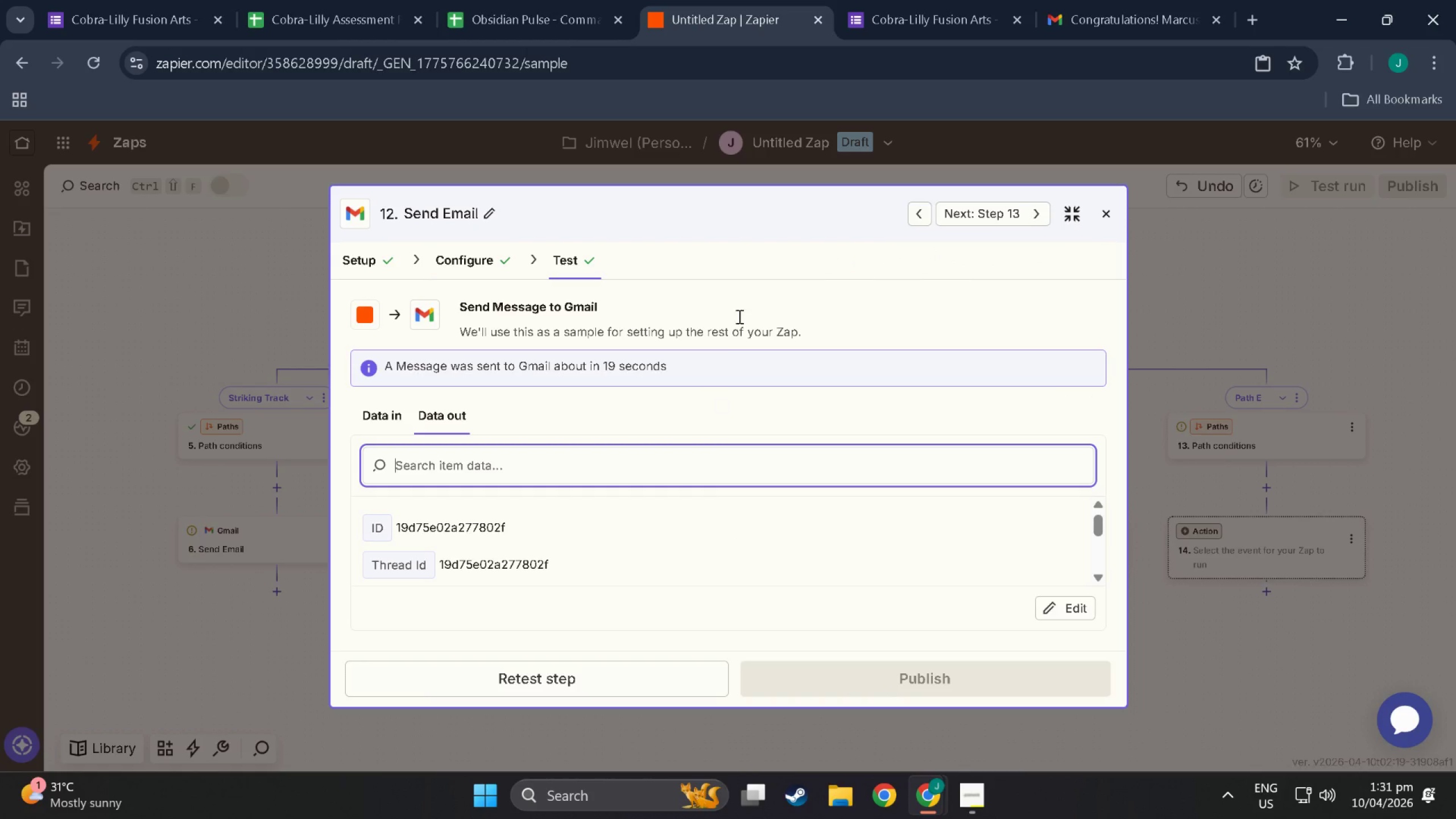 
left_click([585, 683])
 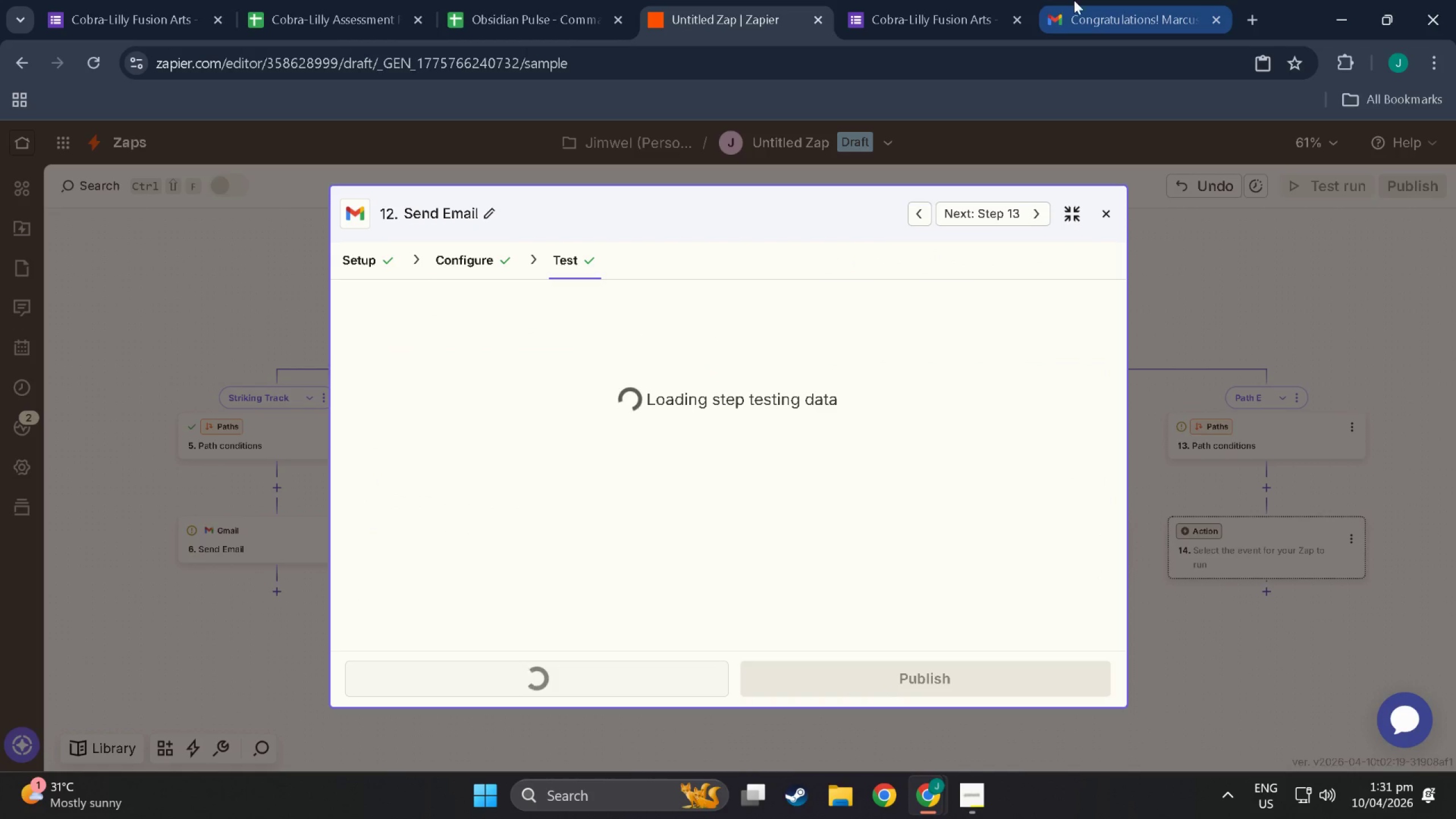 
left_click([1093, 0])
 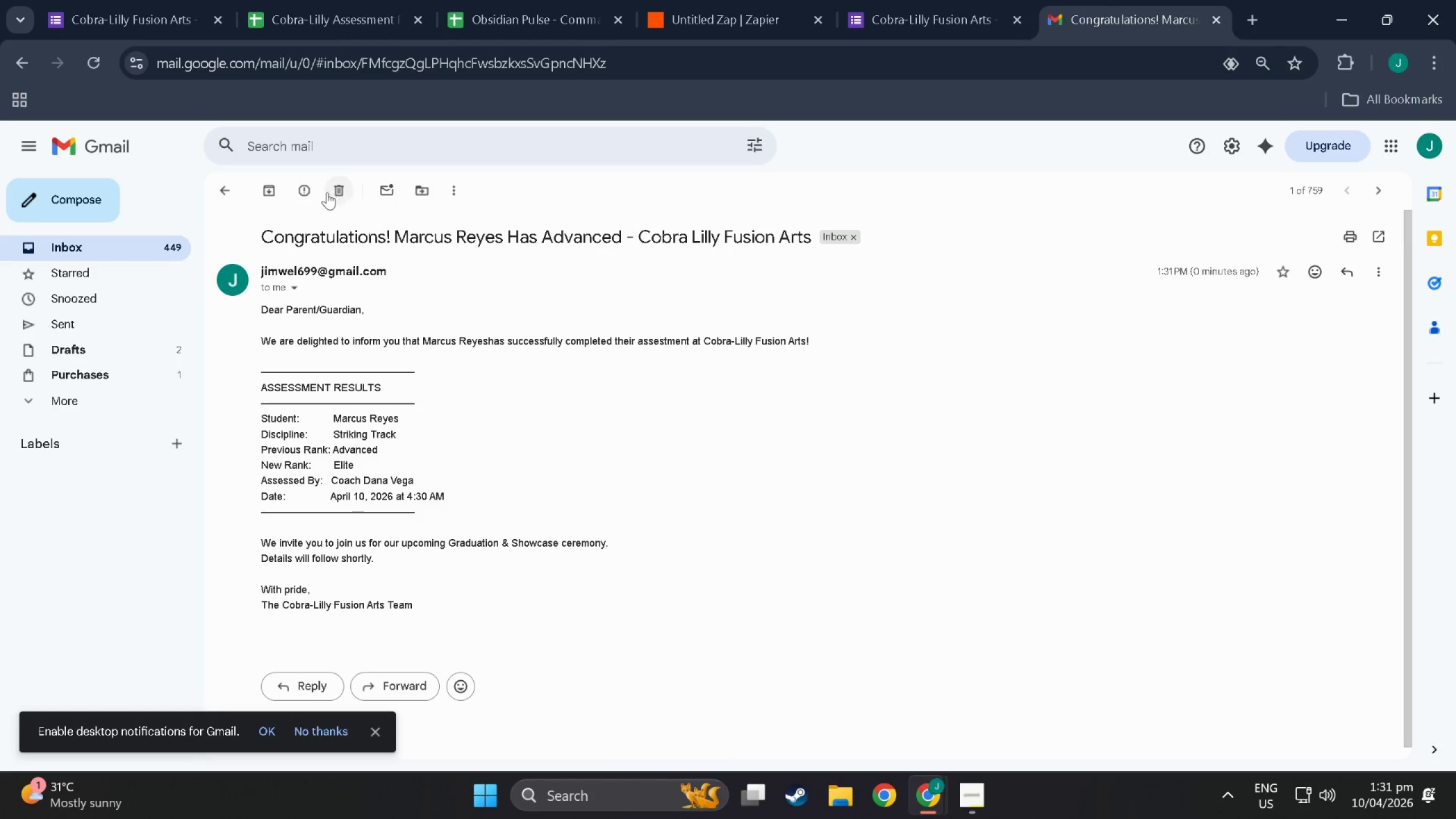 
left_click([348, 189])
 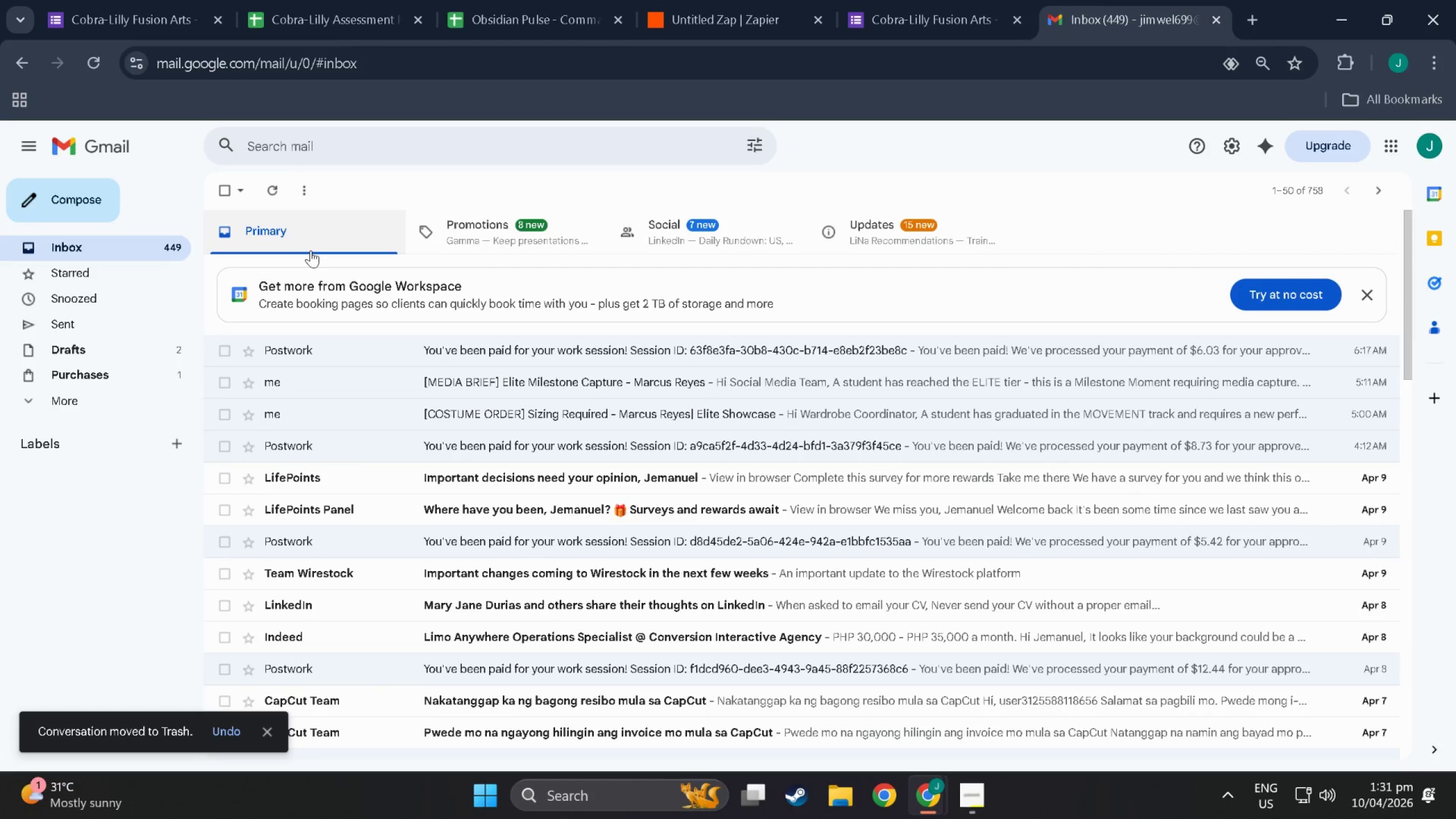 
scroll: coordinate [332, 379], scroll_direction: up, amount: 2.0
 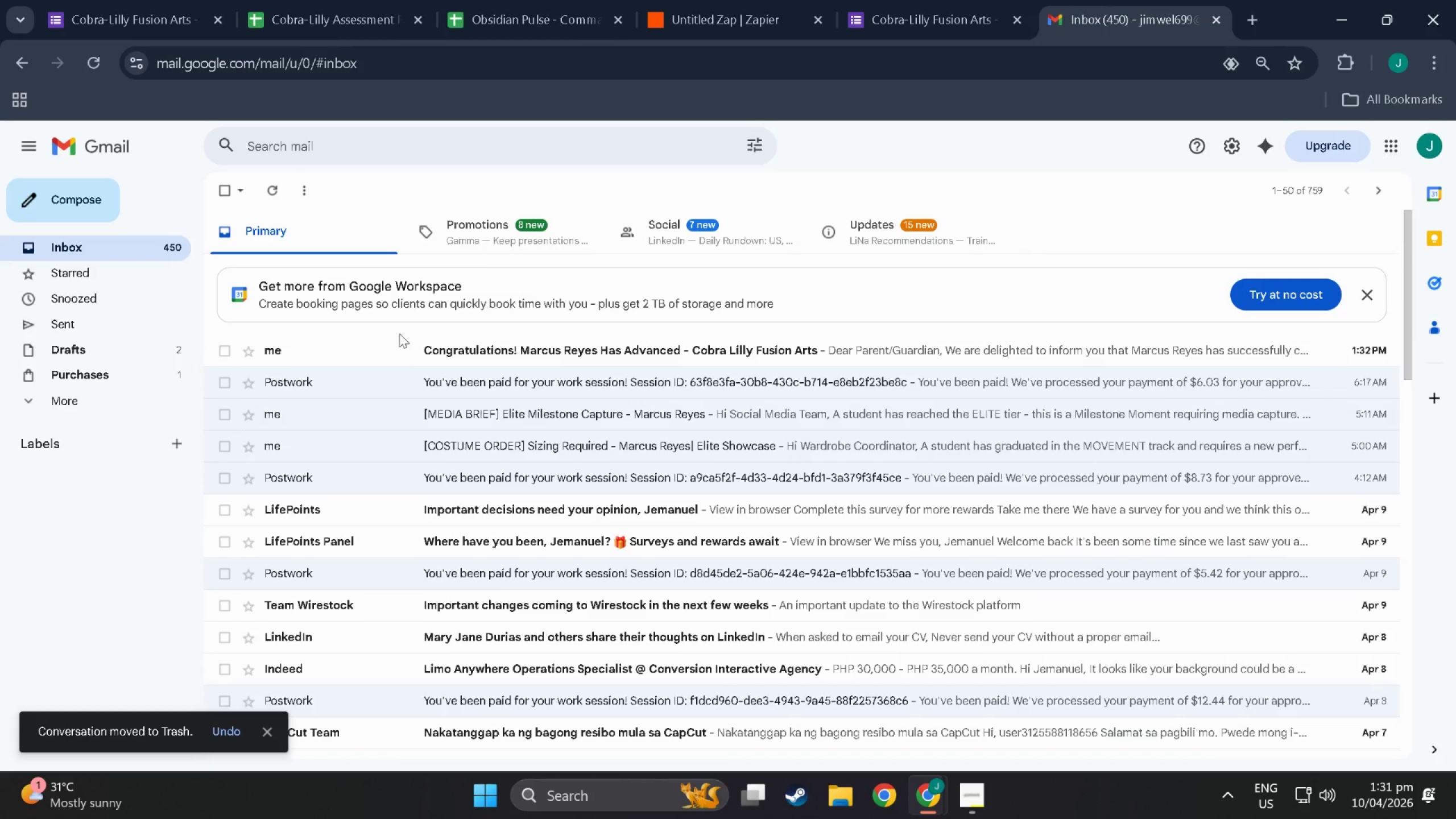 
left_click([484, 362])
 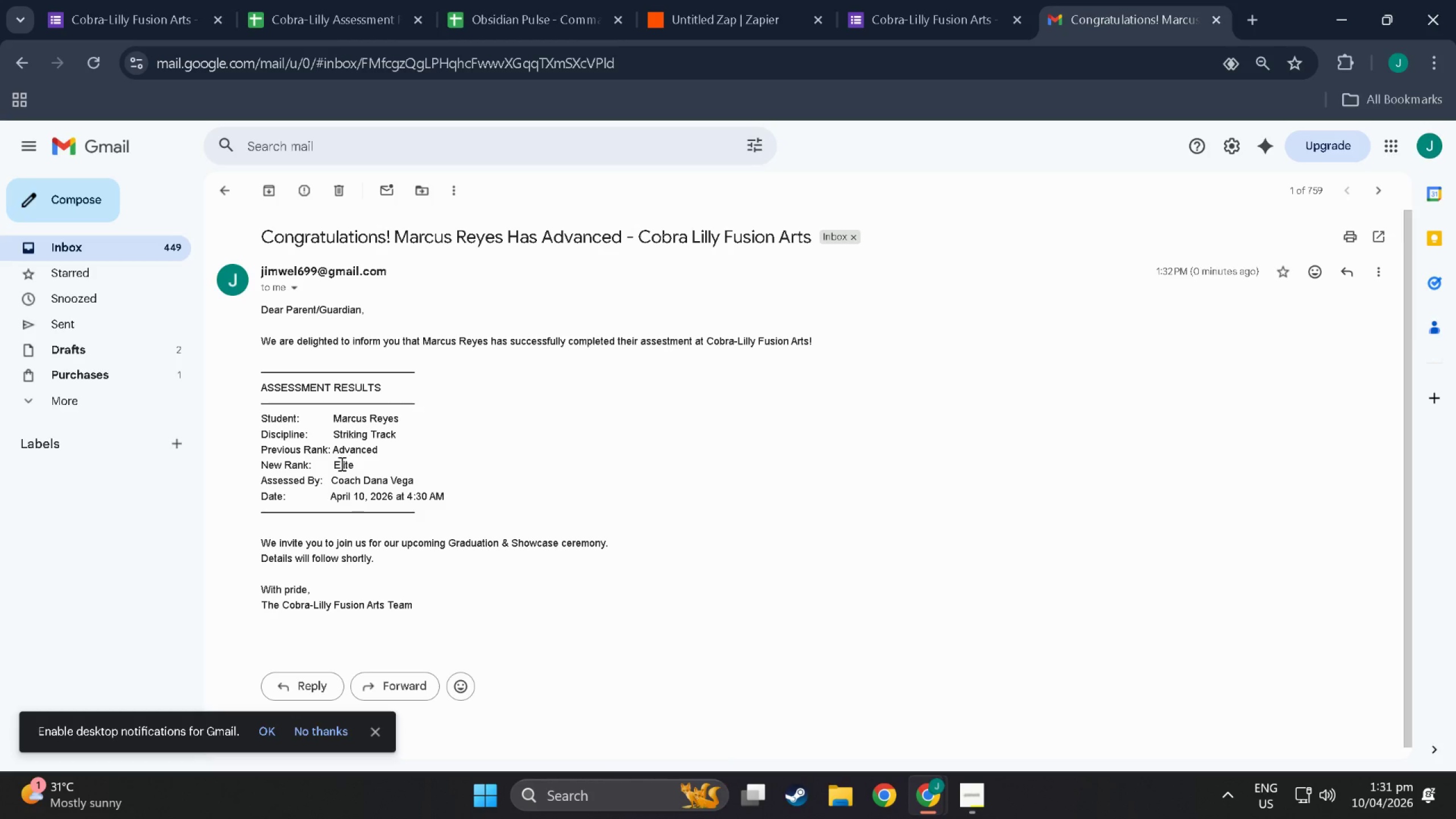 
wait(12.66)
 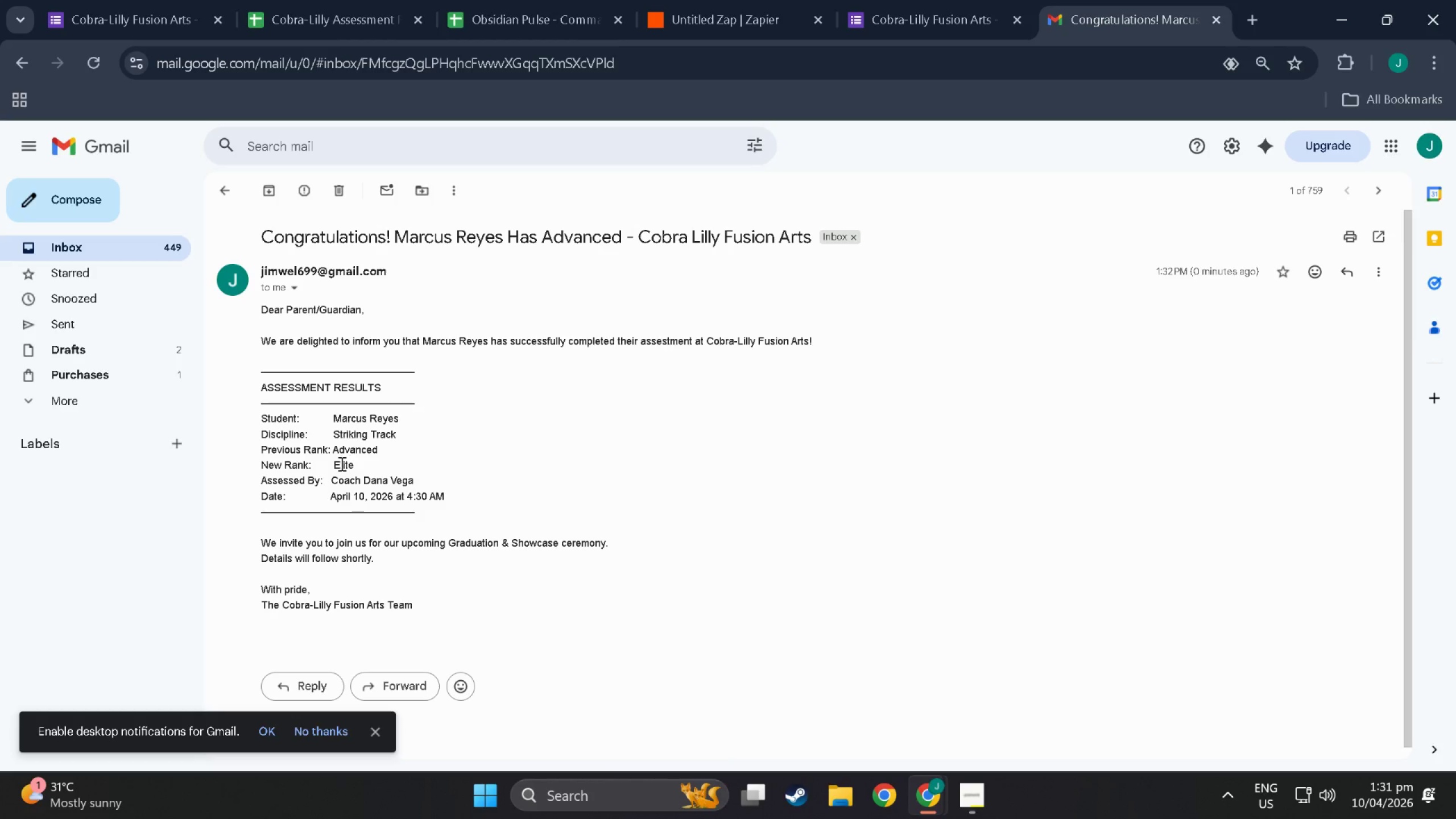 
scroll: coordinate [531, 542], scroll_direction: down, amount: 4.0
 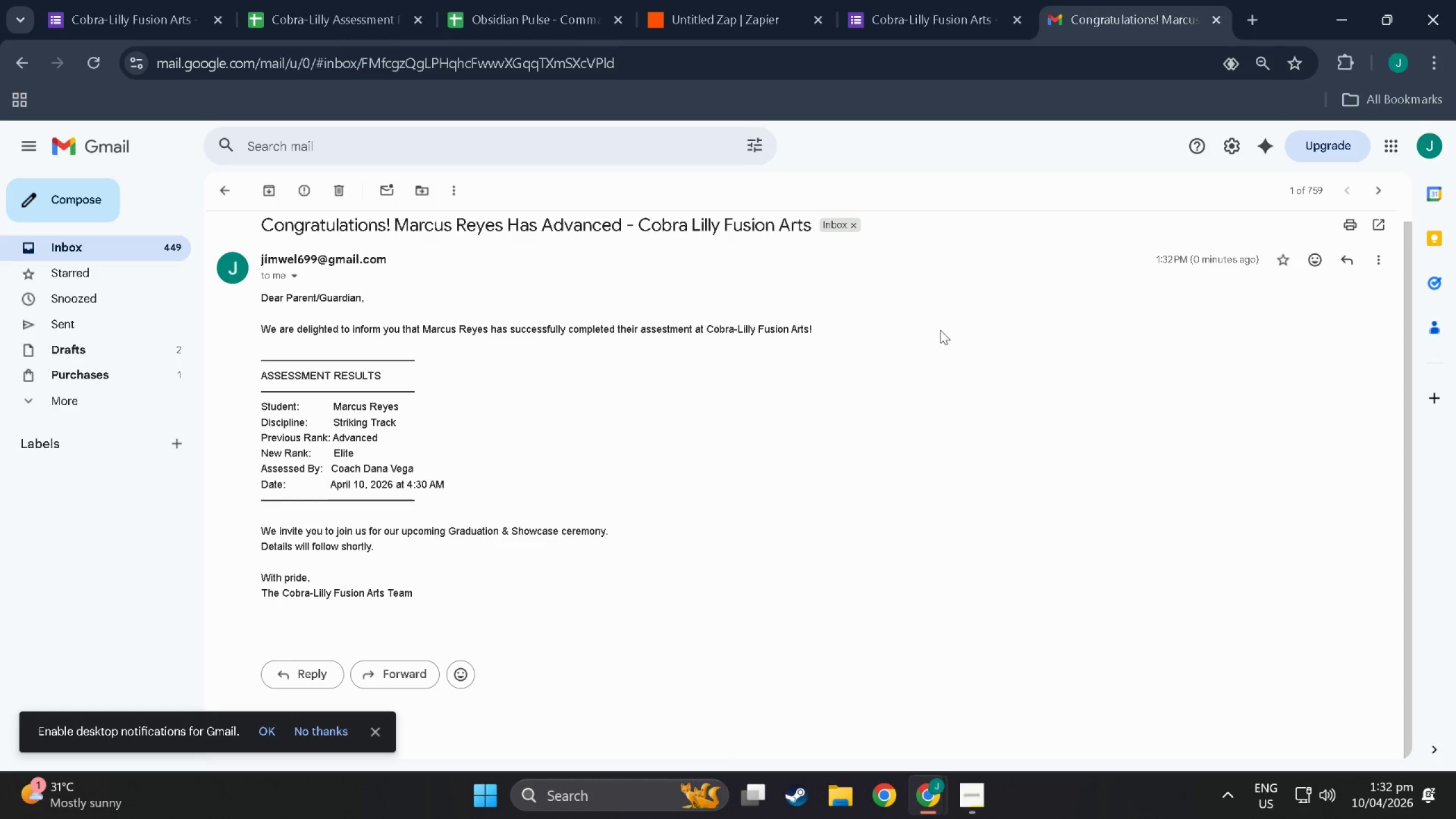 
scroll: coordinate [890, 320], scroll_direction: up, amount: 6.0
 